 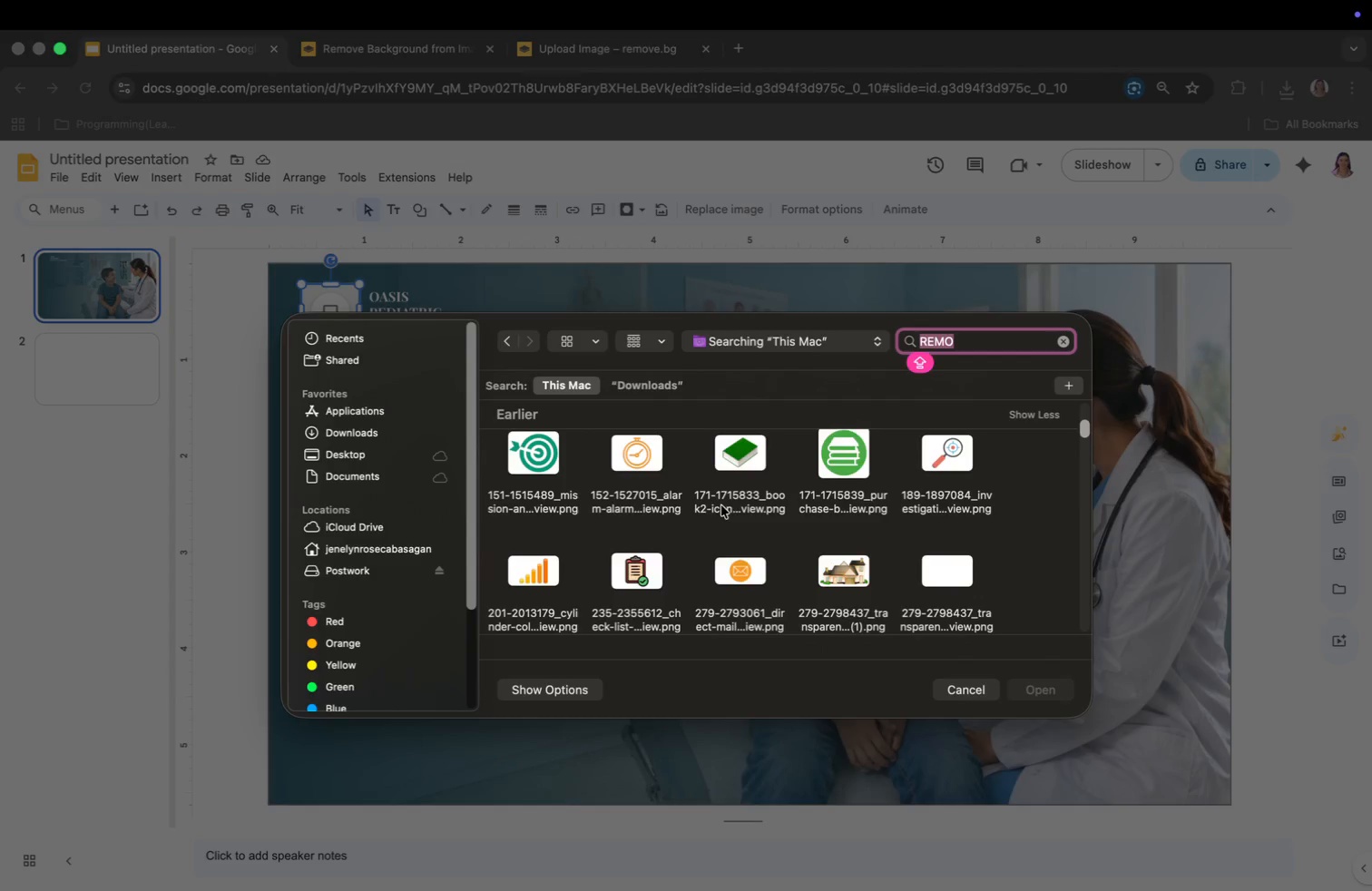 
scroll: coordinate [863, 585], scroll_direction: down, amount: 20.0
 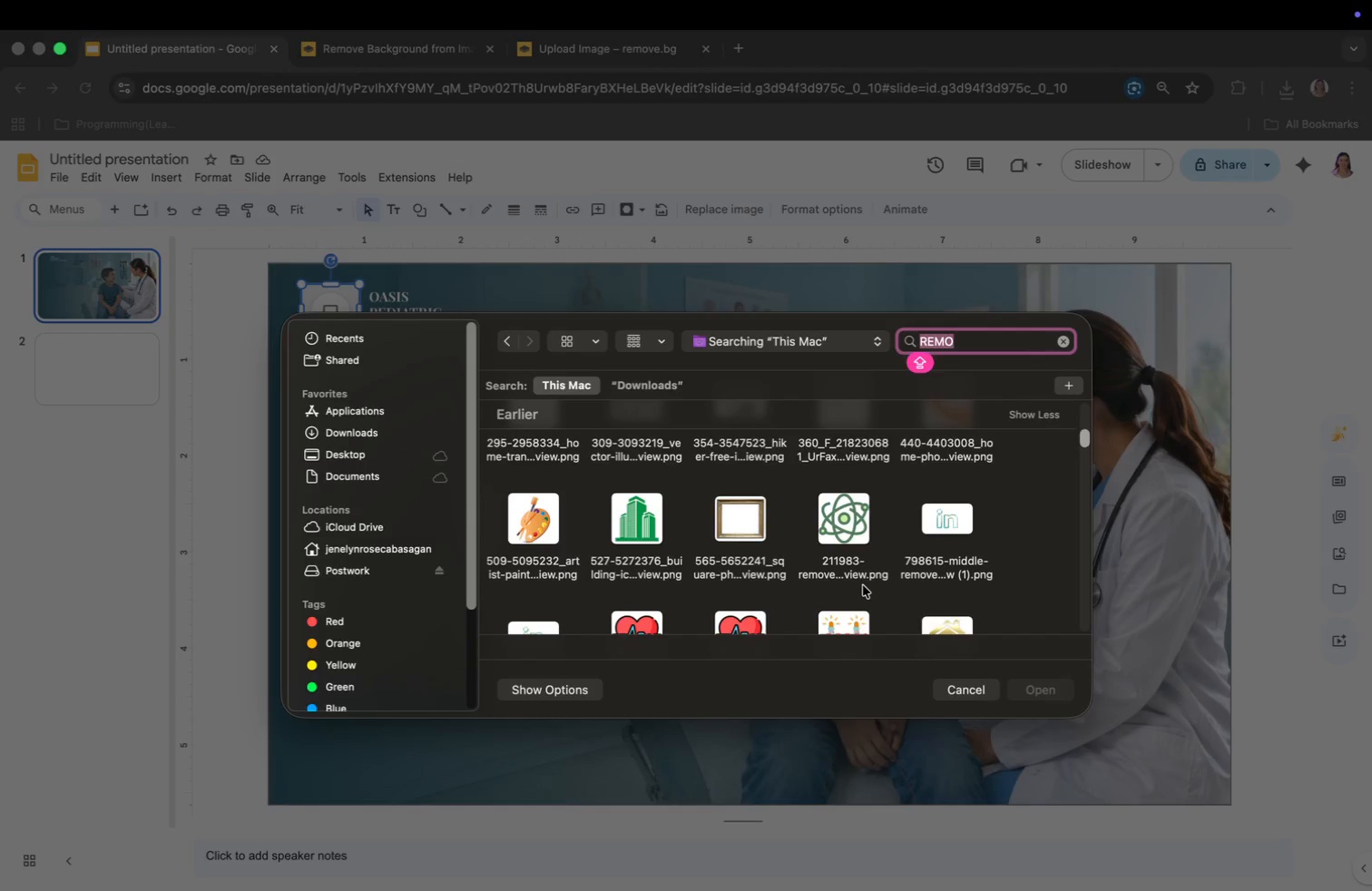 
scroll: coordinate [863, 585], scroll_direction: up, amount: 10.0
 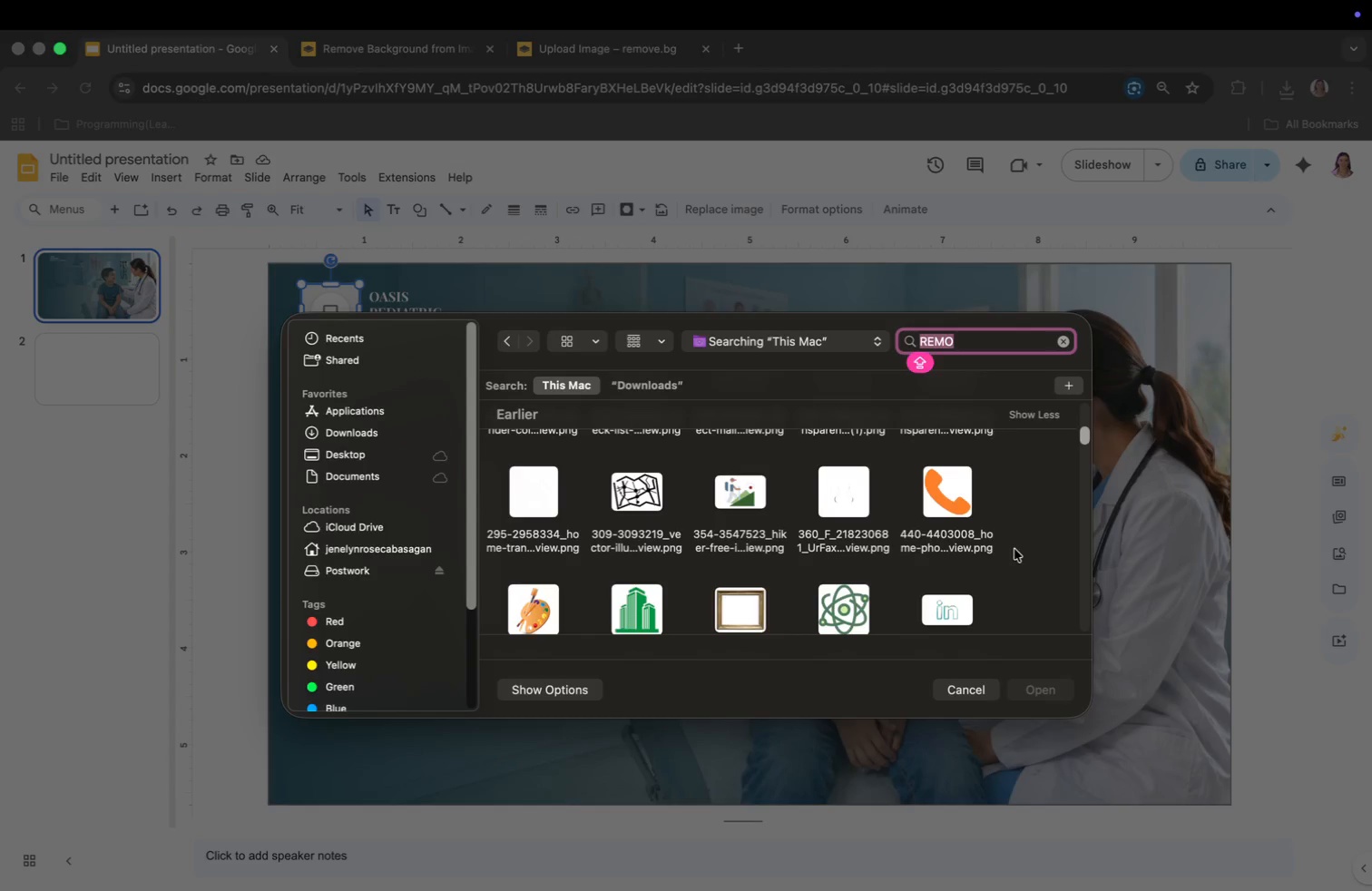 
scroll: coordinate [875, 530], scroll_direction: down, amount: 63.0
 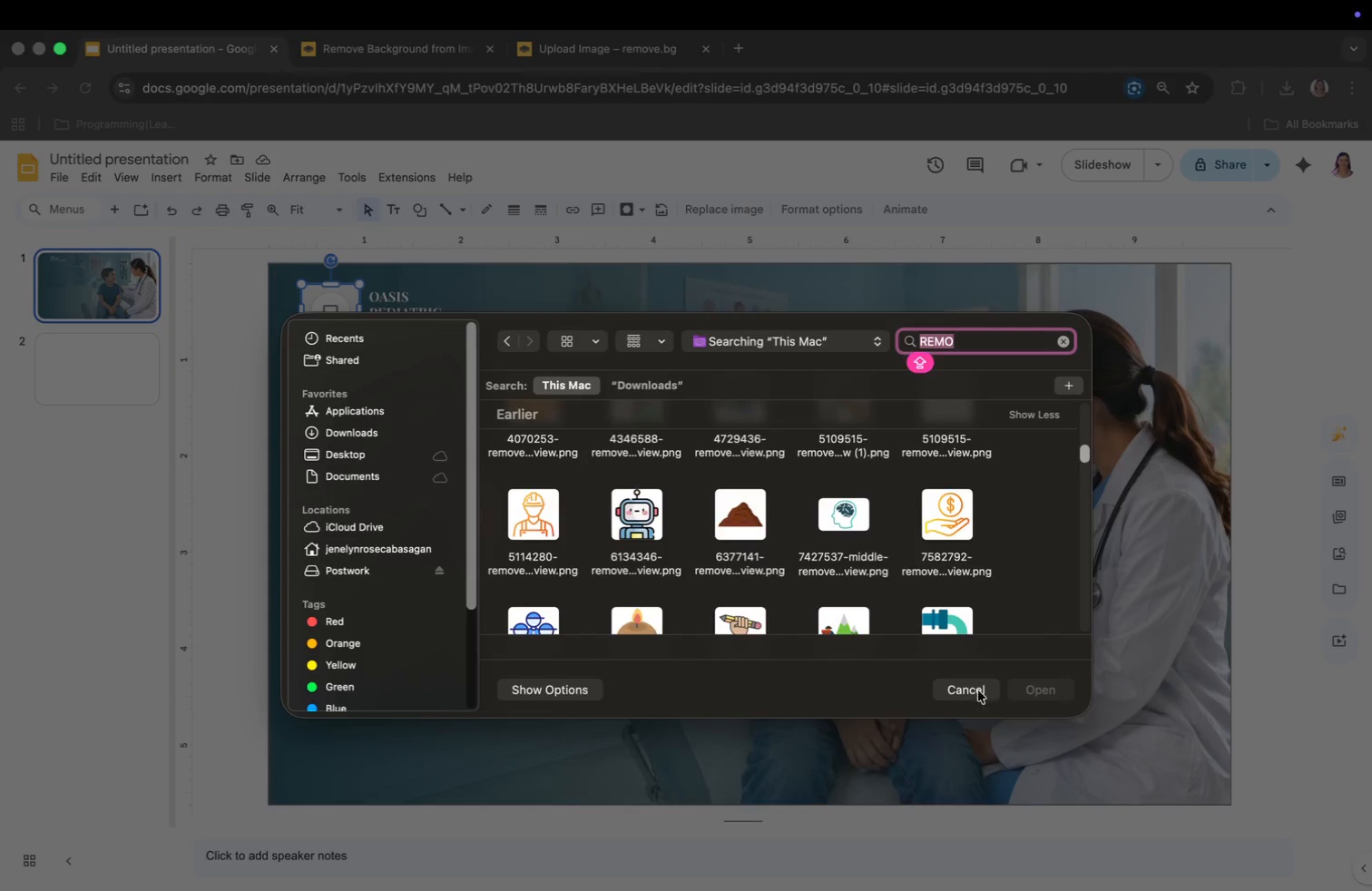 
left_click([973, 686])
 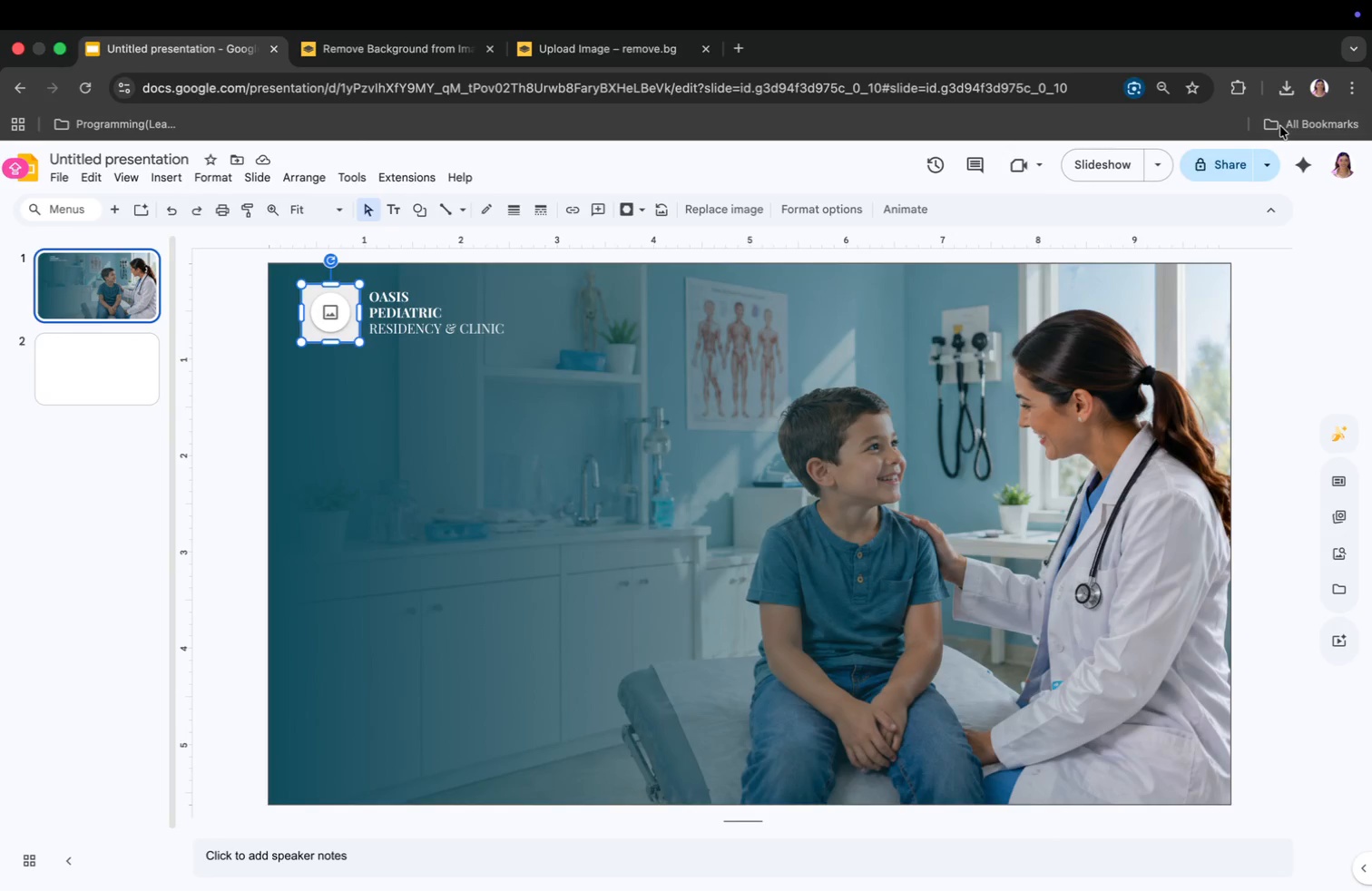 
left_click([1286, 90])
 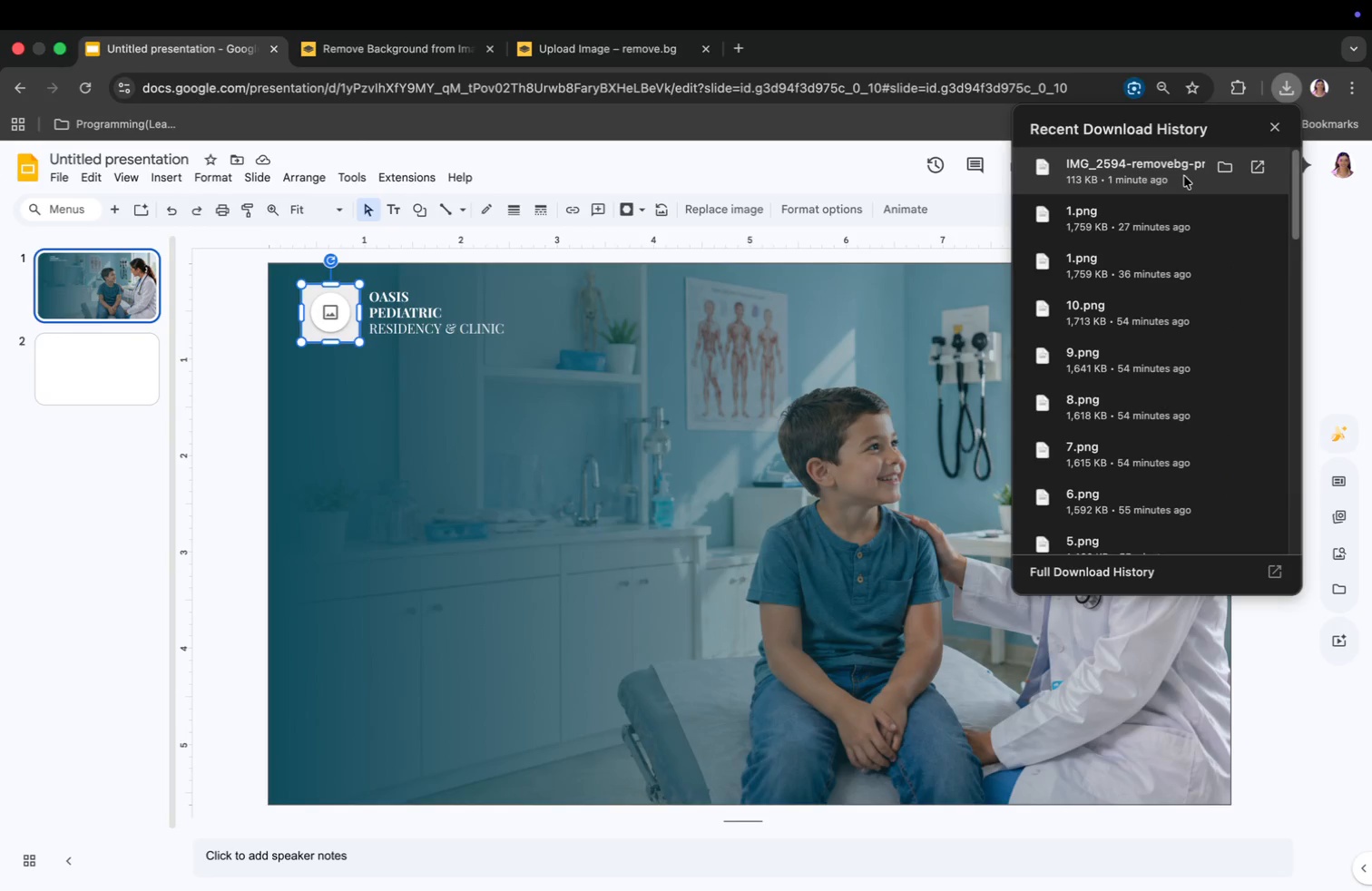 
wait(7.24)
 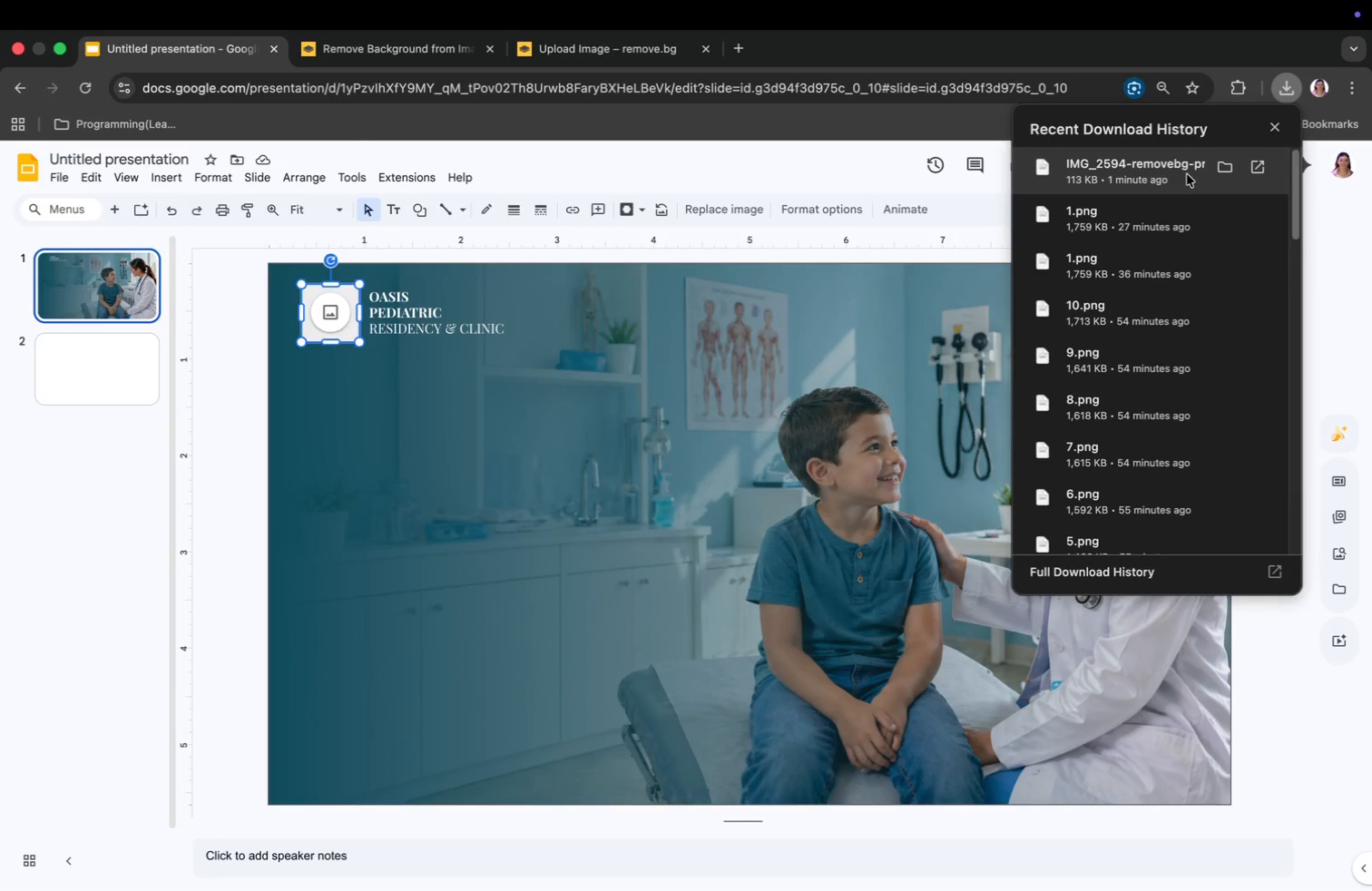 
left_click([333, 315])
 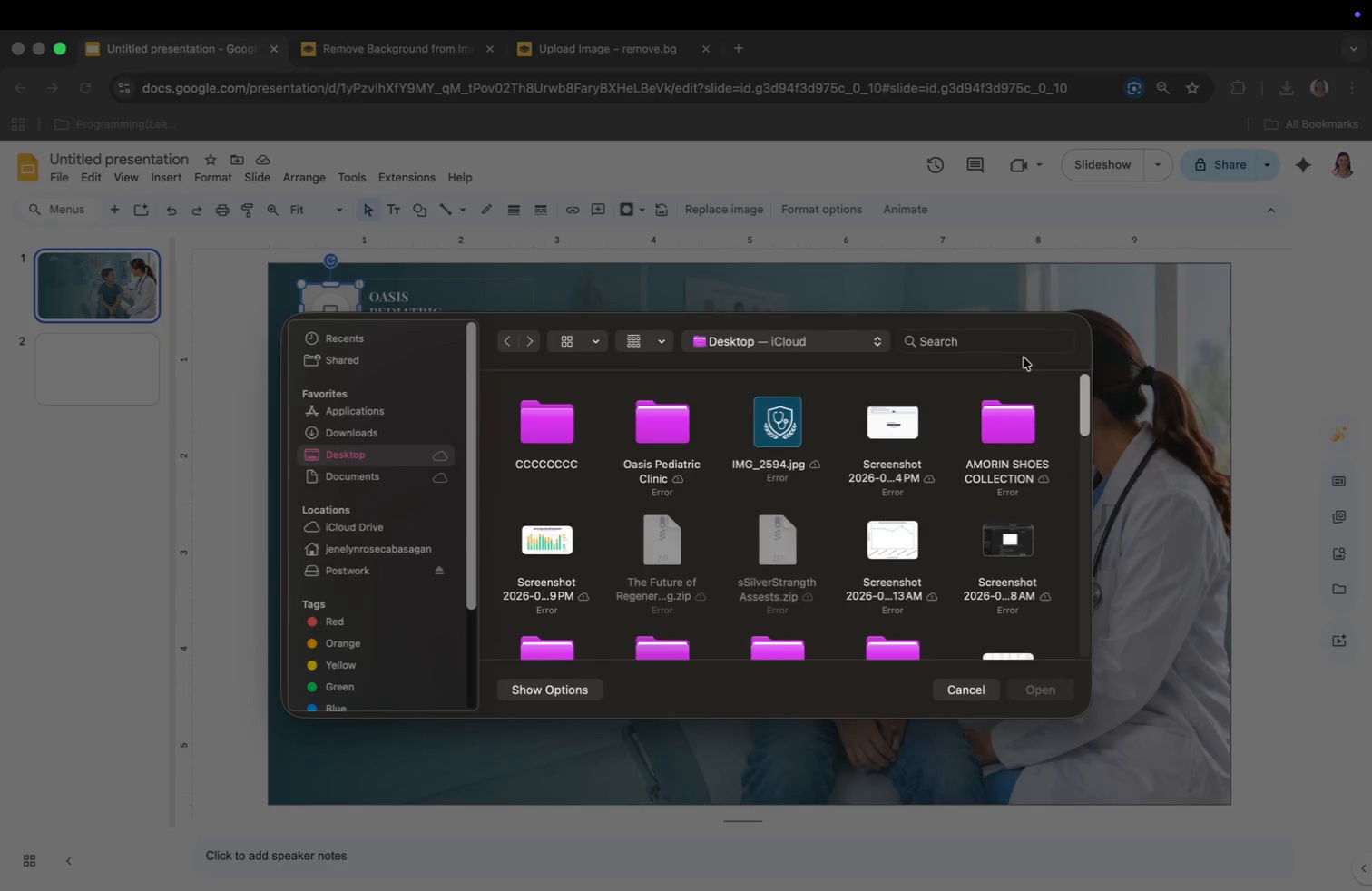 
left_click([981, 334])
 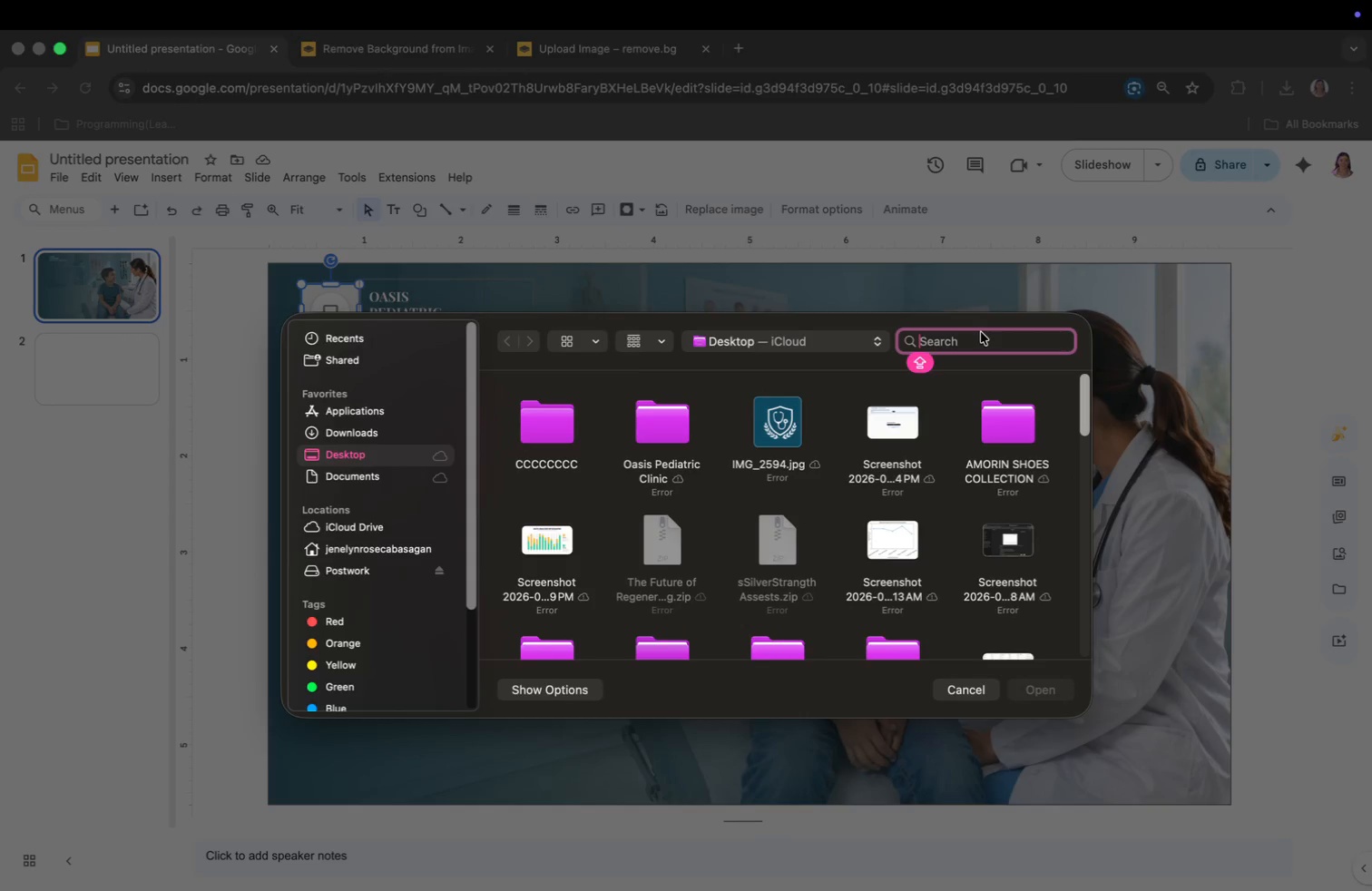 
type(REMO)
 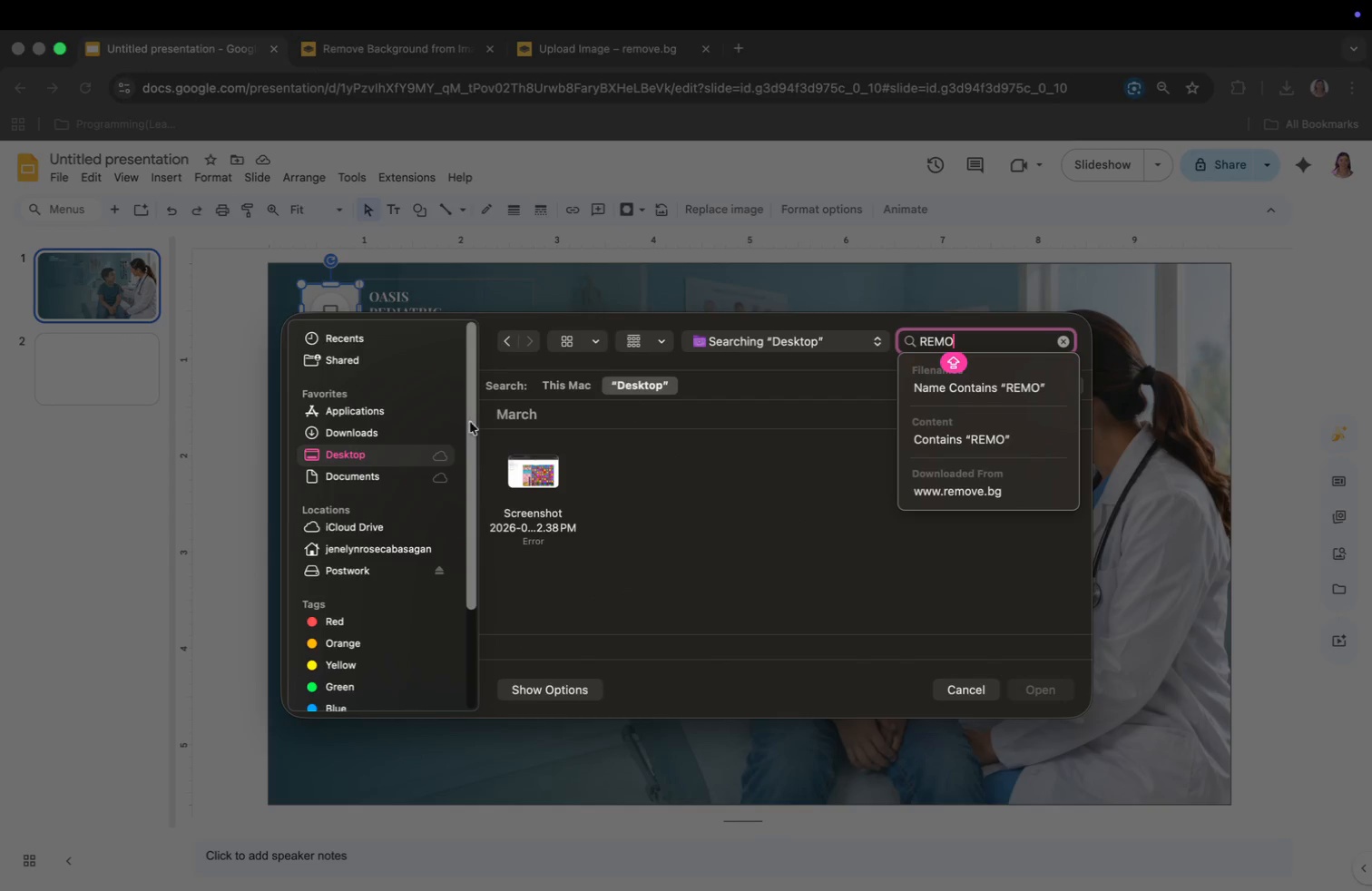 
double_click([347, 431])
 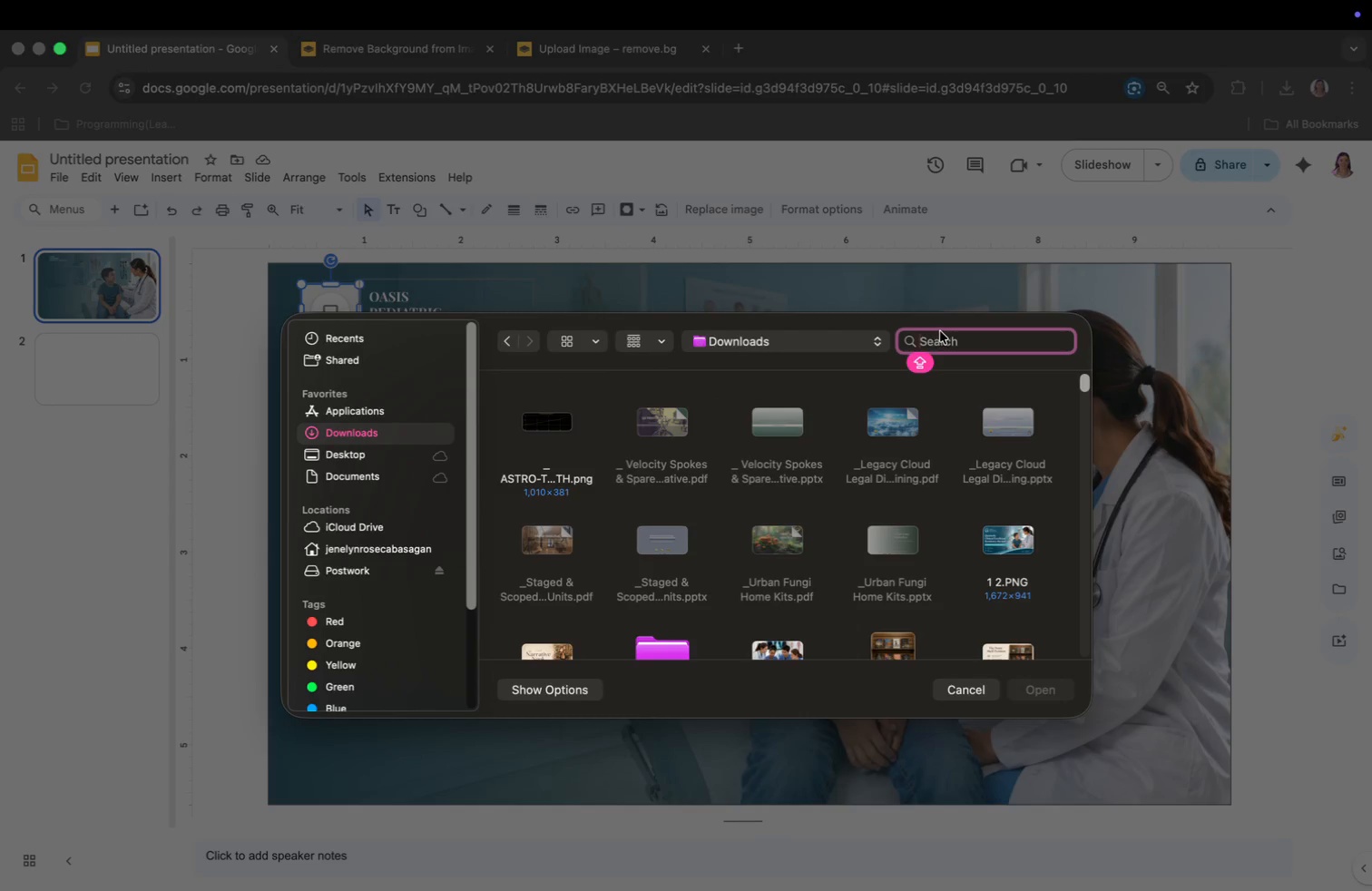 
left_click([940, 337])
 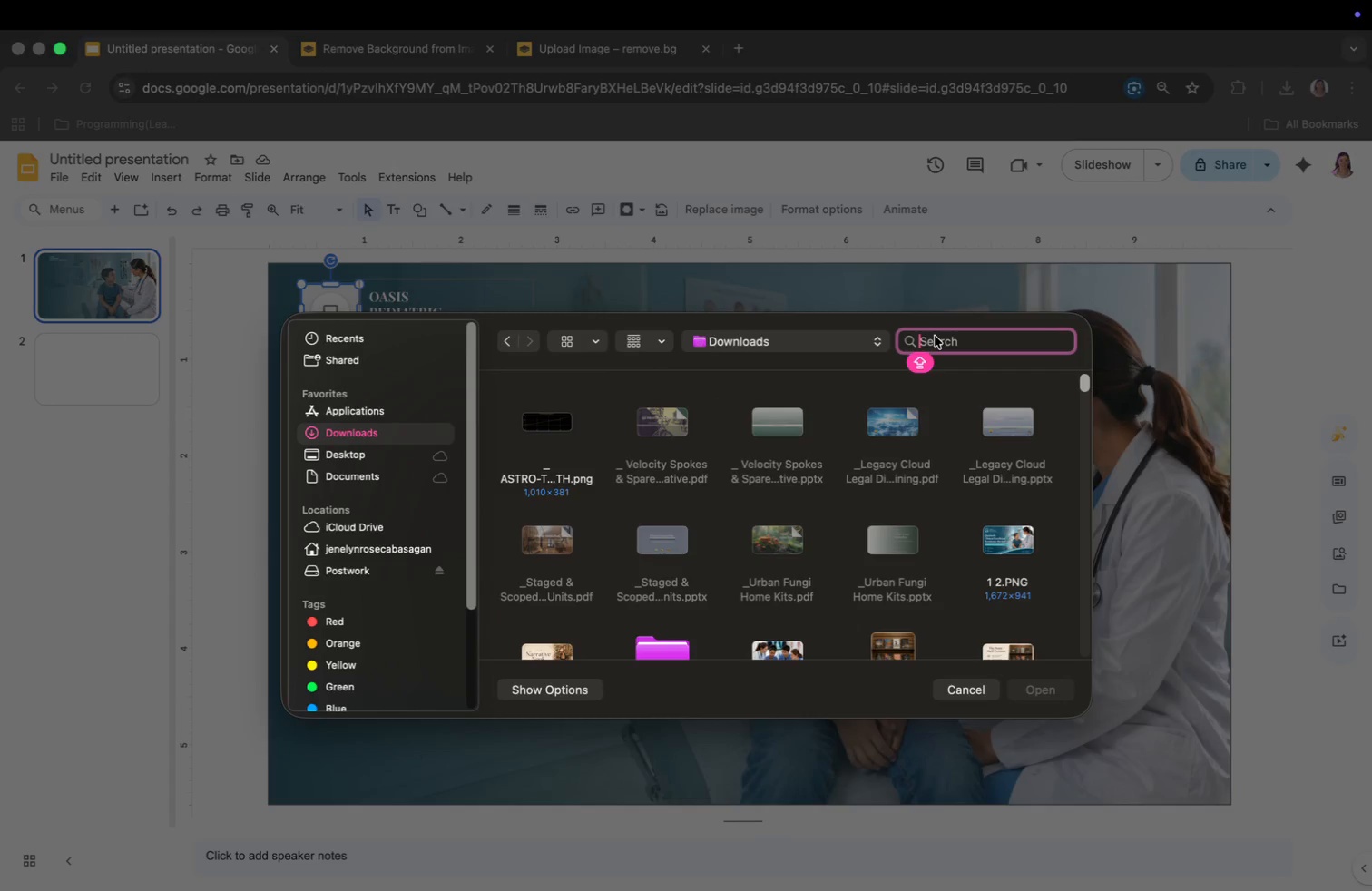 
type(MIG)
 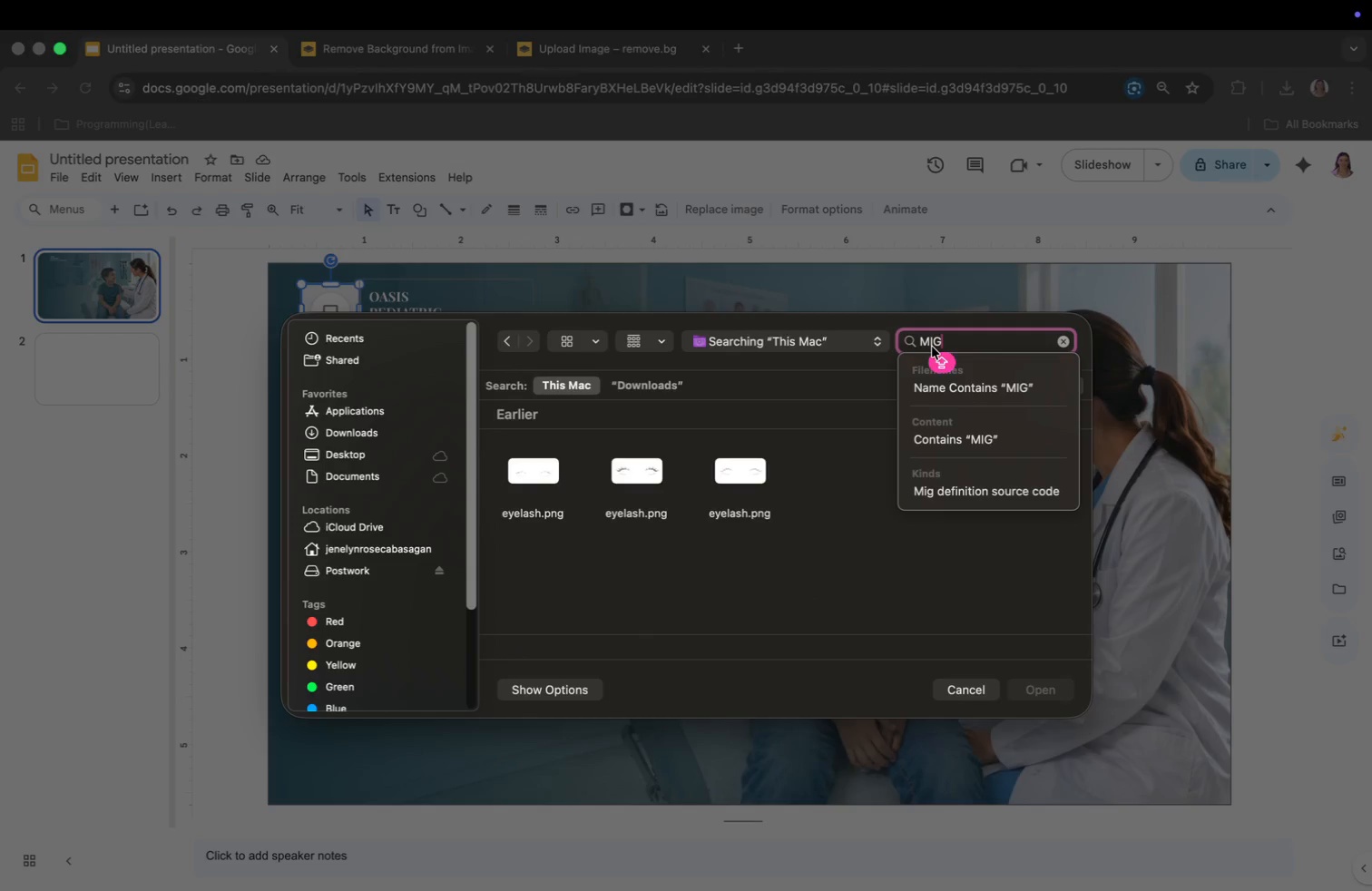 
wait(5.19)
 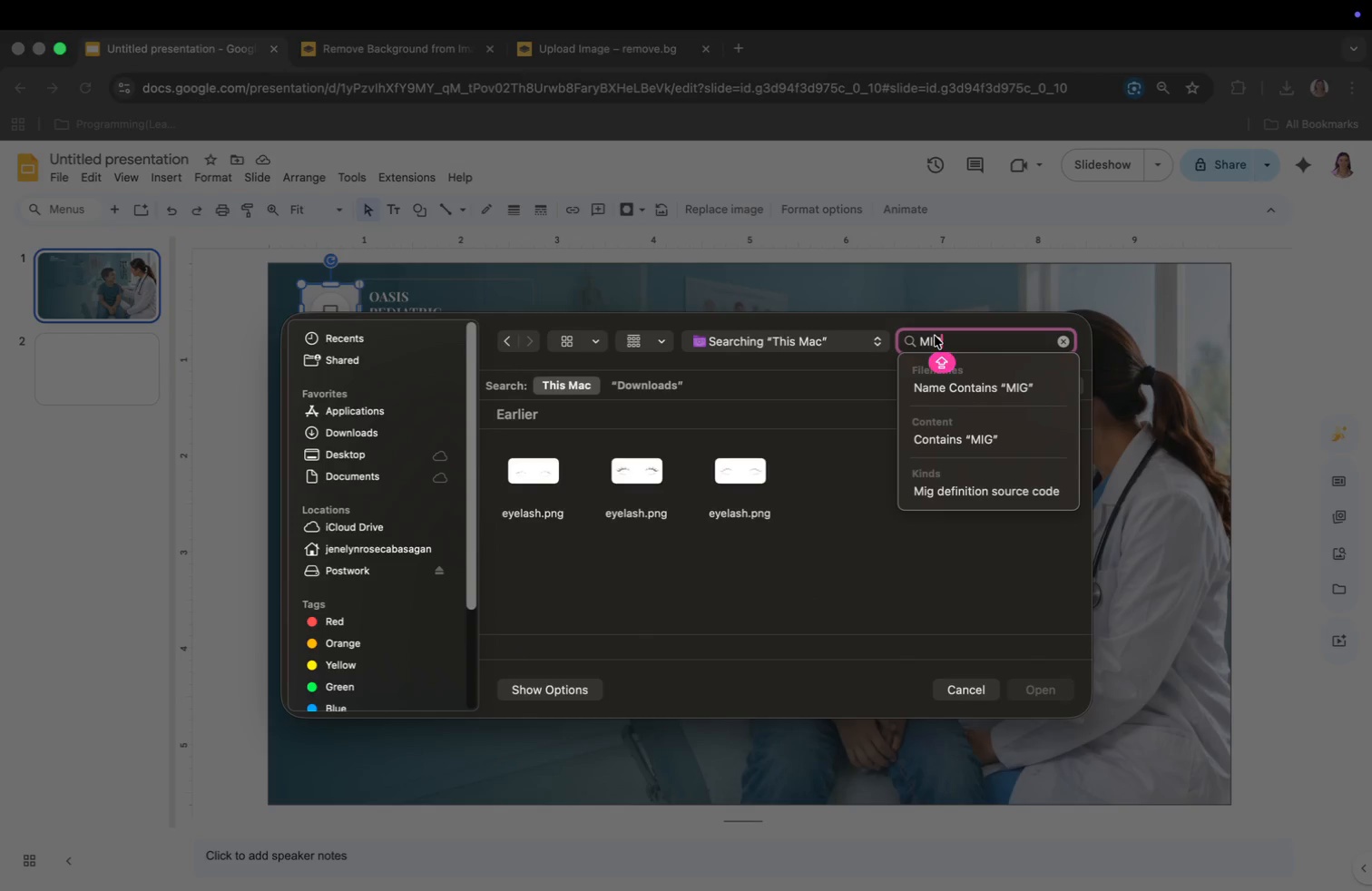 
key(Backspace)
 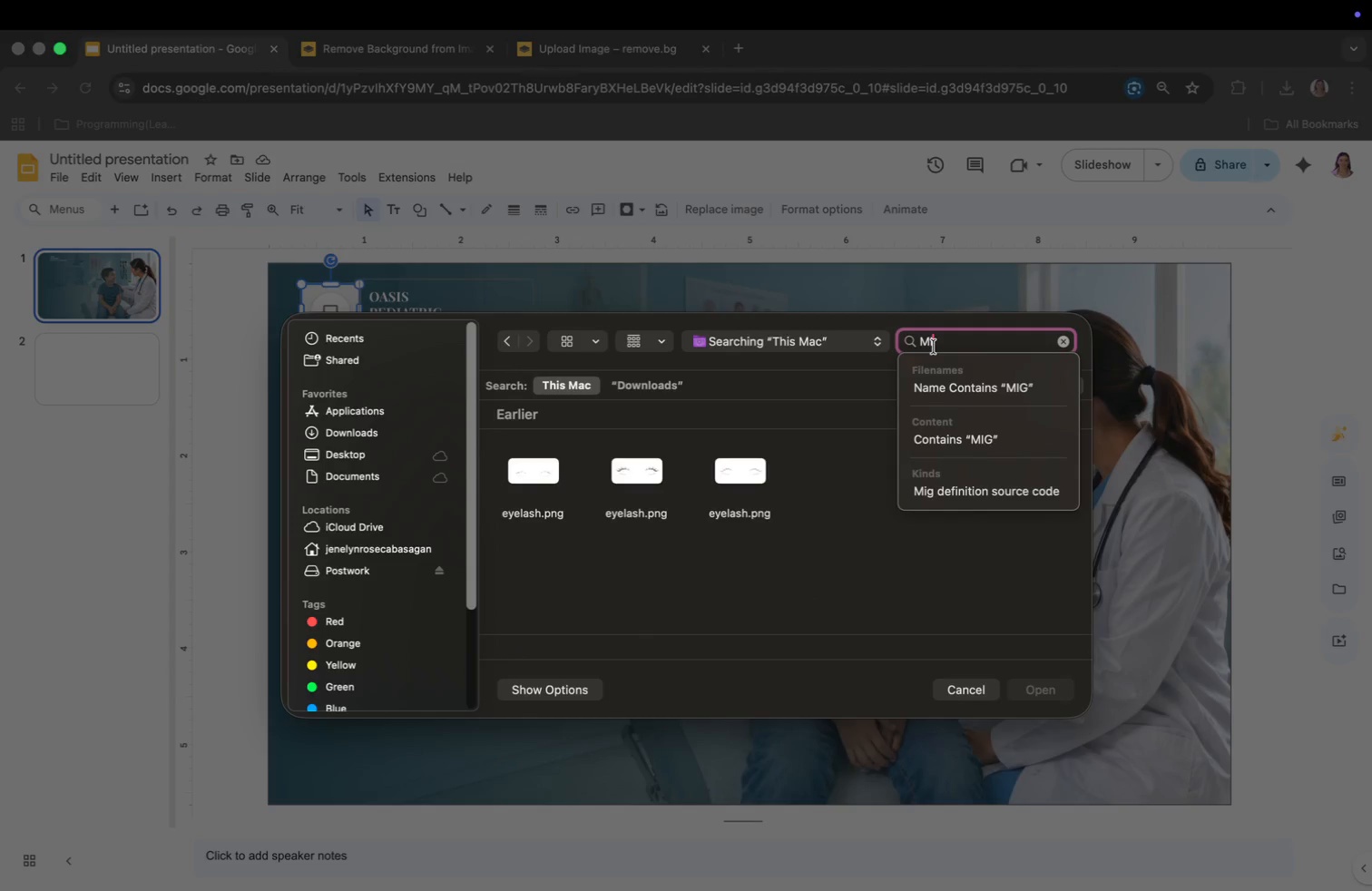 
key(Backspace)
 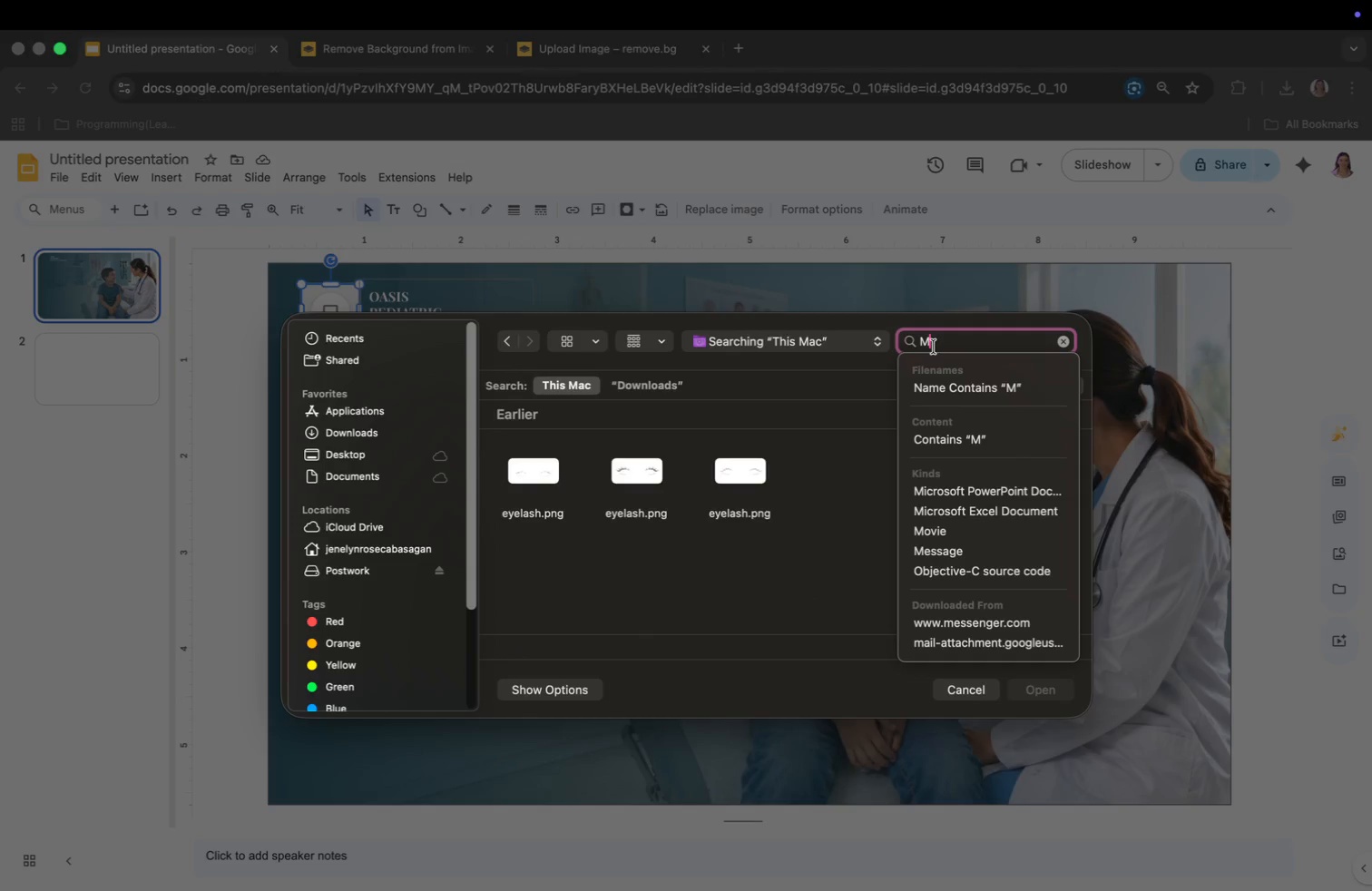 
key(Backspace)
 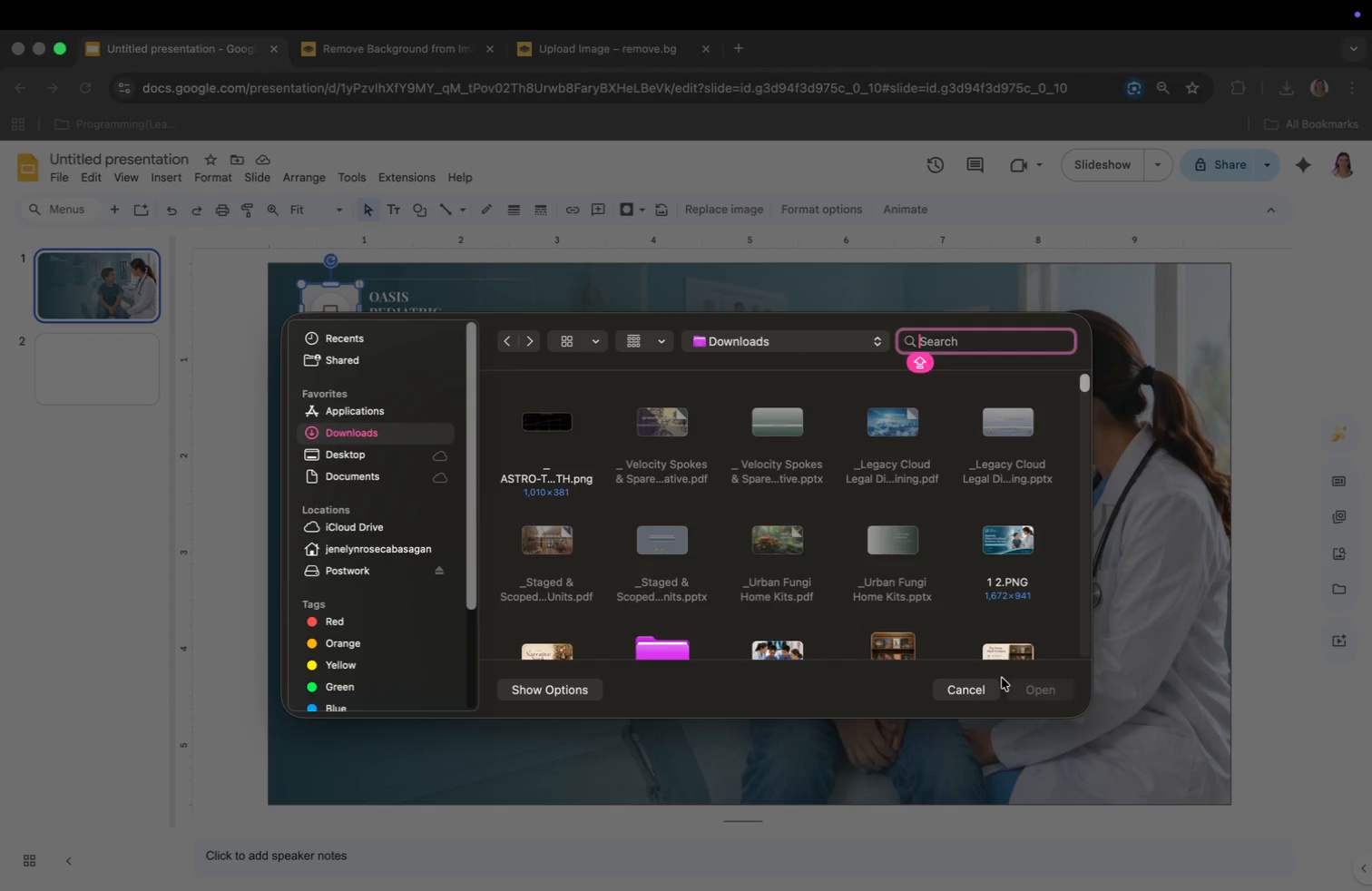 
type(REMI)
key(Backspace)
type(O)
 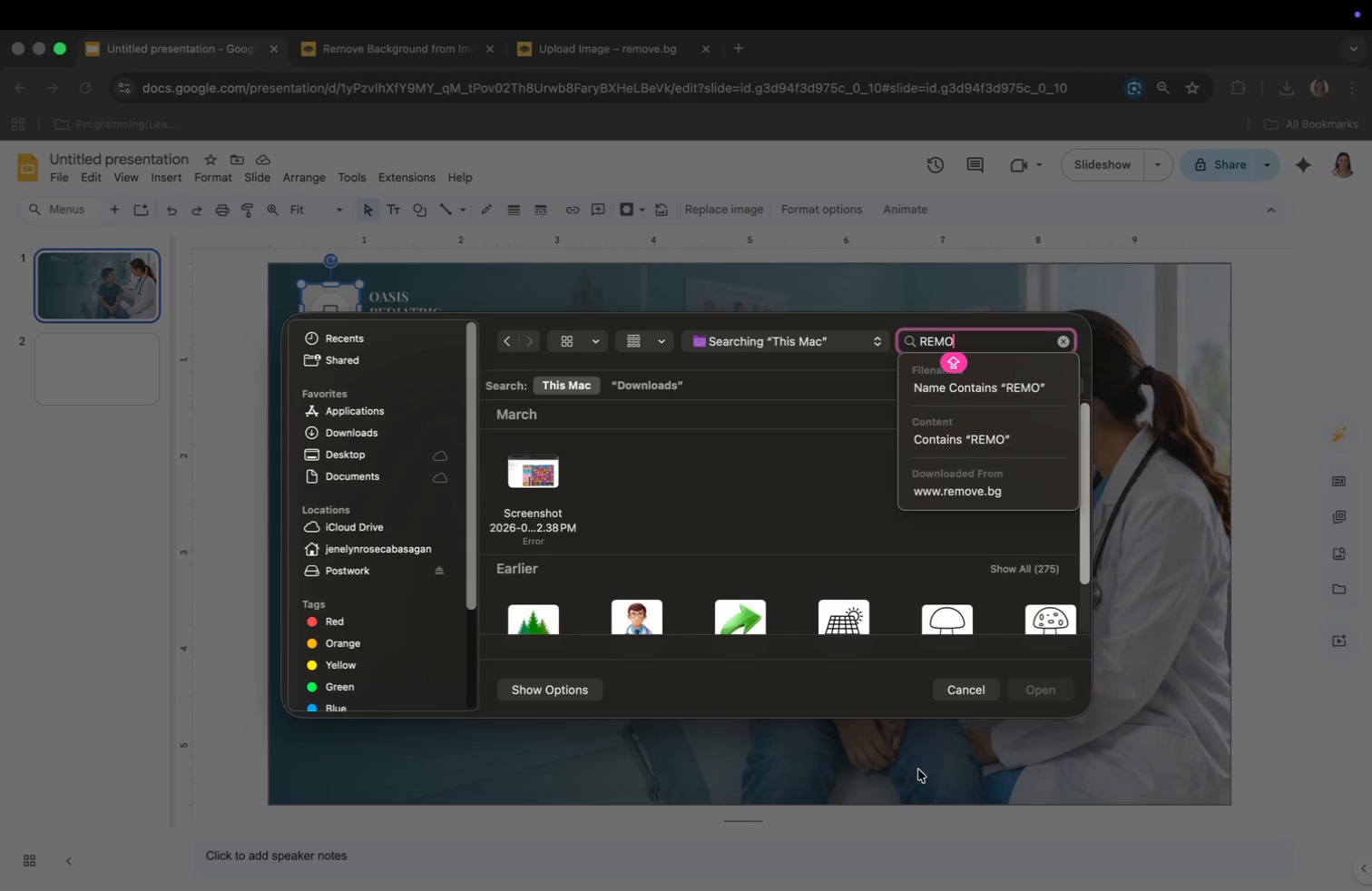 
scroll: coordinate [890, 591], scroll_direction: up, amount: 1.0
 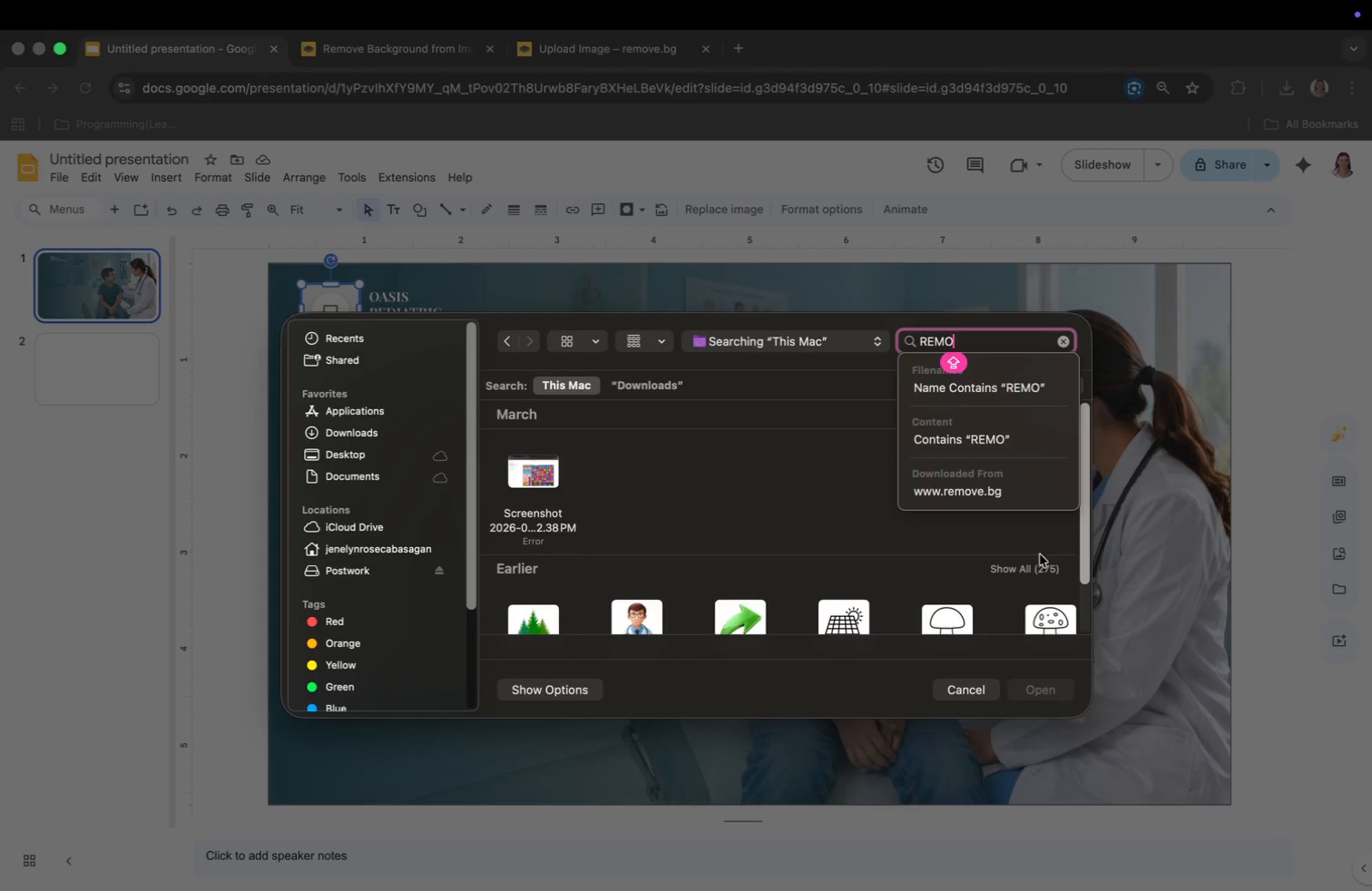 
left_click([1040, 563])
 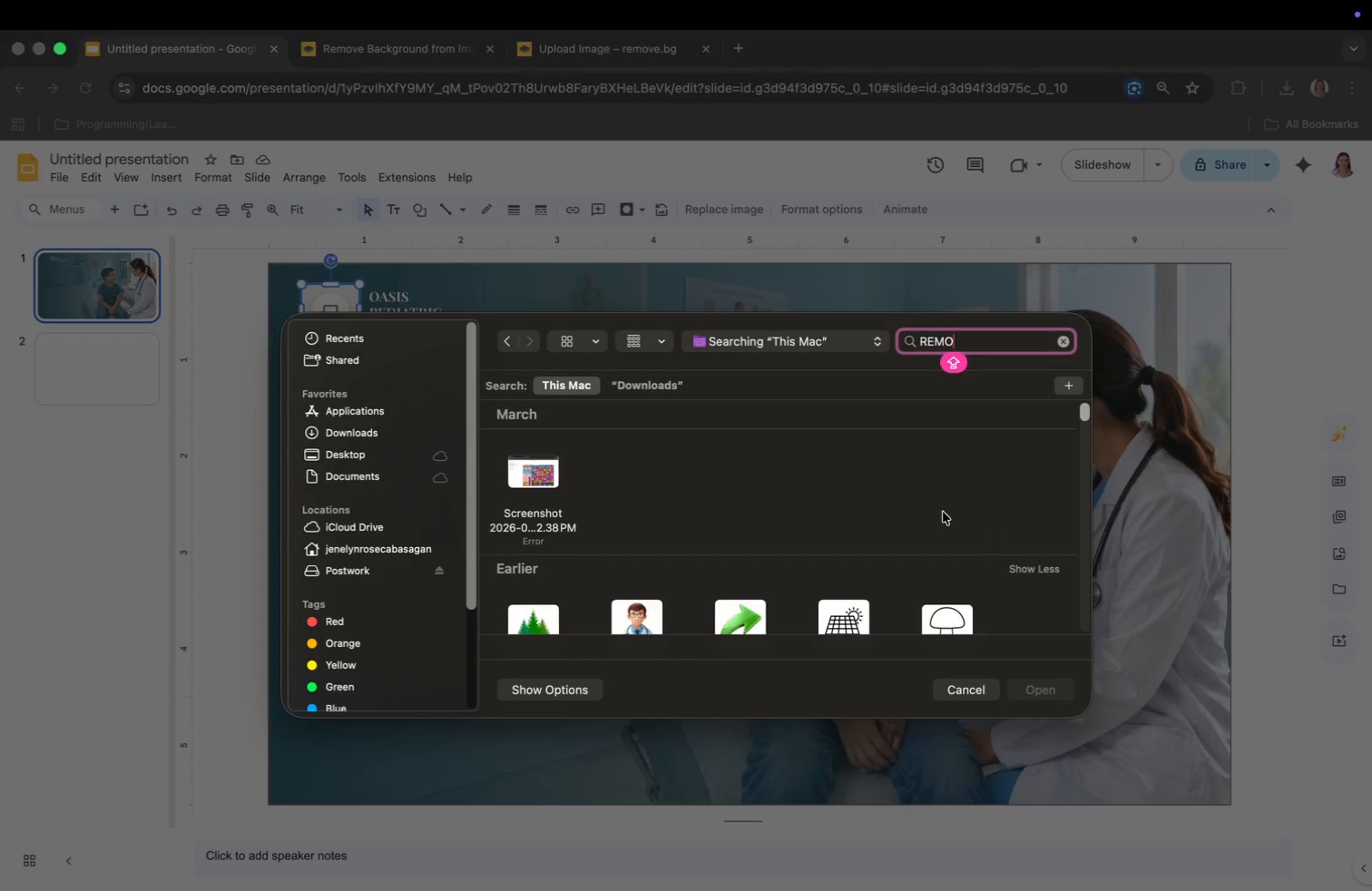 
scroll: coordinate [914, 499], scroll_direction: down, amount: 99.0
 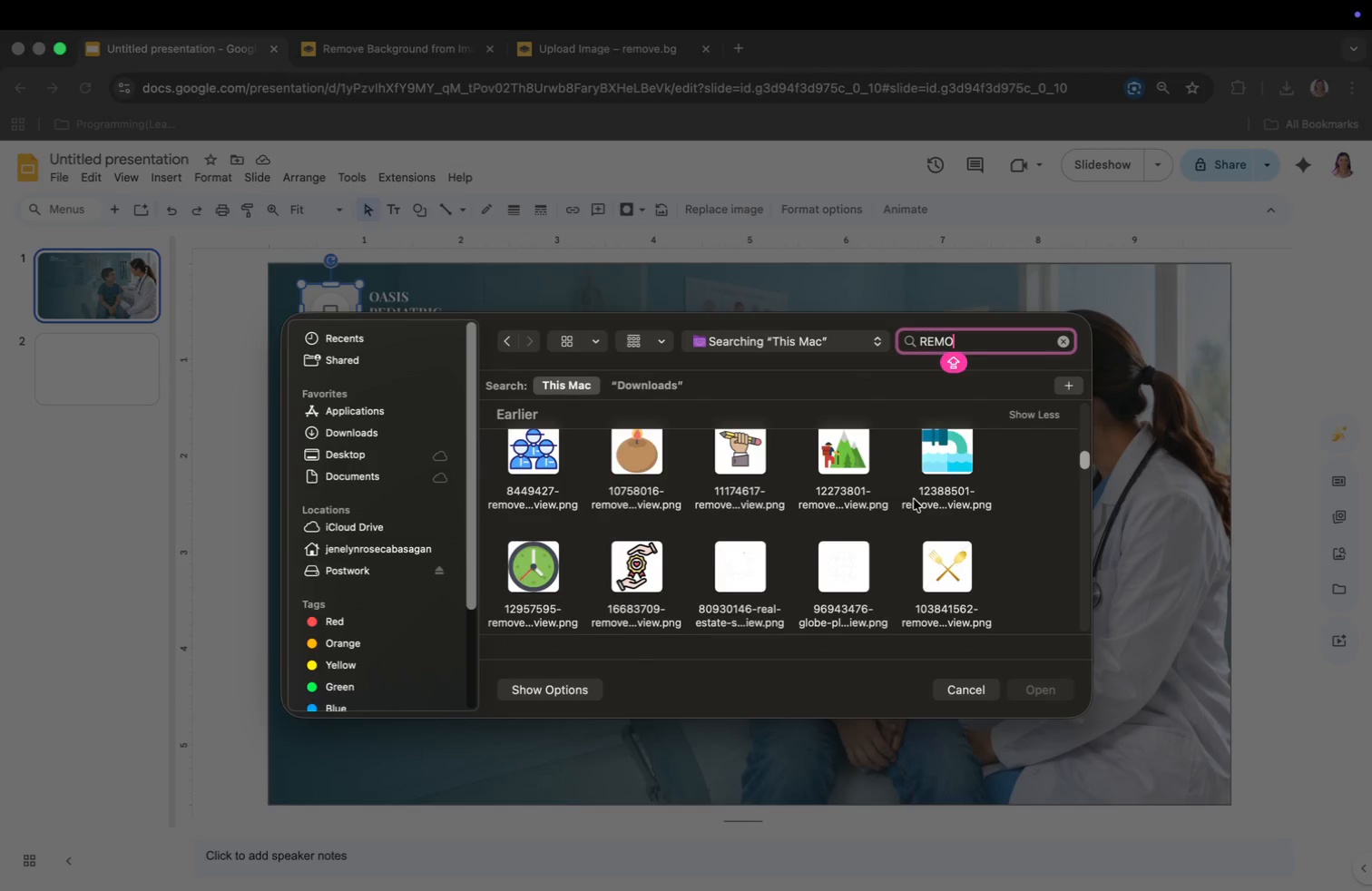 
scroll: coordinate [914, 499], scroll_direction: down, amount: 155.0
 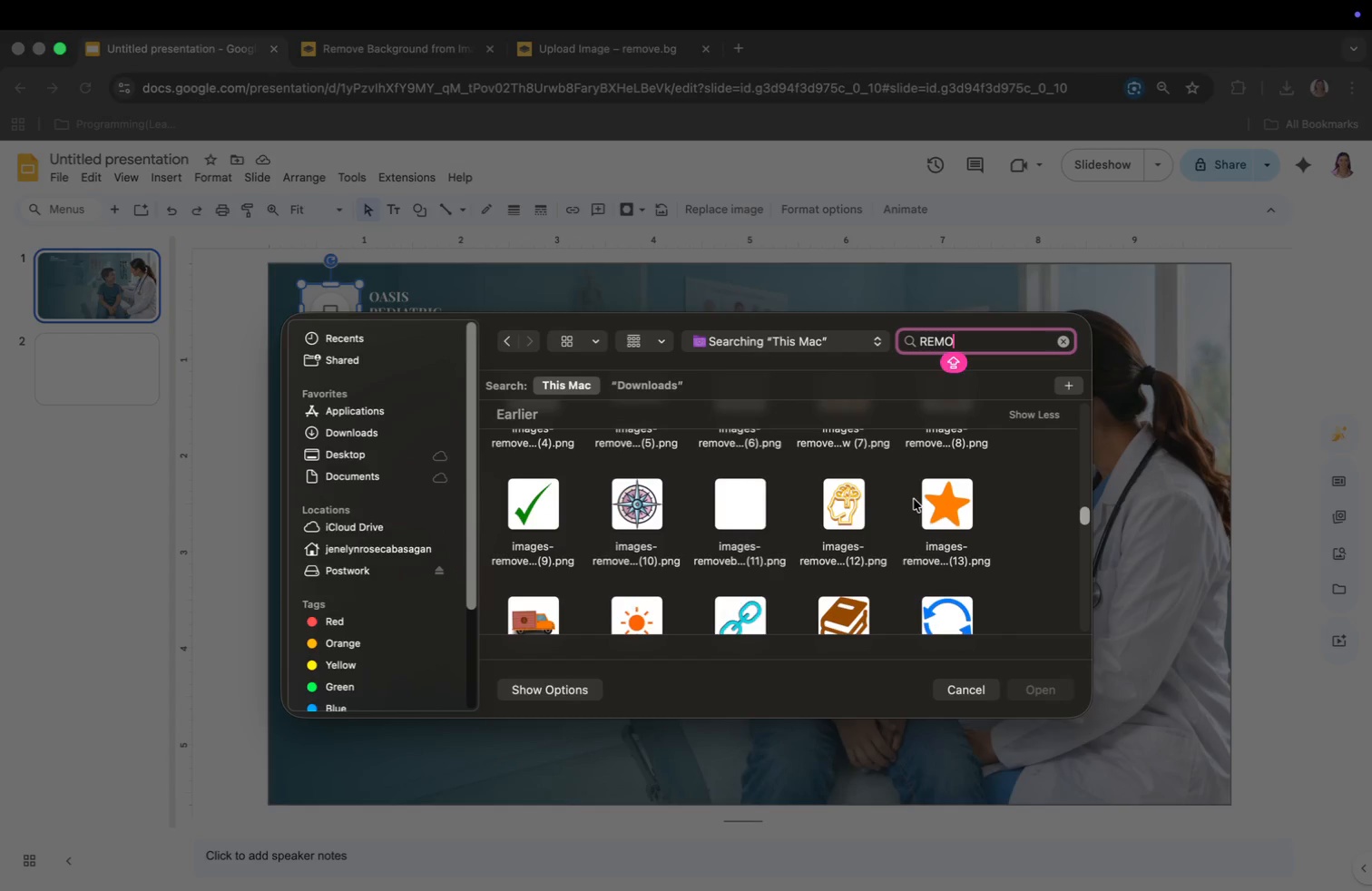 
left_click([758, 499])
 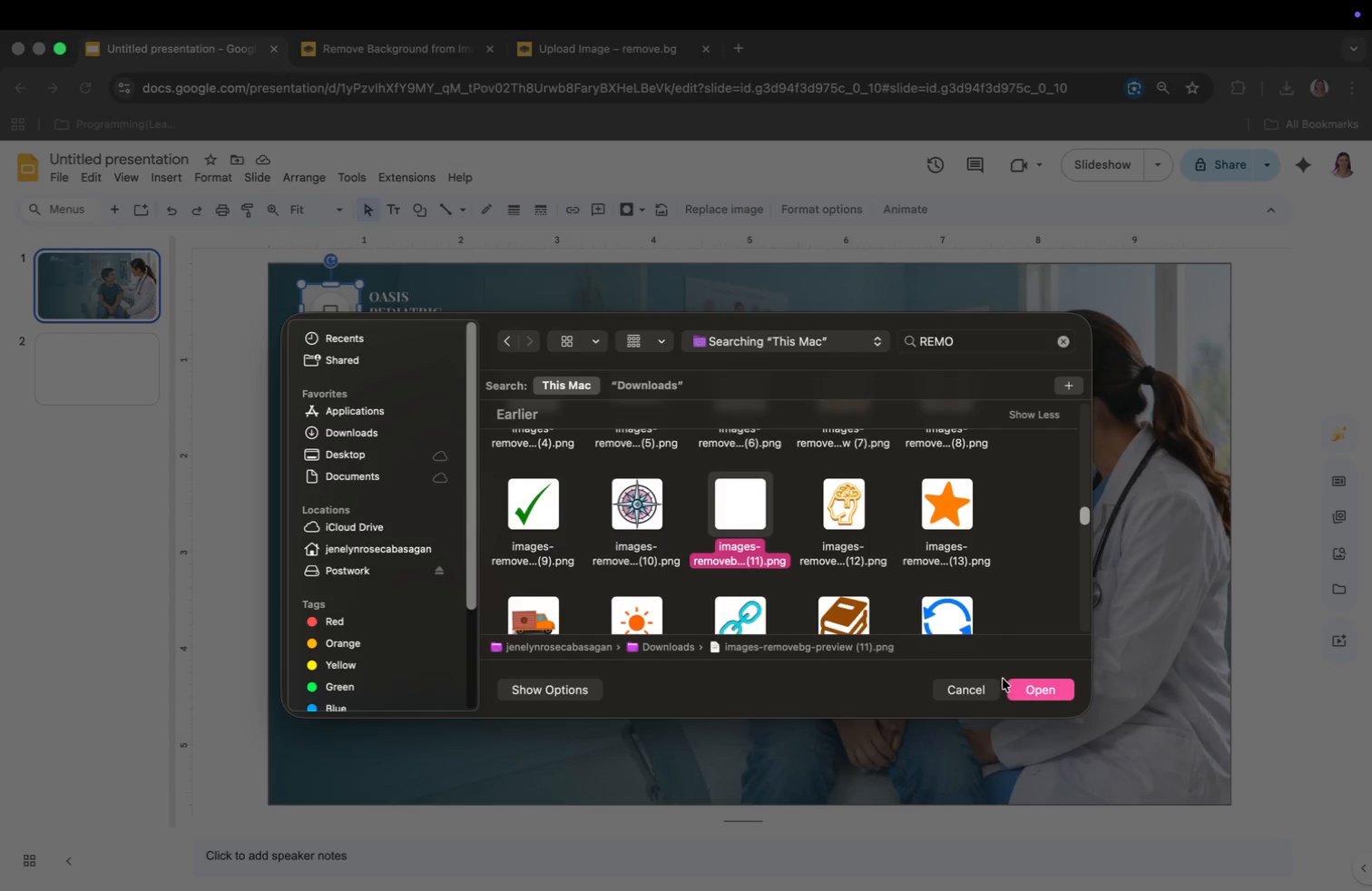 
left_click([1021, 689])
 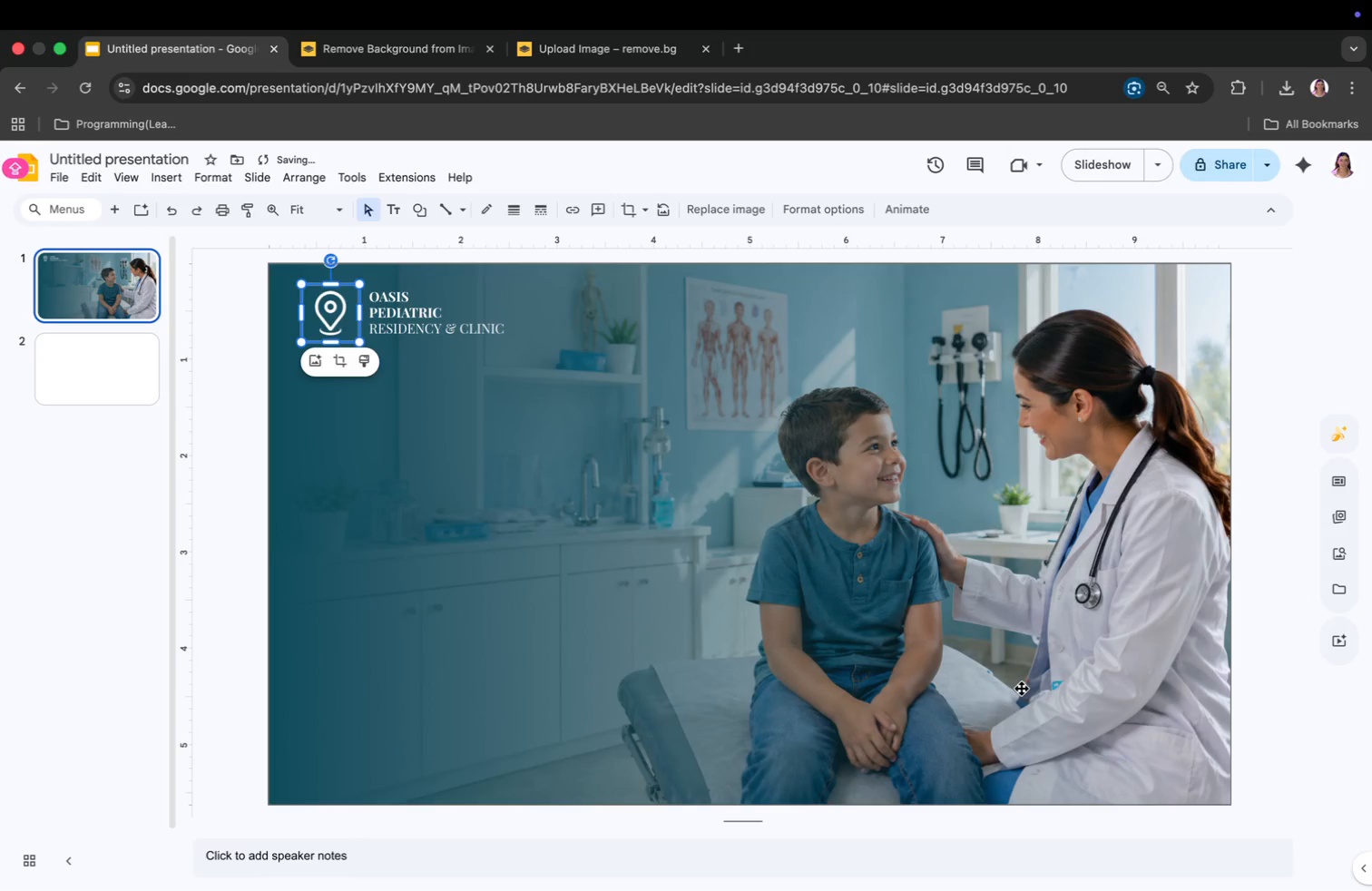 
key(Meta+CommandLeft)
 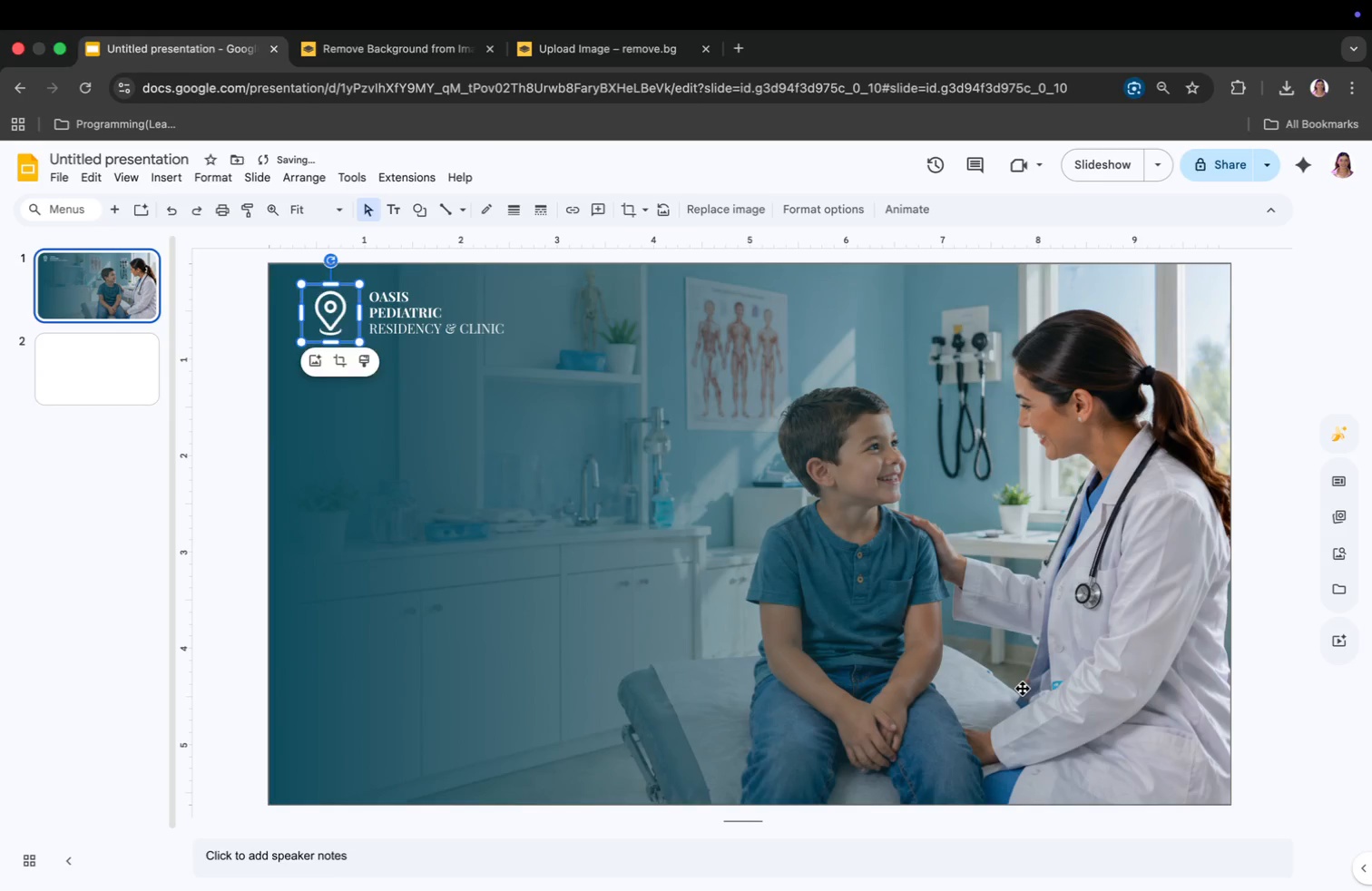 
key(Meta+Z)
 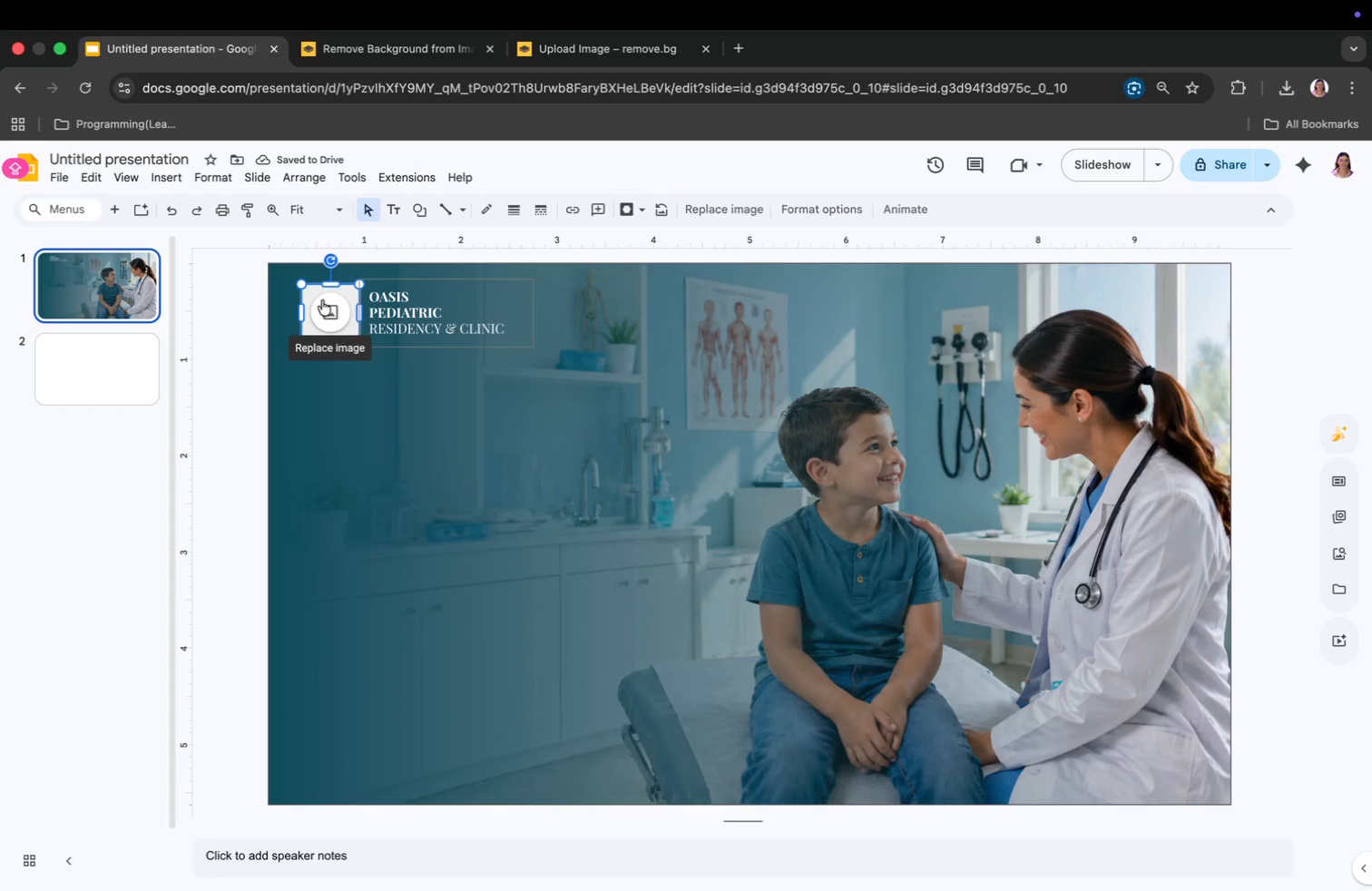 
right_click([321, 298])
 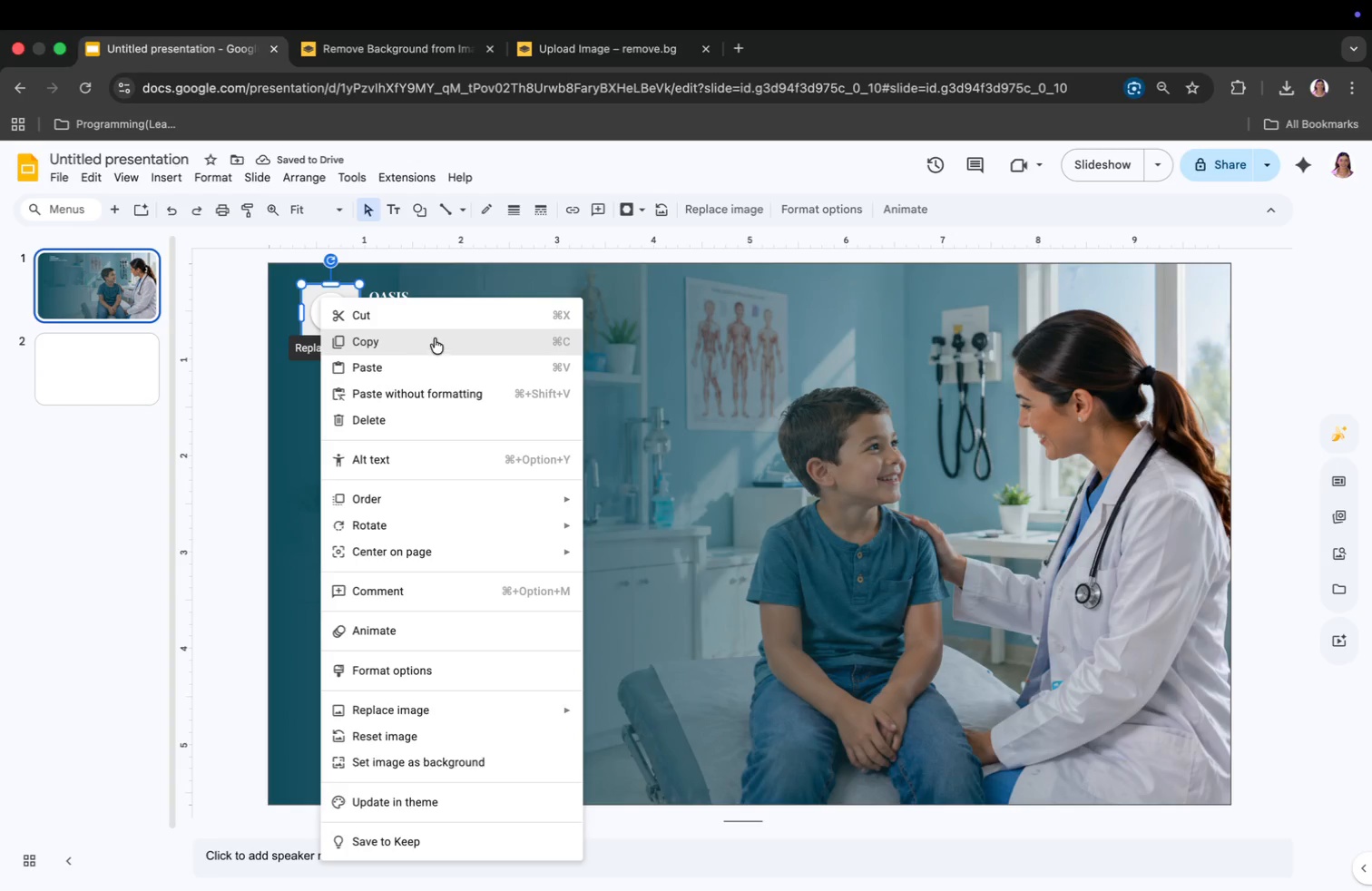 
left_click([447, 267])
 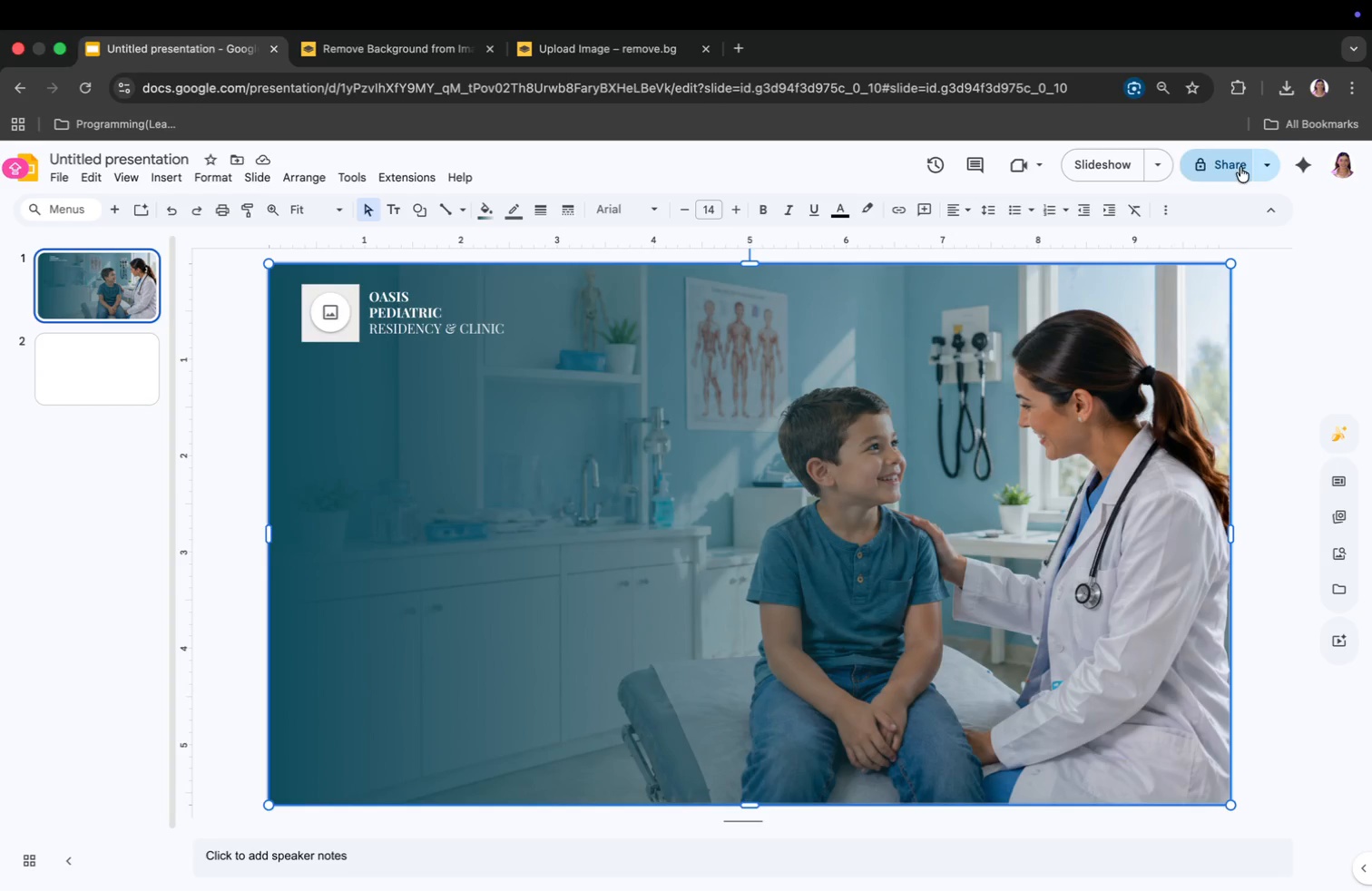 
left_click([1285, 94])
 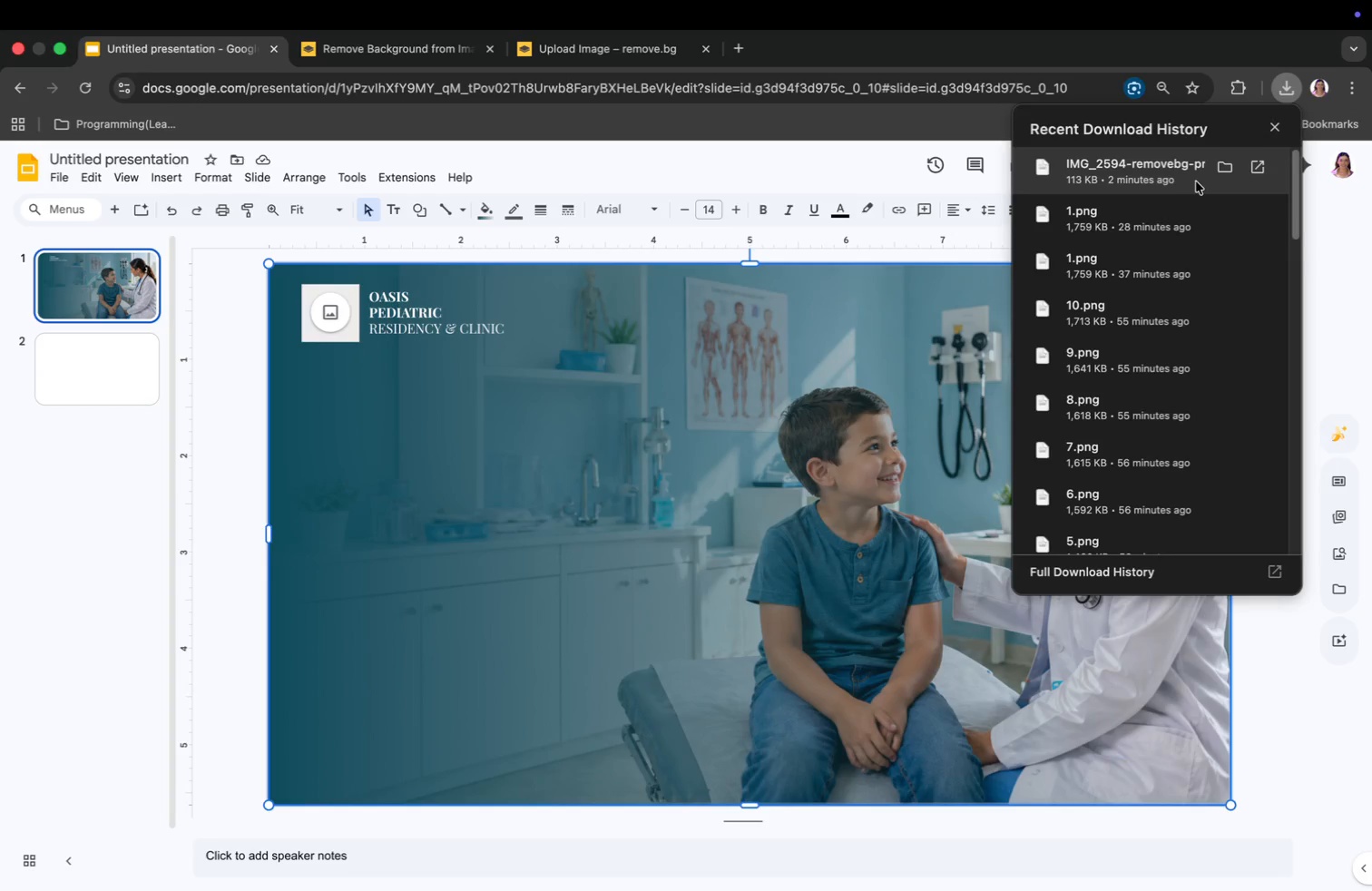 
wait(5.59)
 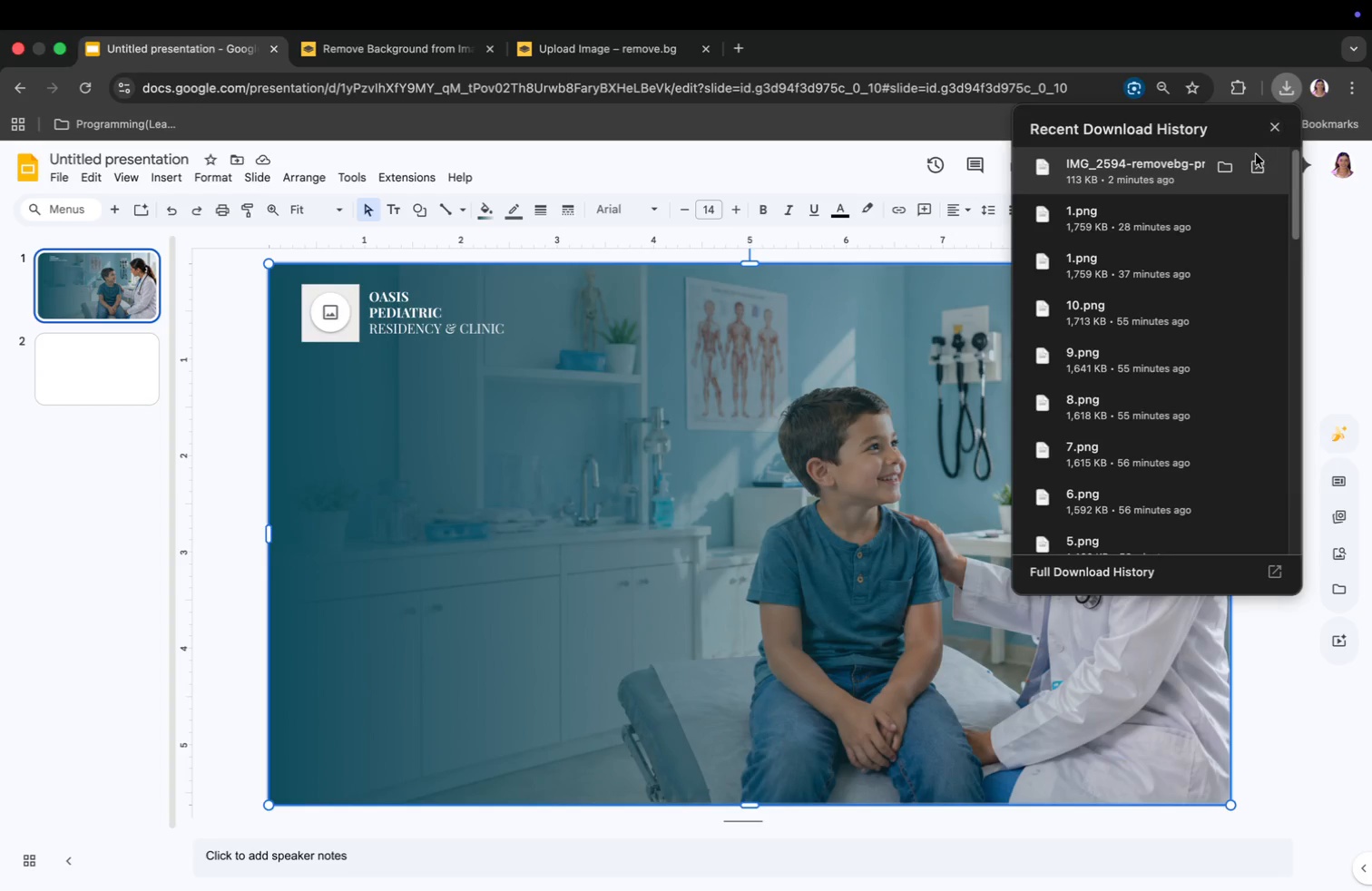 
left_click([1192, 160])
 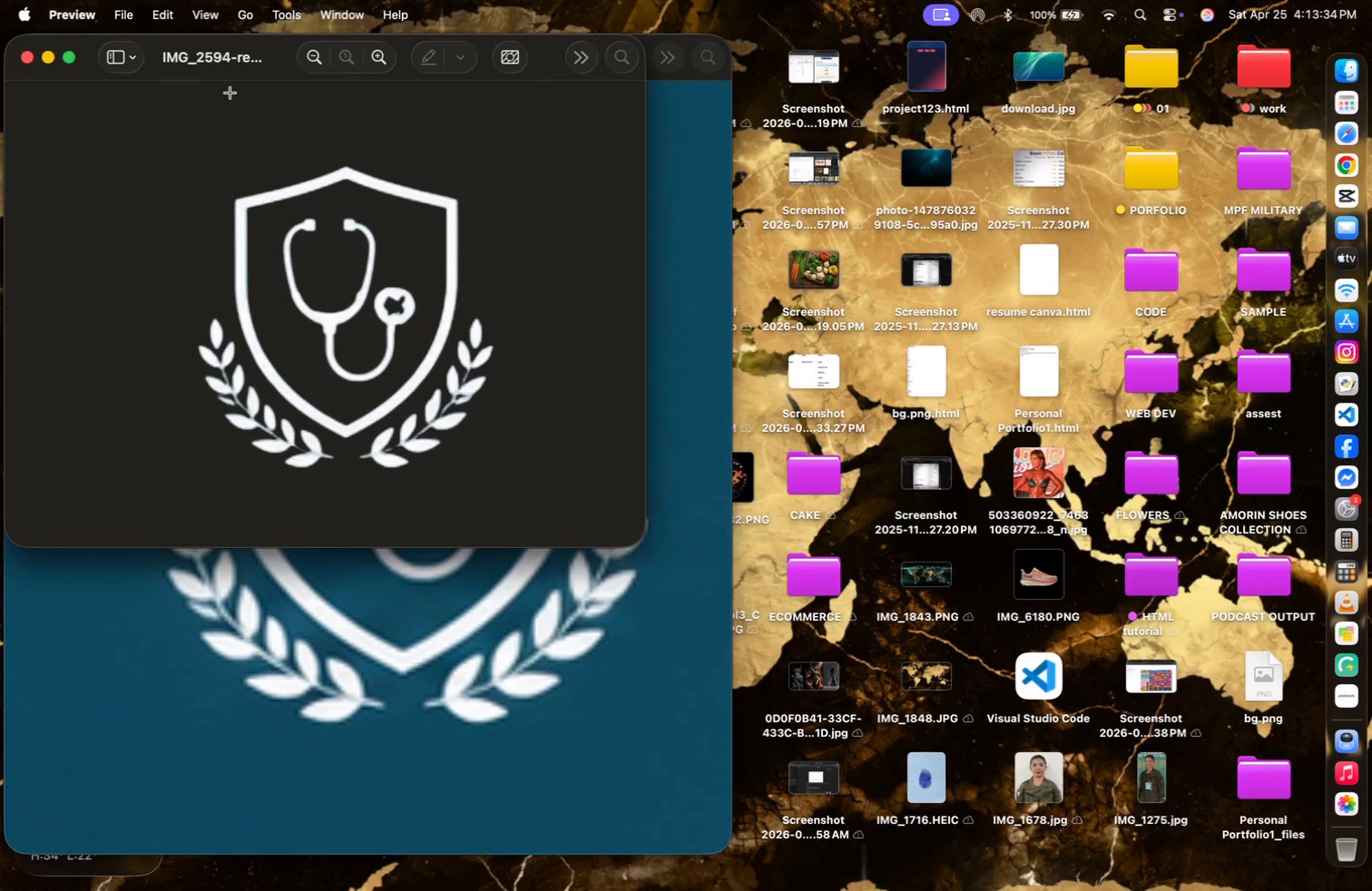 
wait(5.38)
 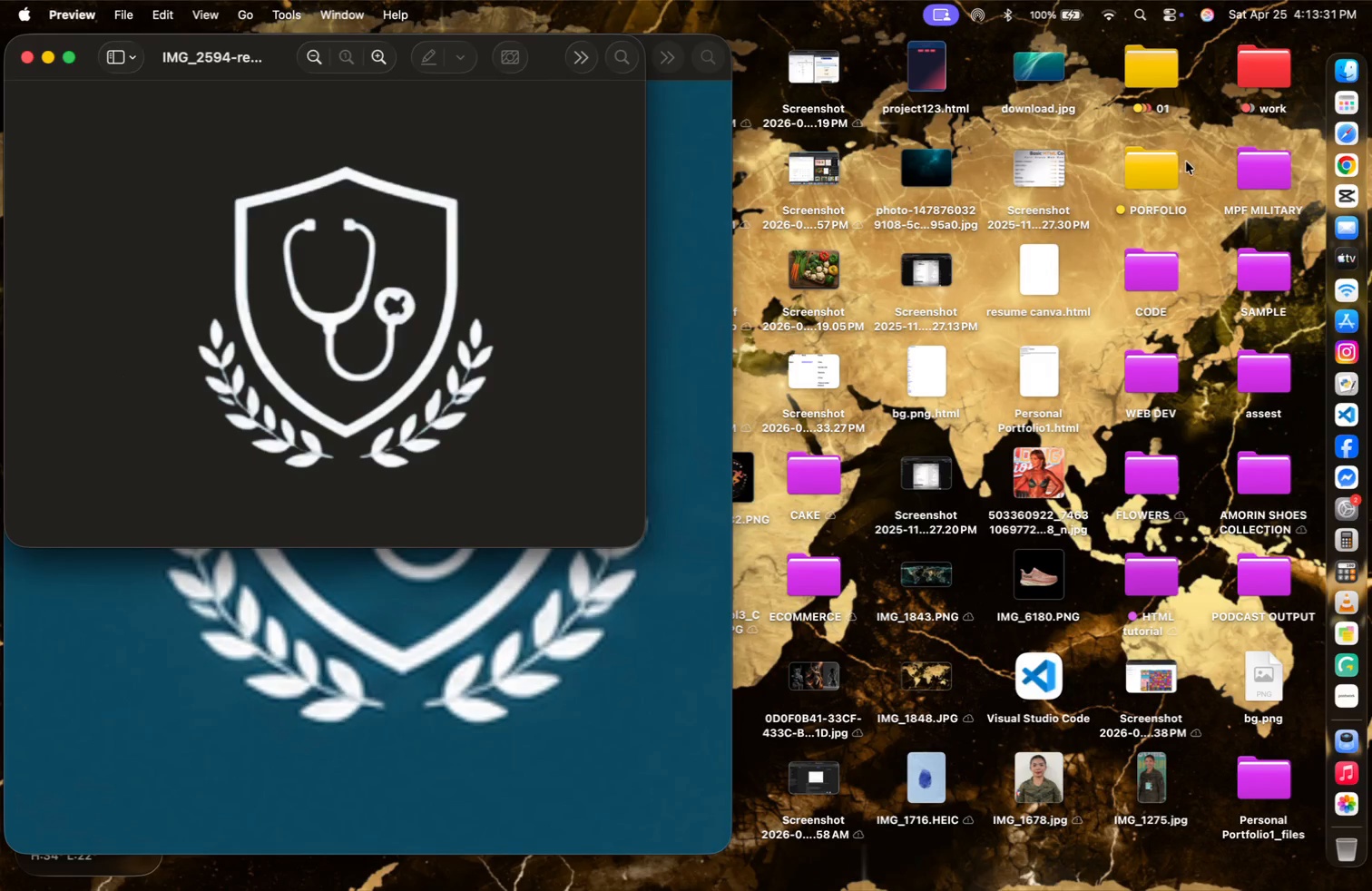 
left_click([30, 54])
 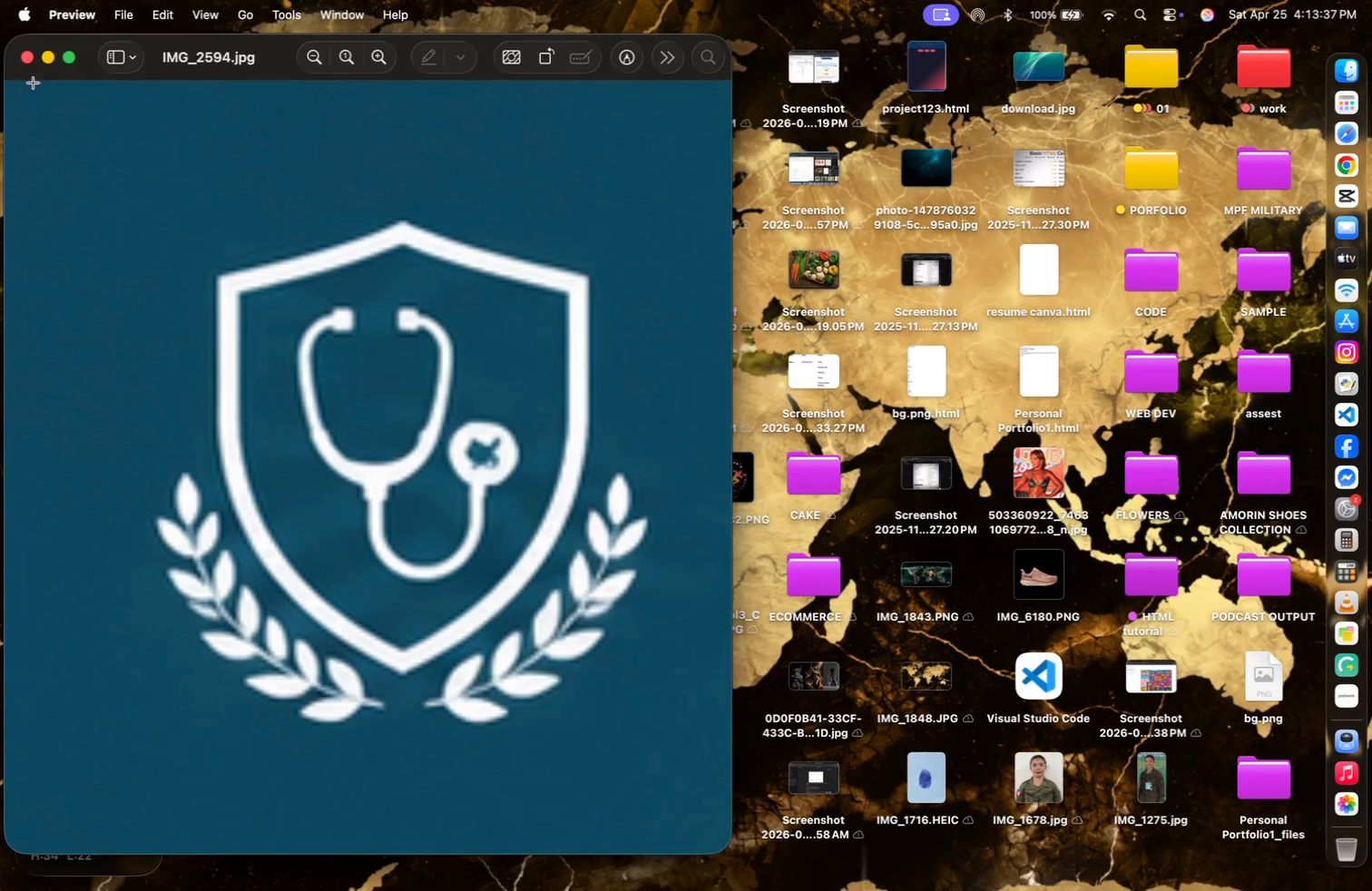 
left_click([29, 58])
 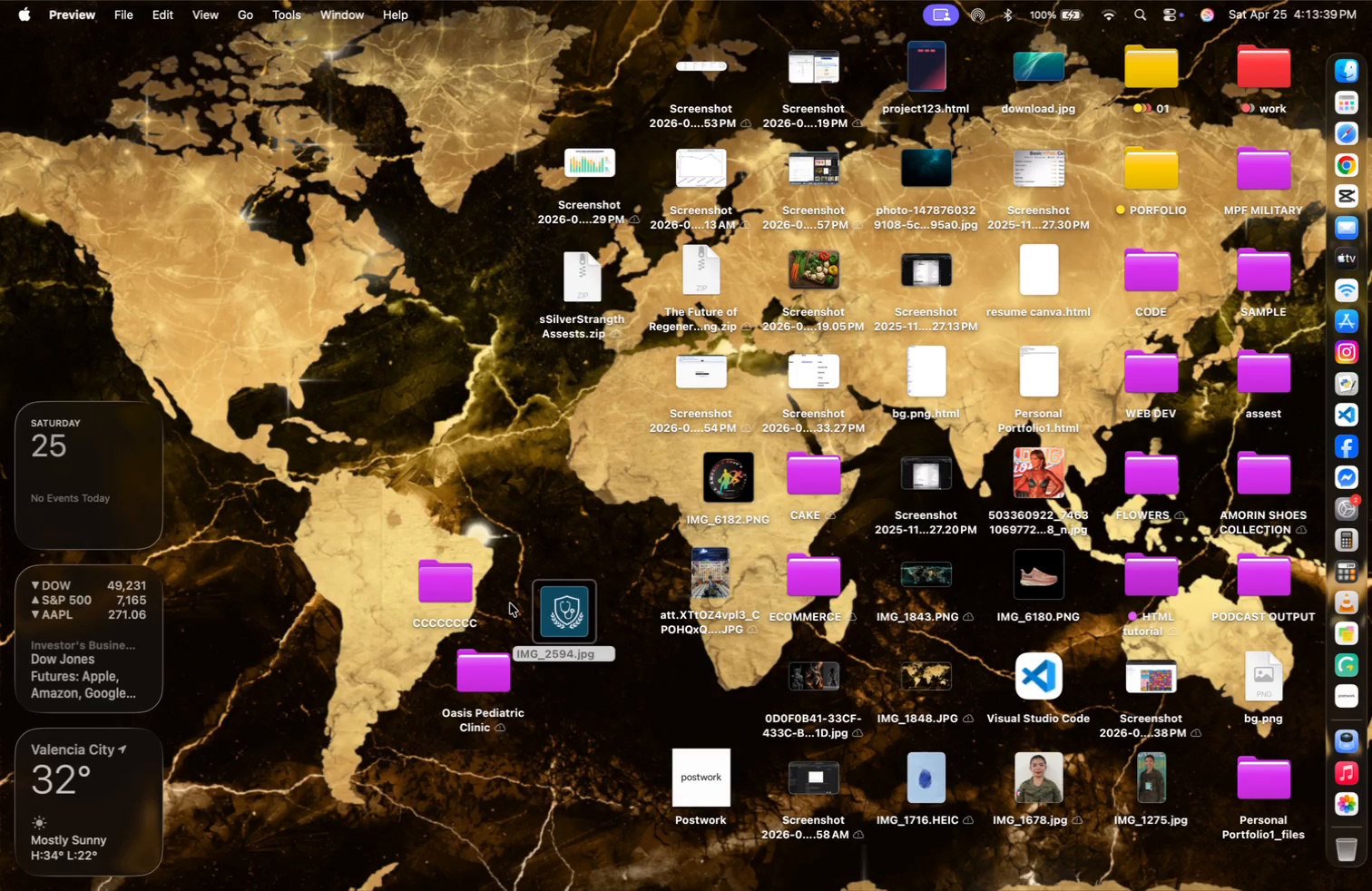 
key(Meta+Tab)
 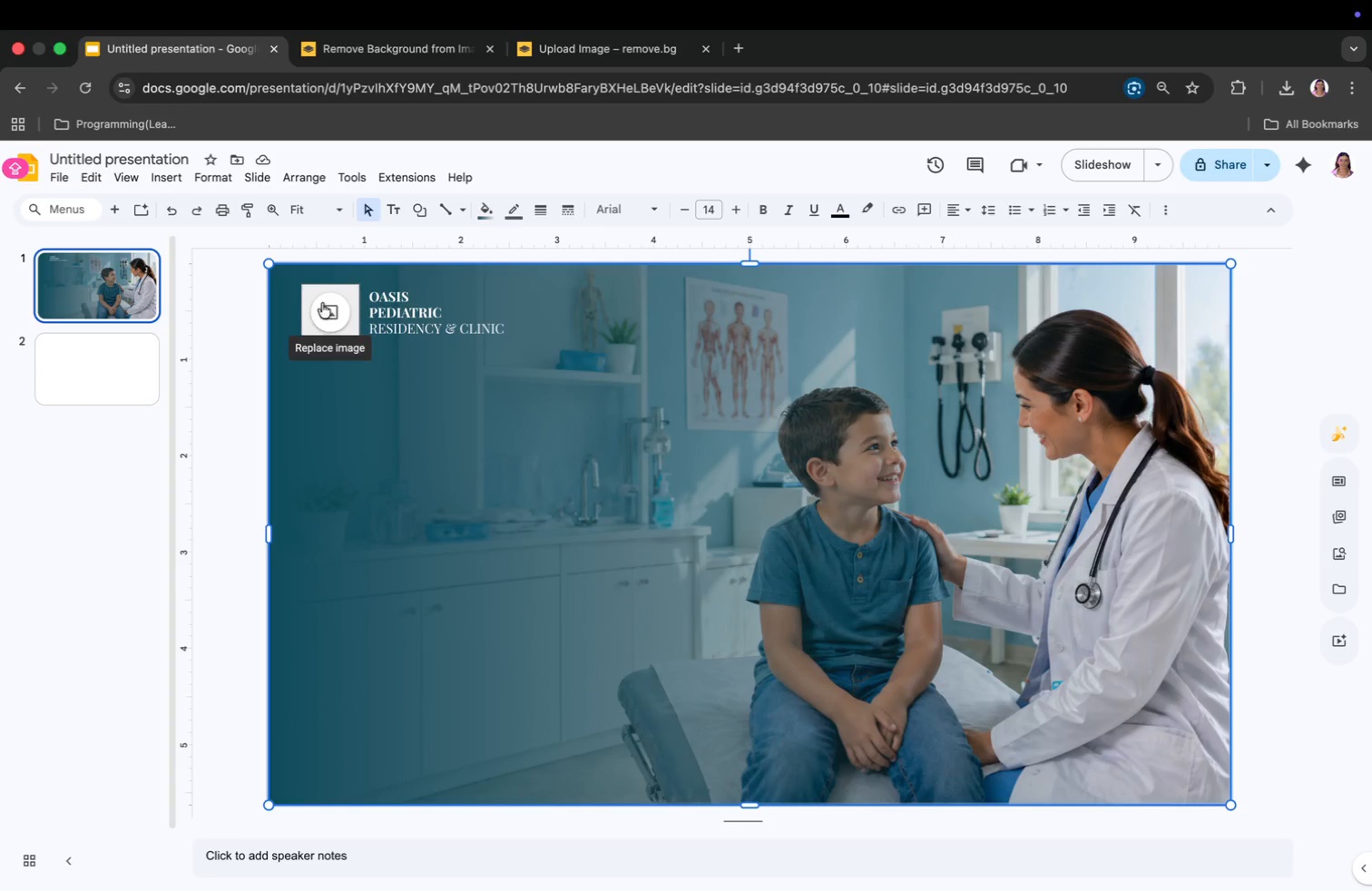 
left_click([328, 299])
 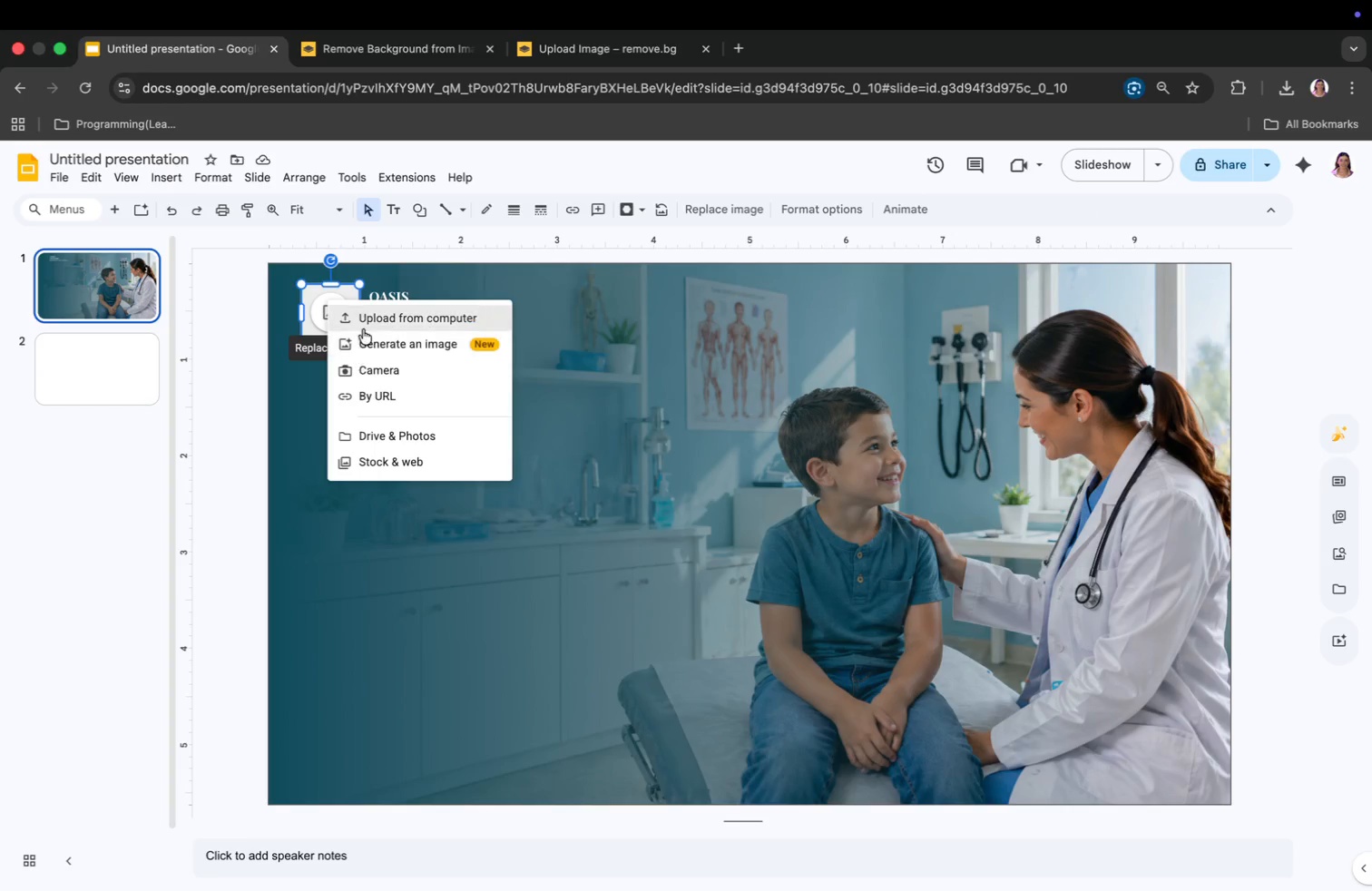 
left_click([366, 323])
 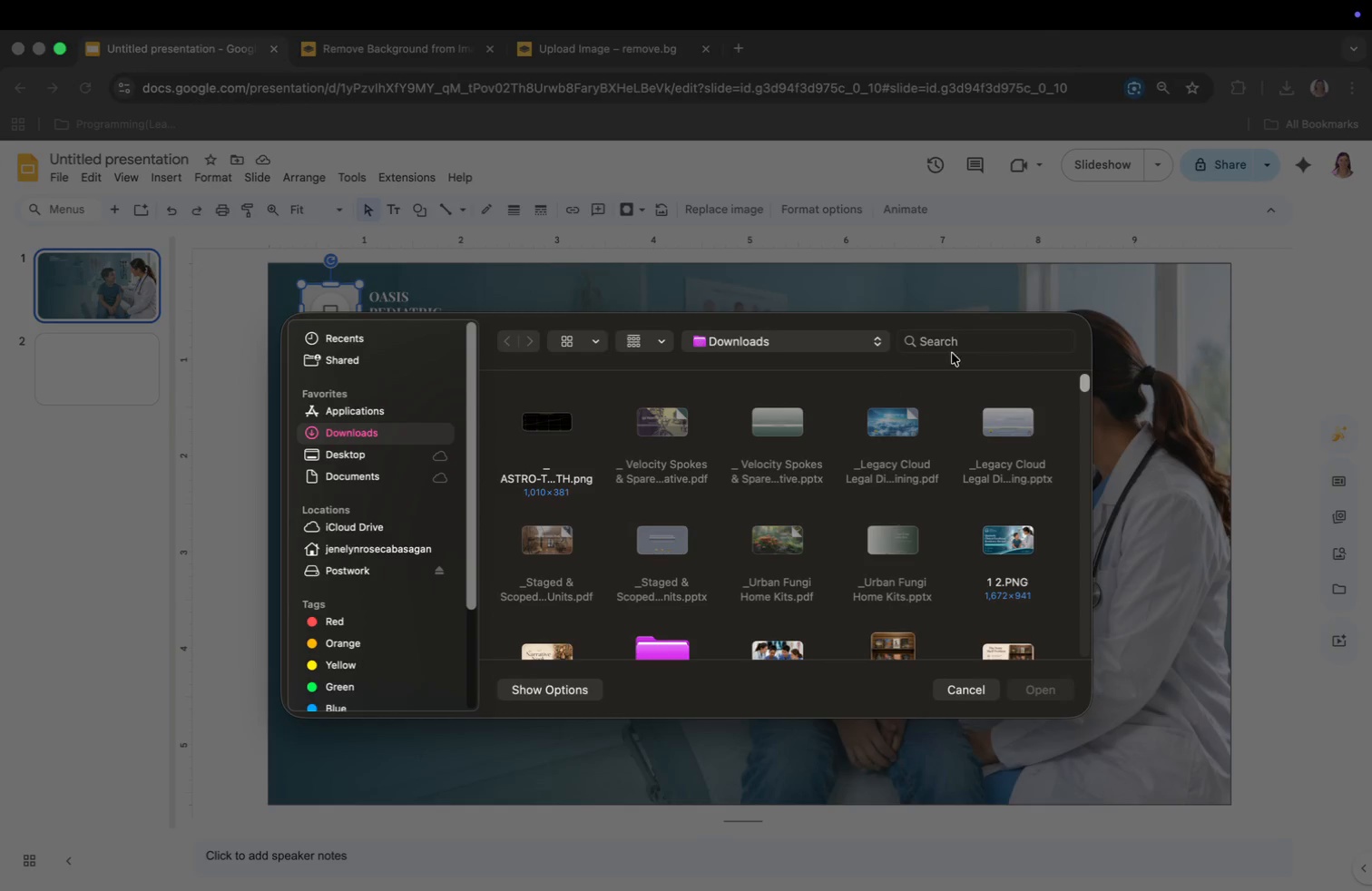 
left_click([959, 347])
 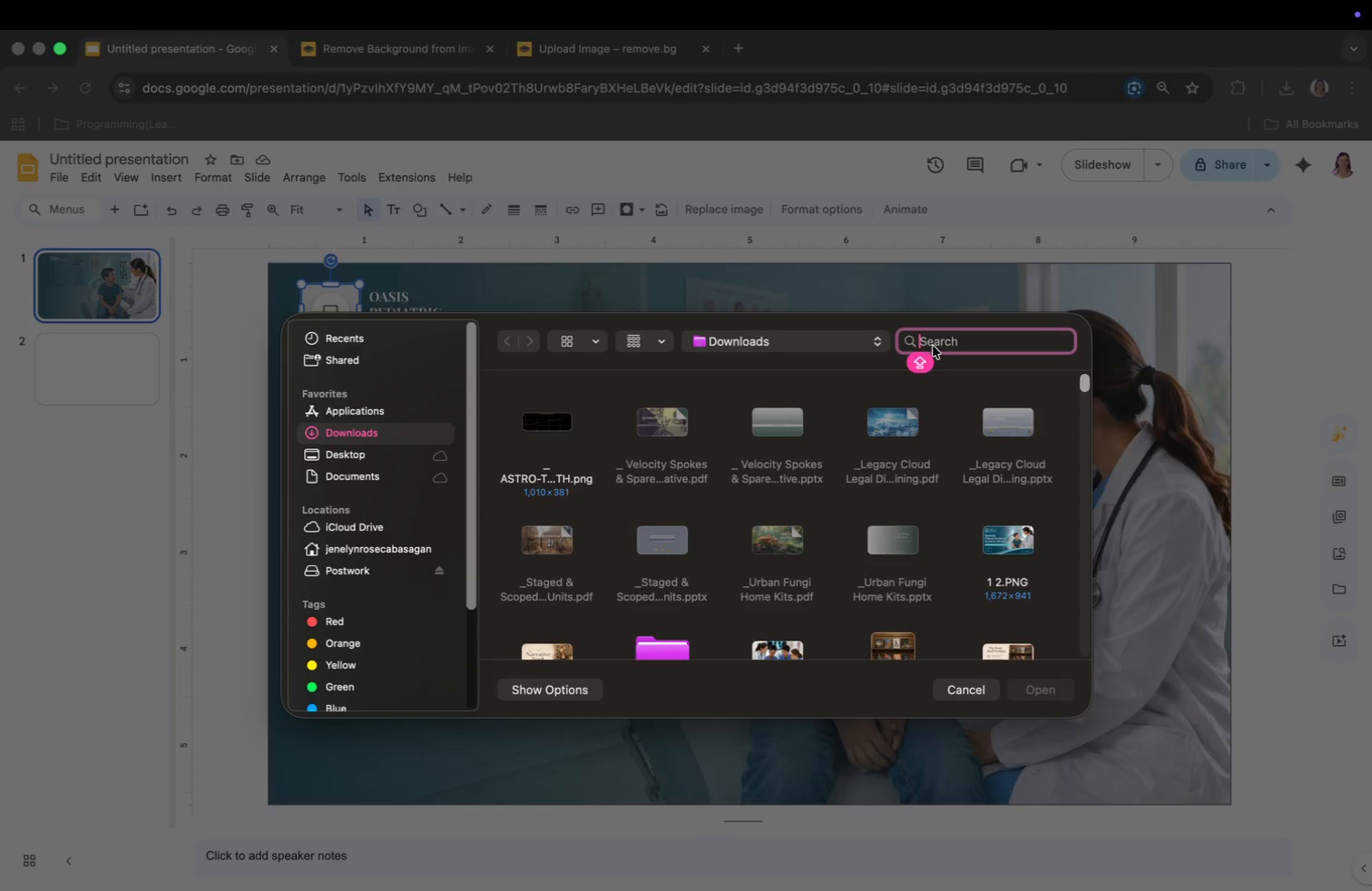 
type(REMO)
 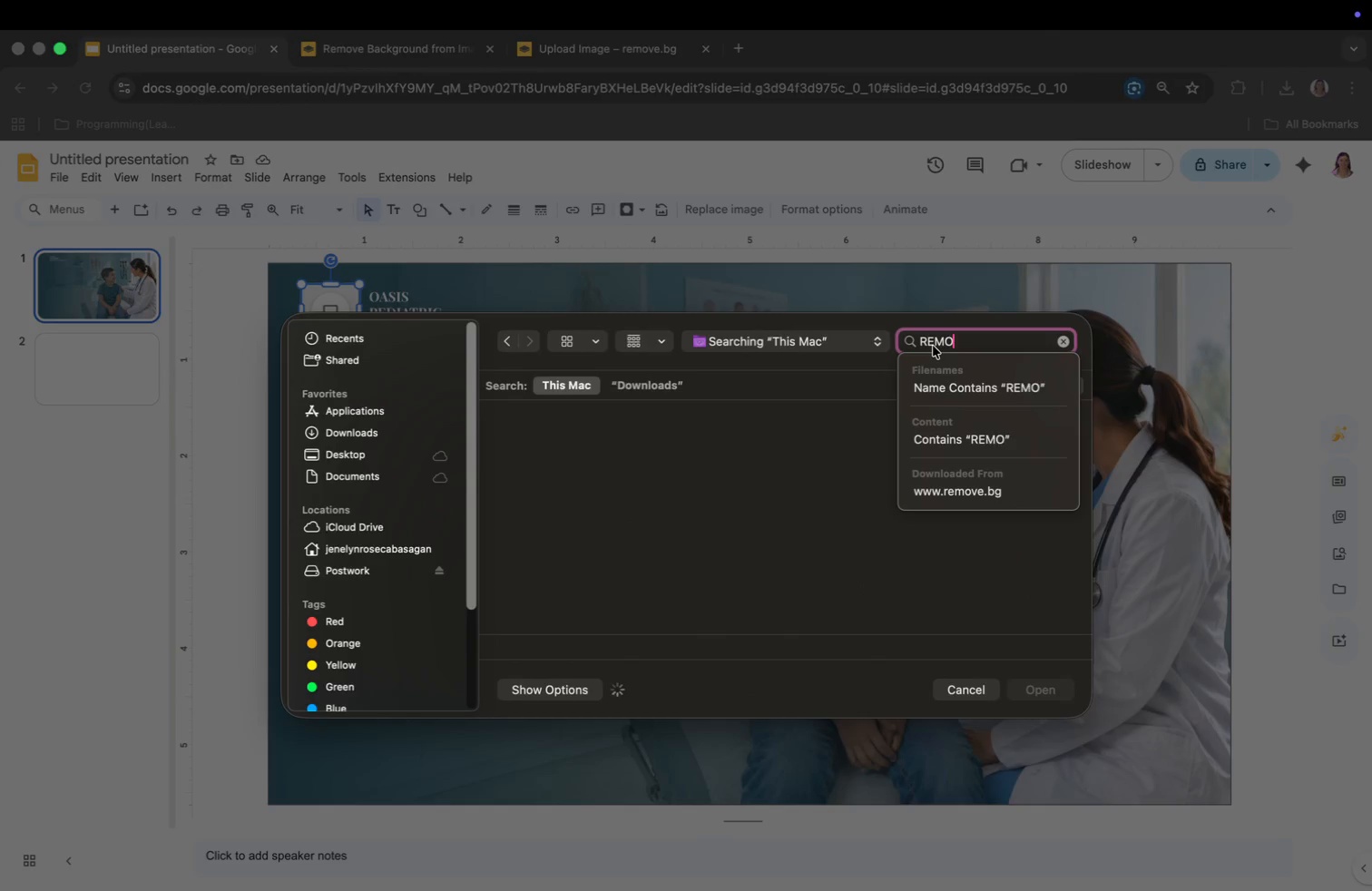 
key(Enter)
 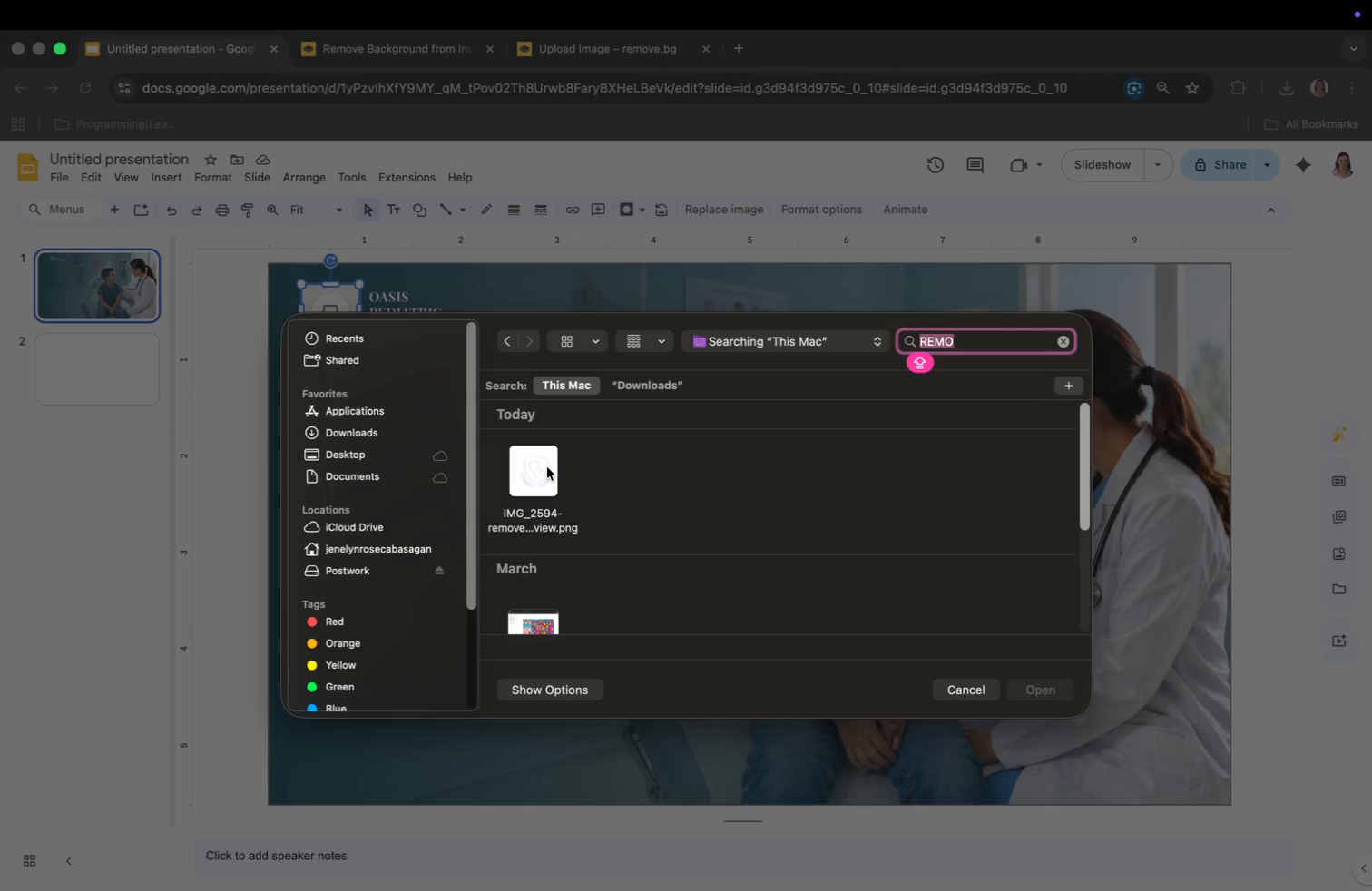 
left_click([547, 467])
 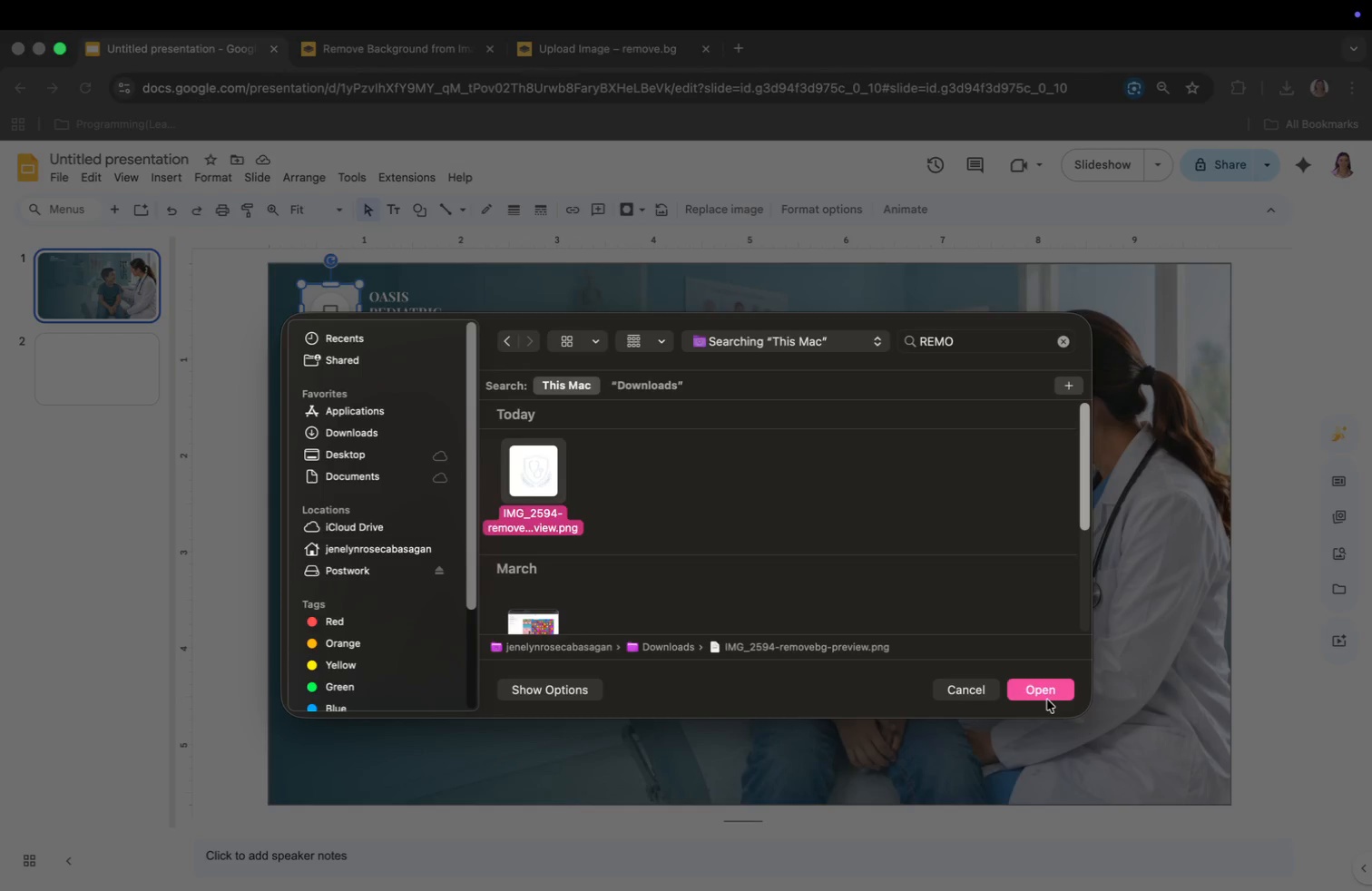 
wait(8.28)
 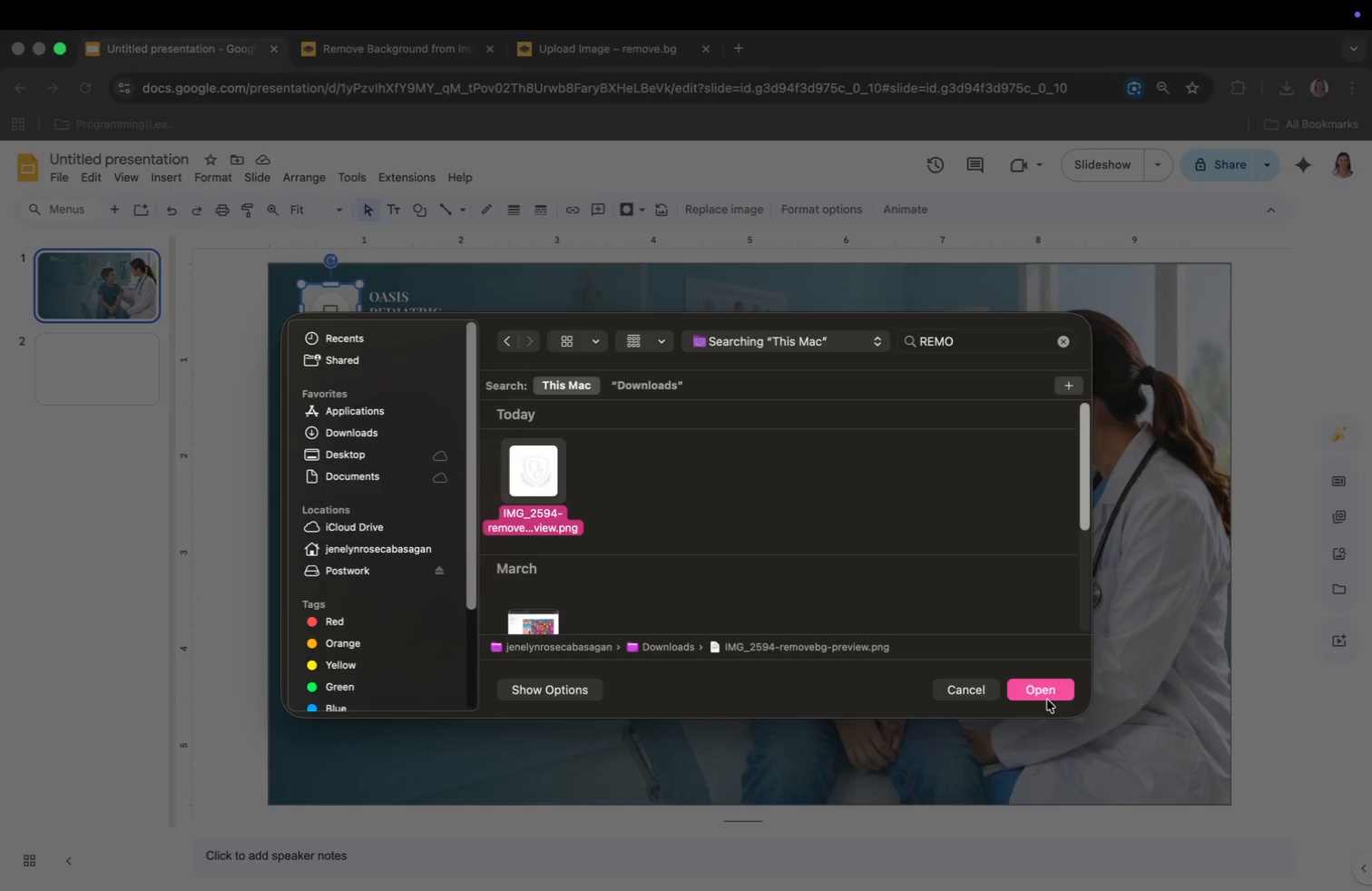 
left_click([1045, 691])
 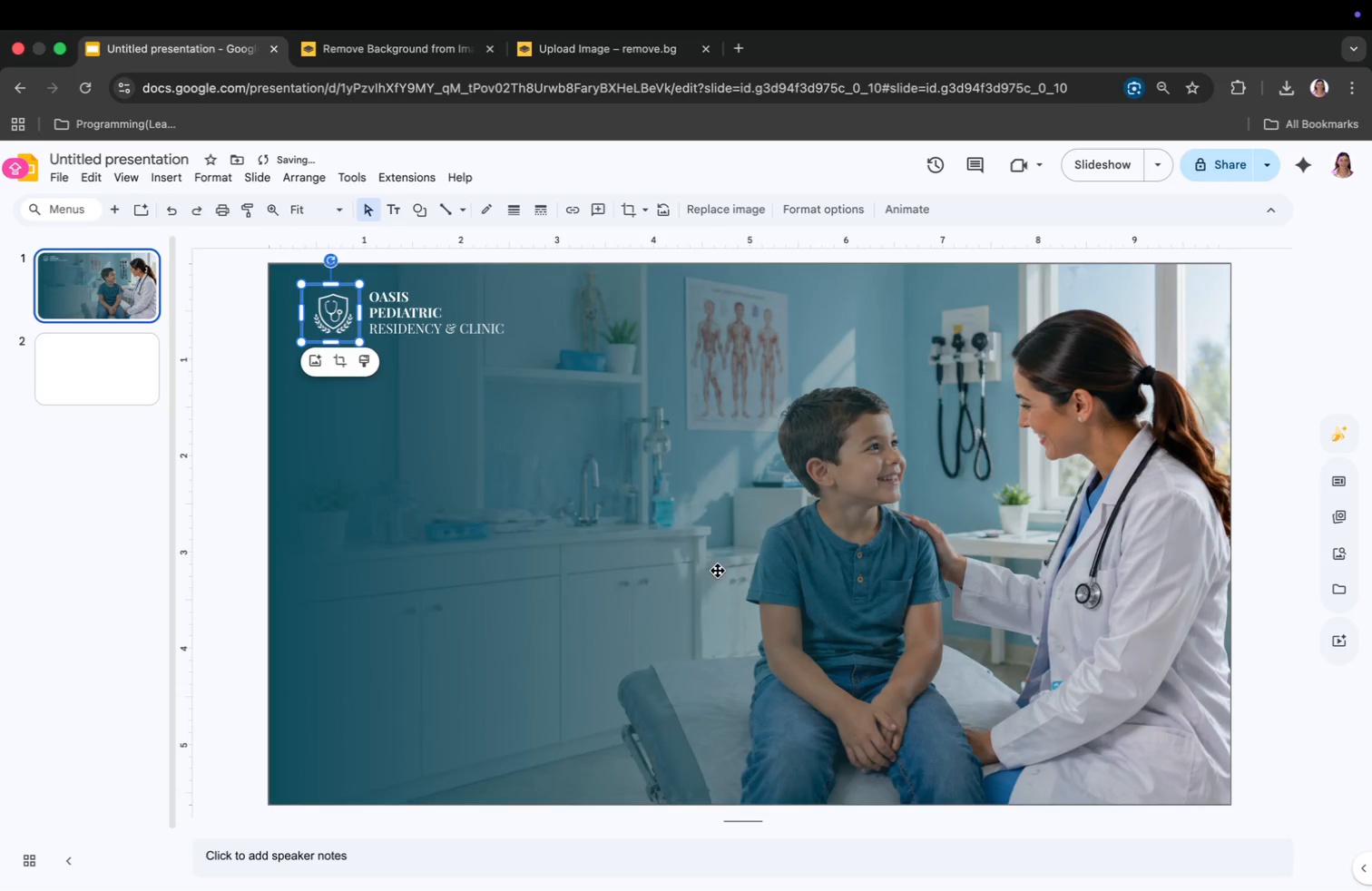 
left_click([343, 463])
 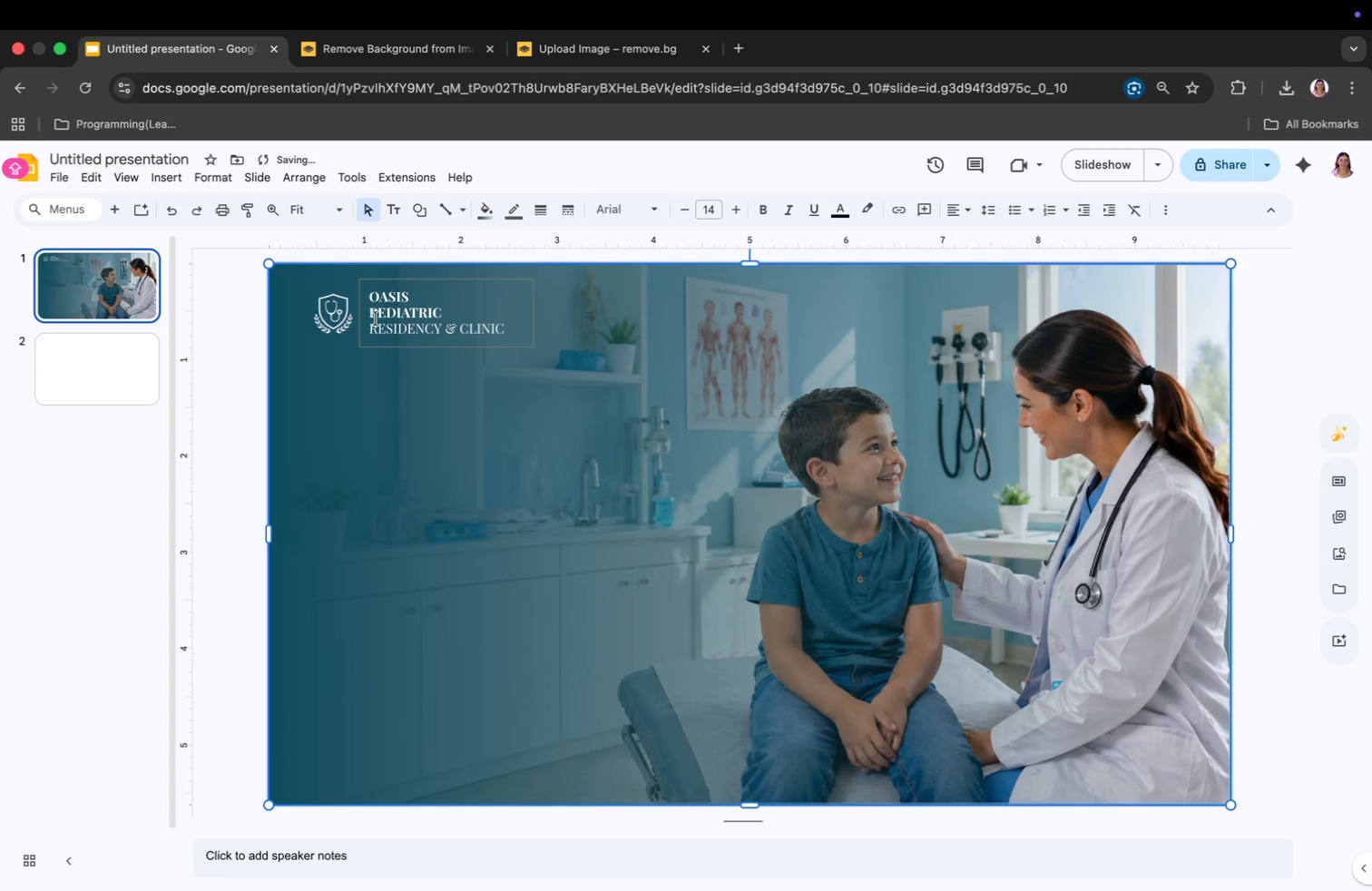 
left_click([396, 318])
 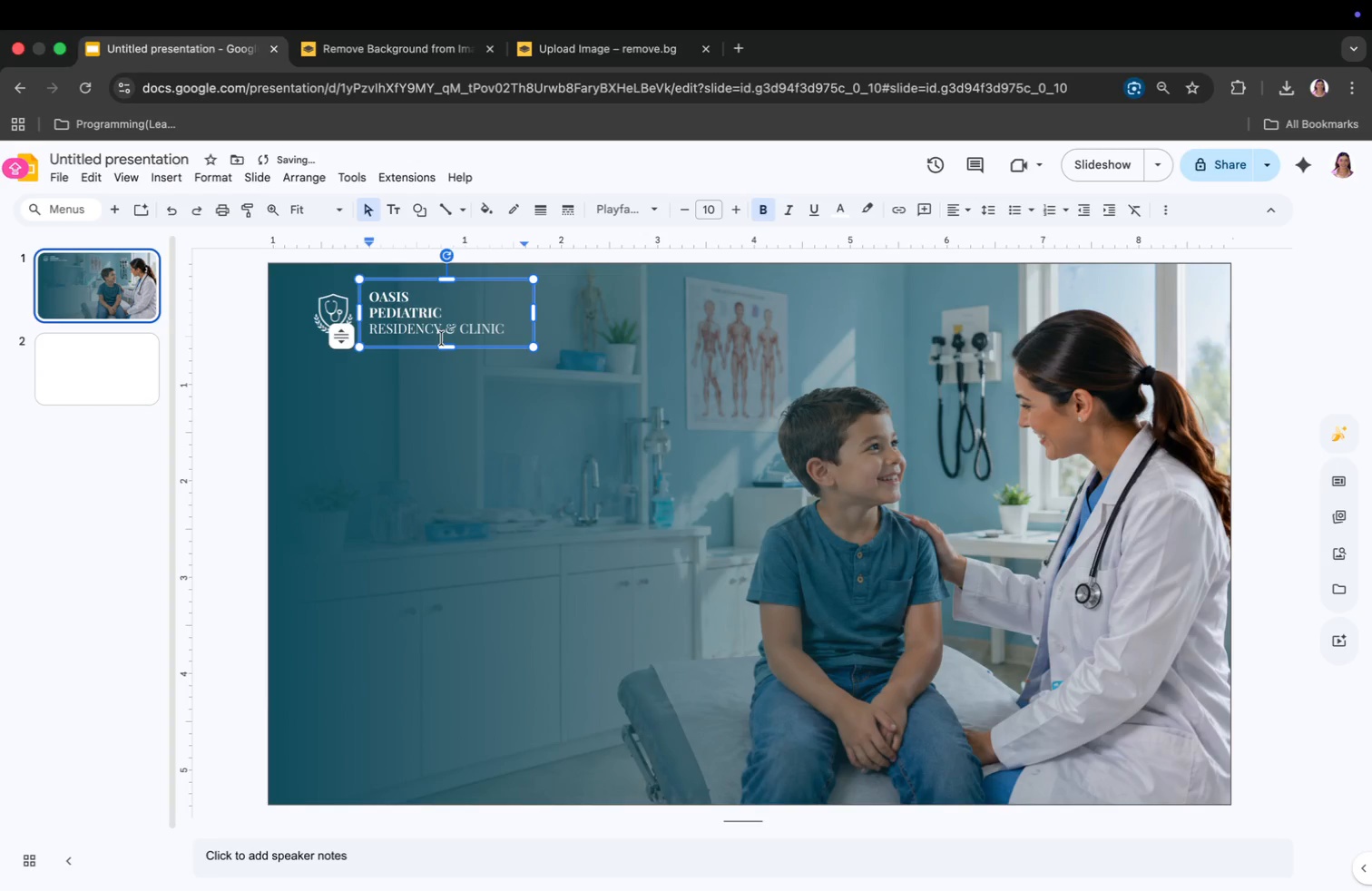 
left_click_drag(start_coordinate=[445, 341], to_coordinate=[435, 341])
 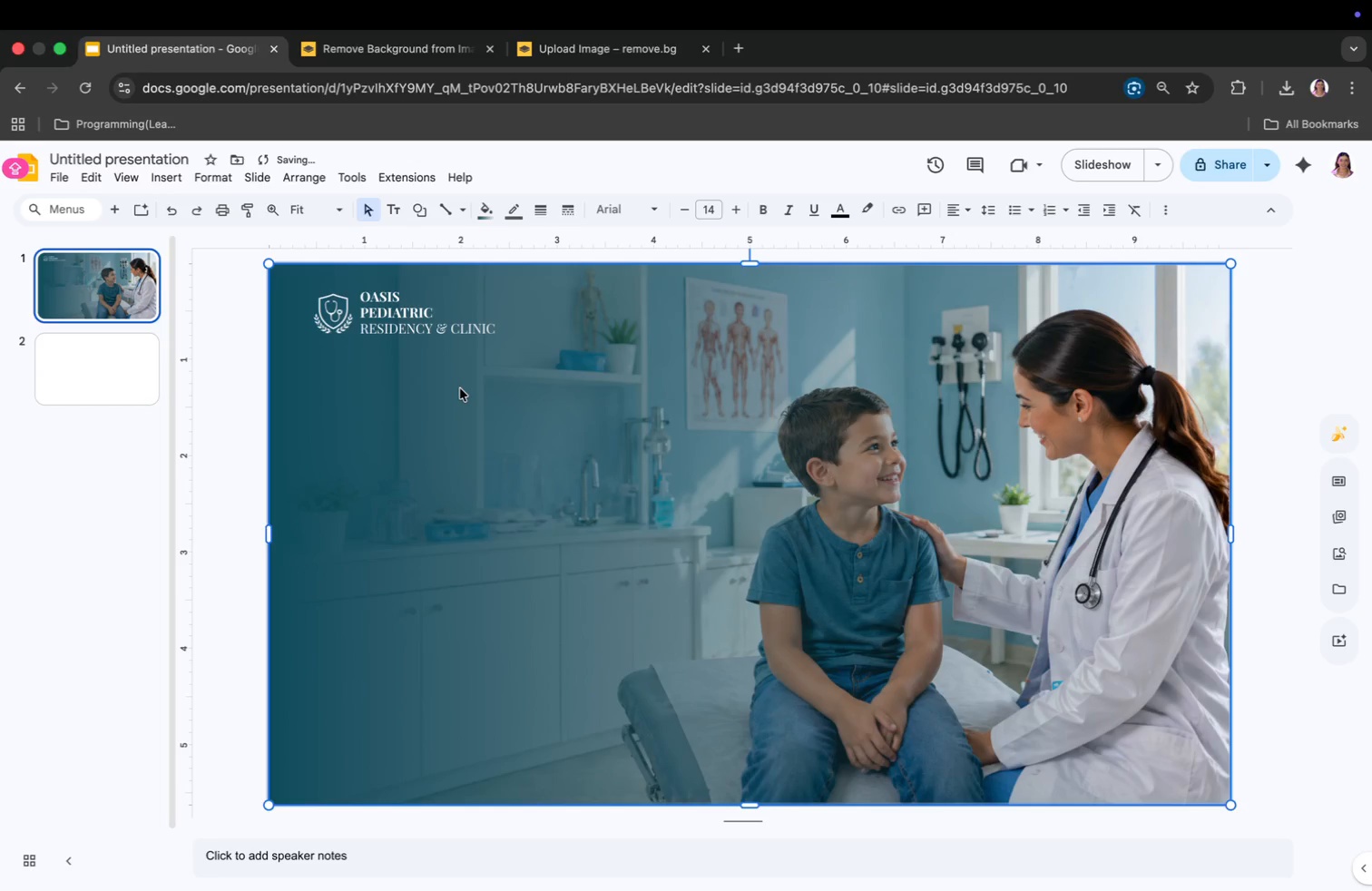 
wait(11.11)
 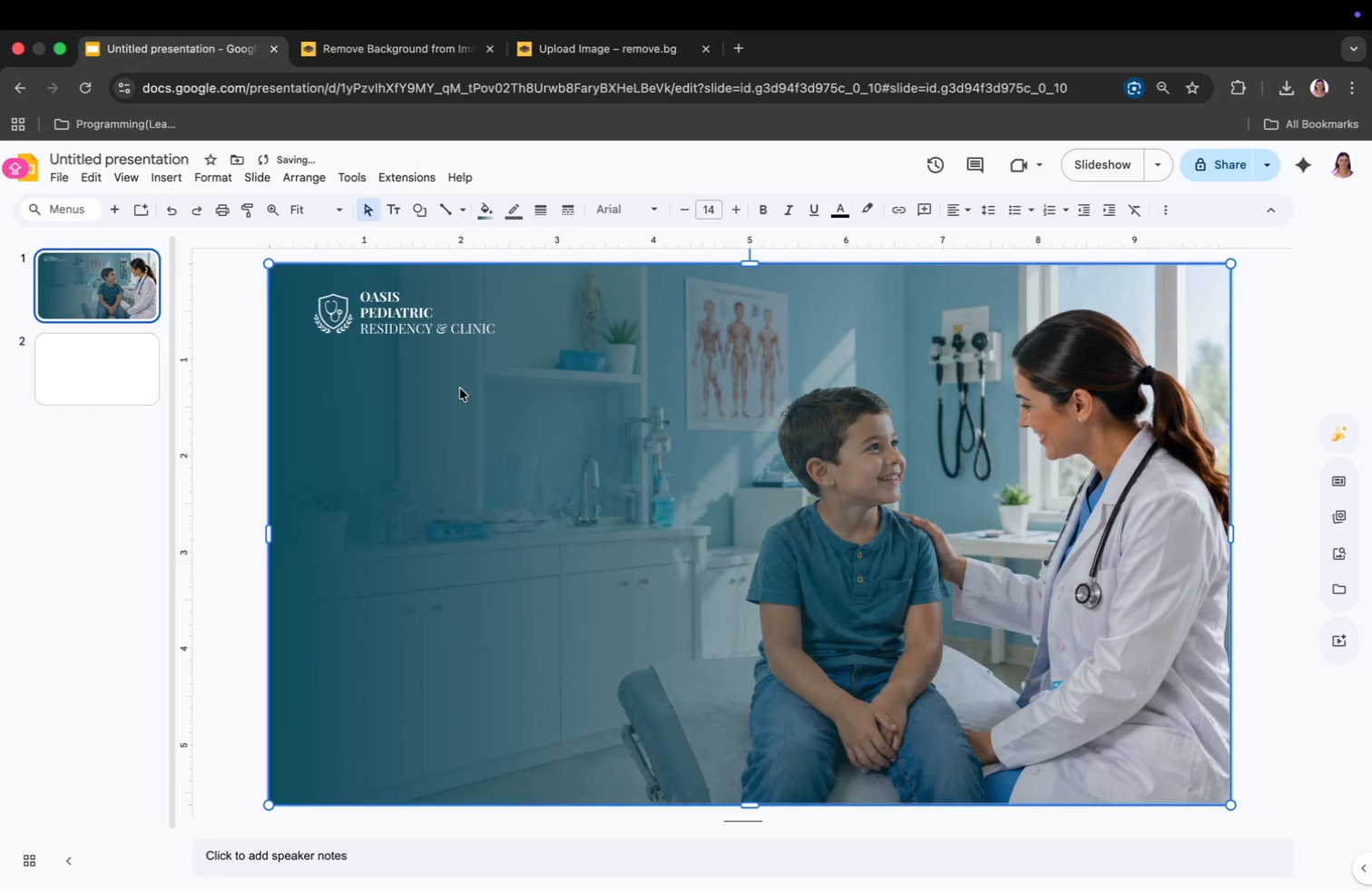 
left_click([422, 331])
 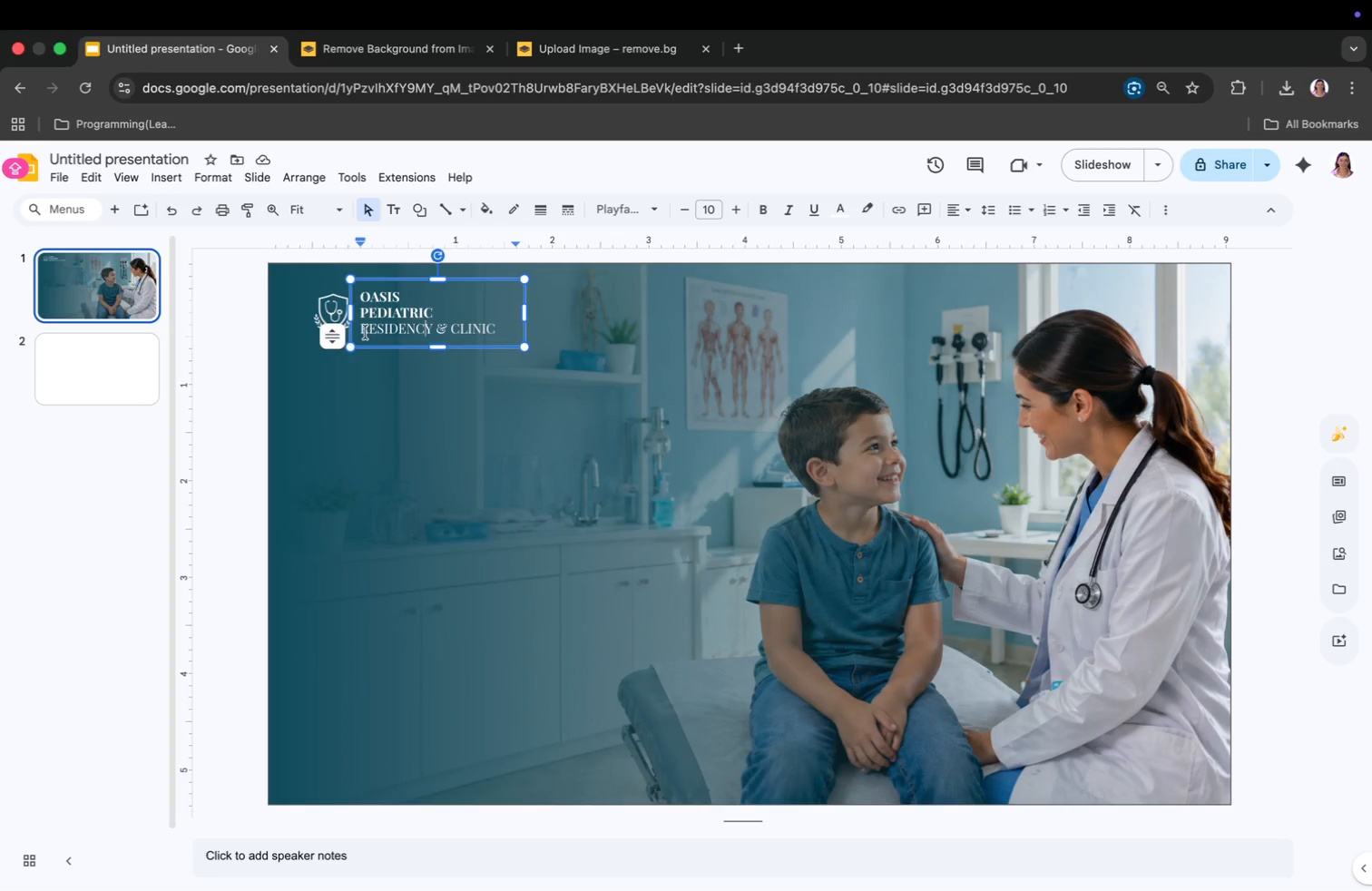 
left_click_drag(start_coordinate=[361, 332], to_coordinate=[491, 338])
 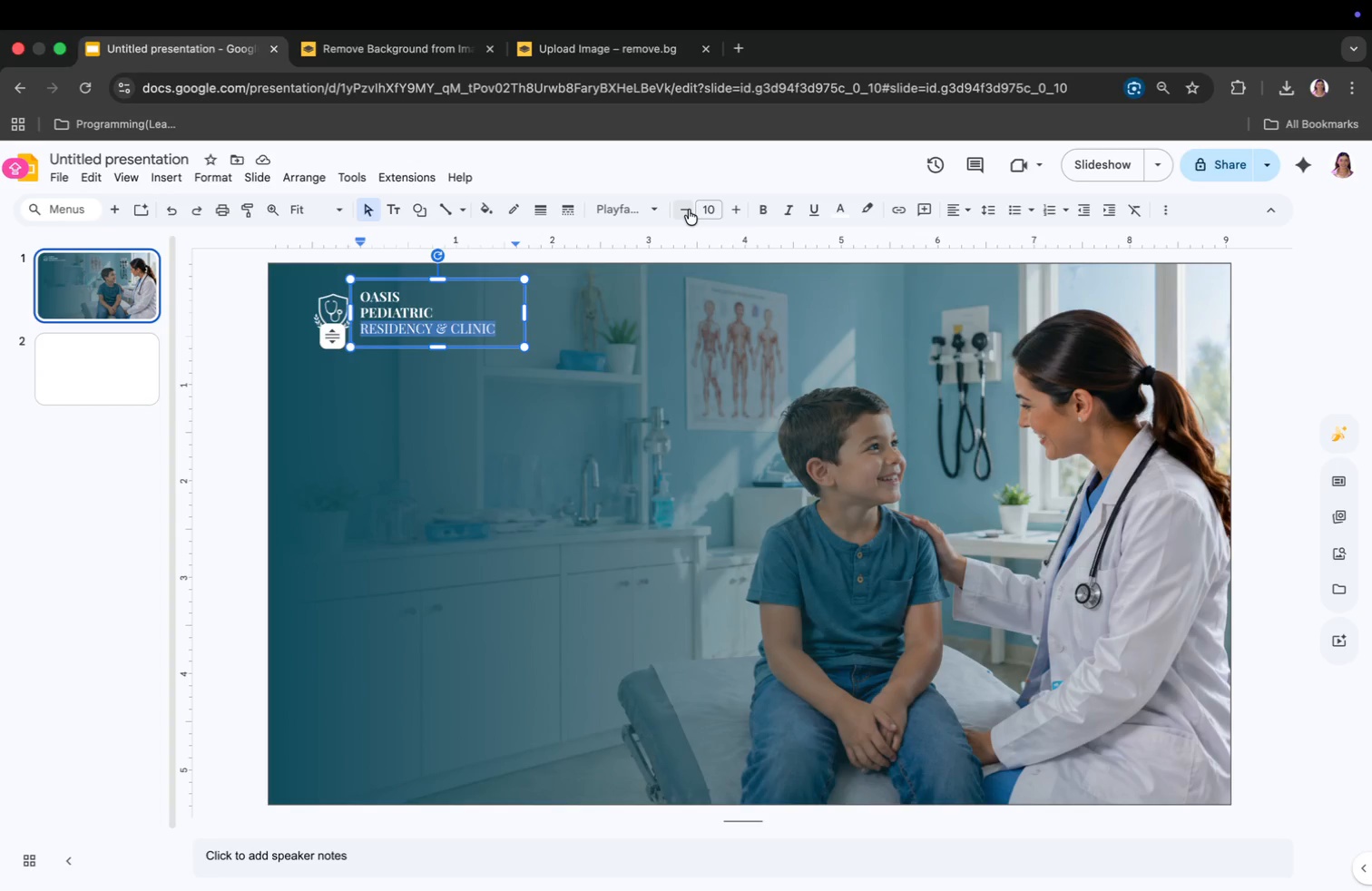 
left_click([686, 210])
 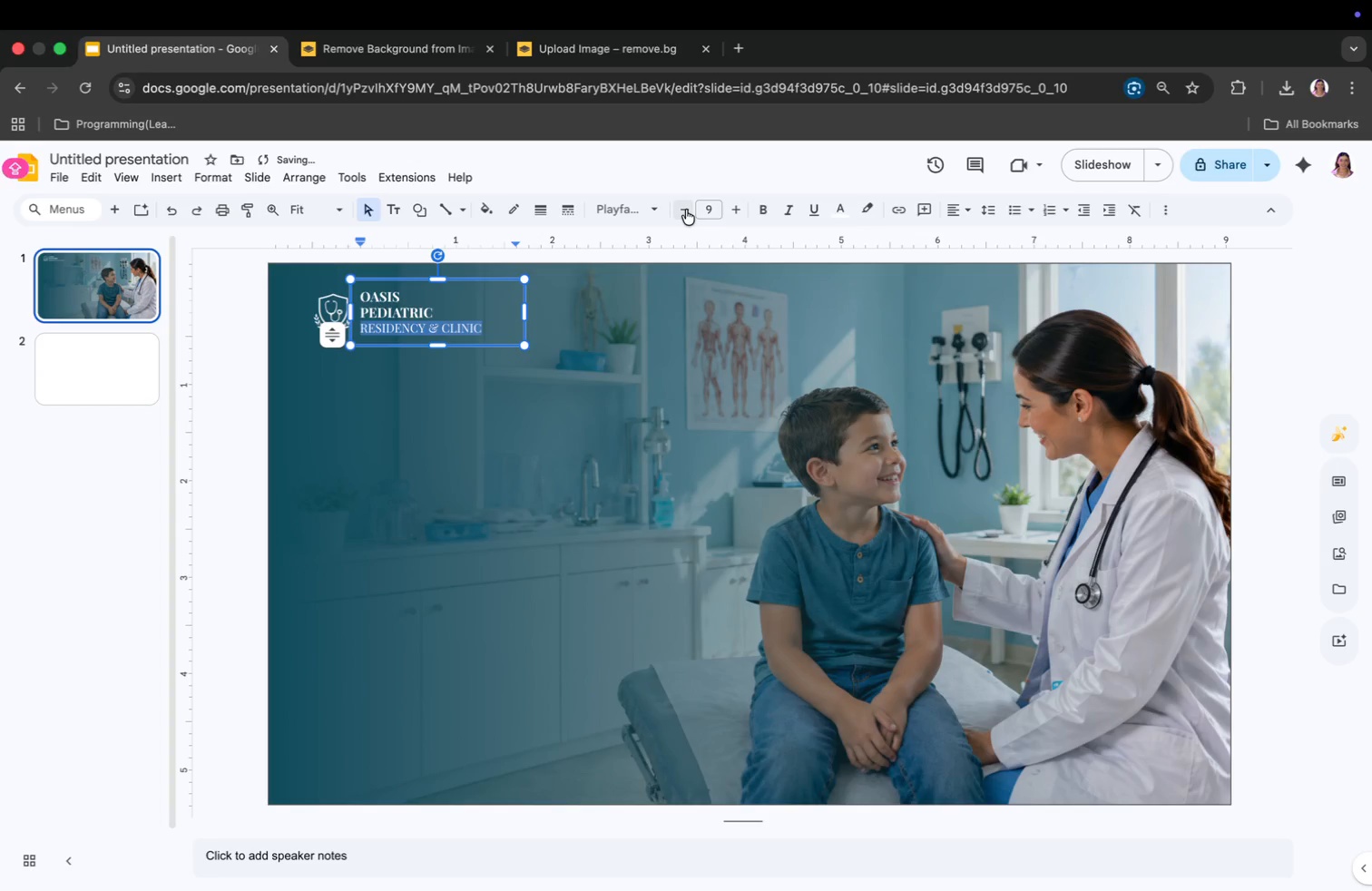 
left_click([686, 210])
 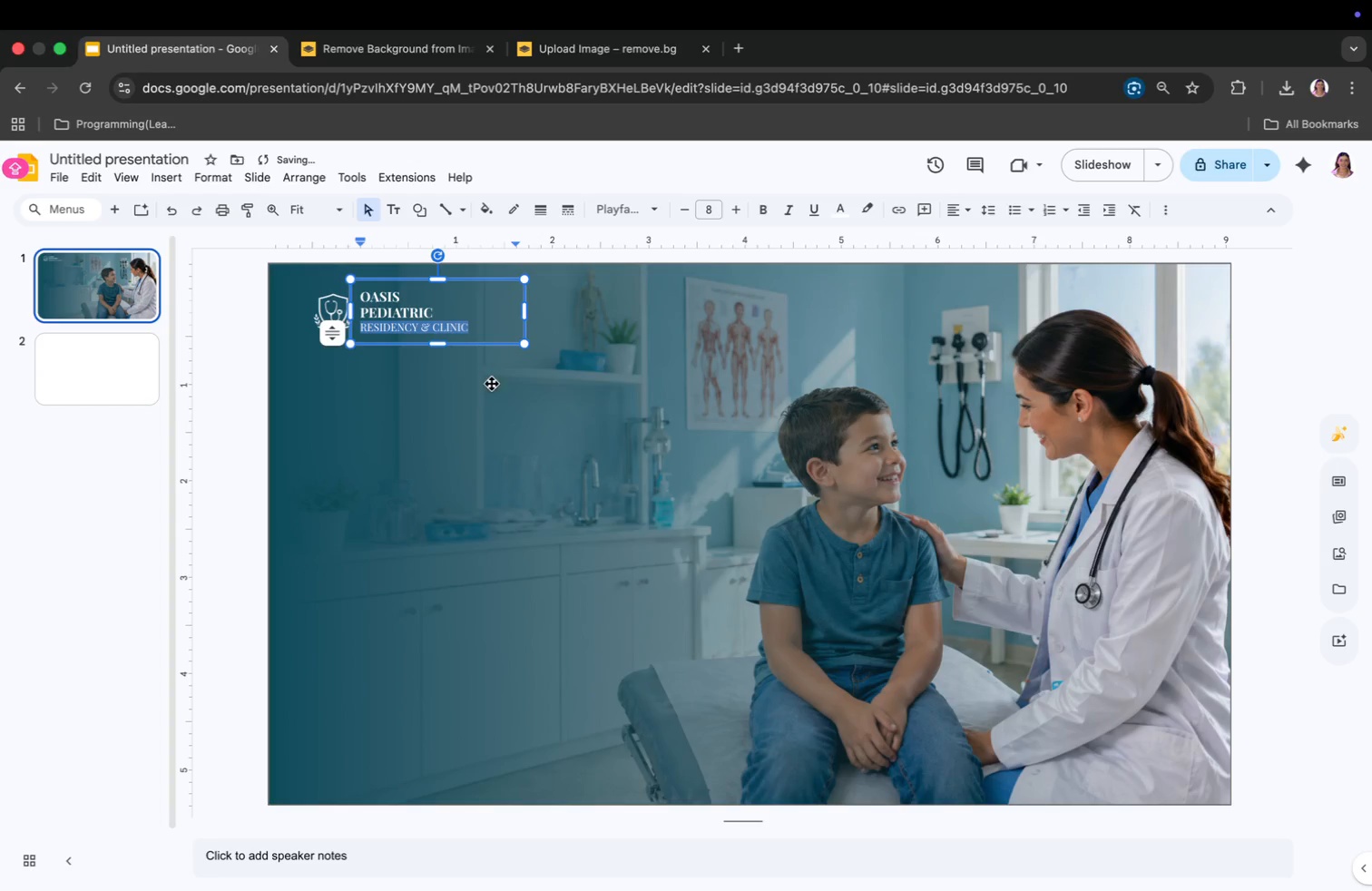 
left_click([472, 397])
 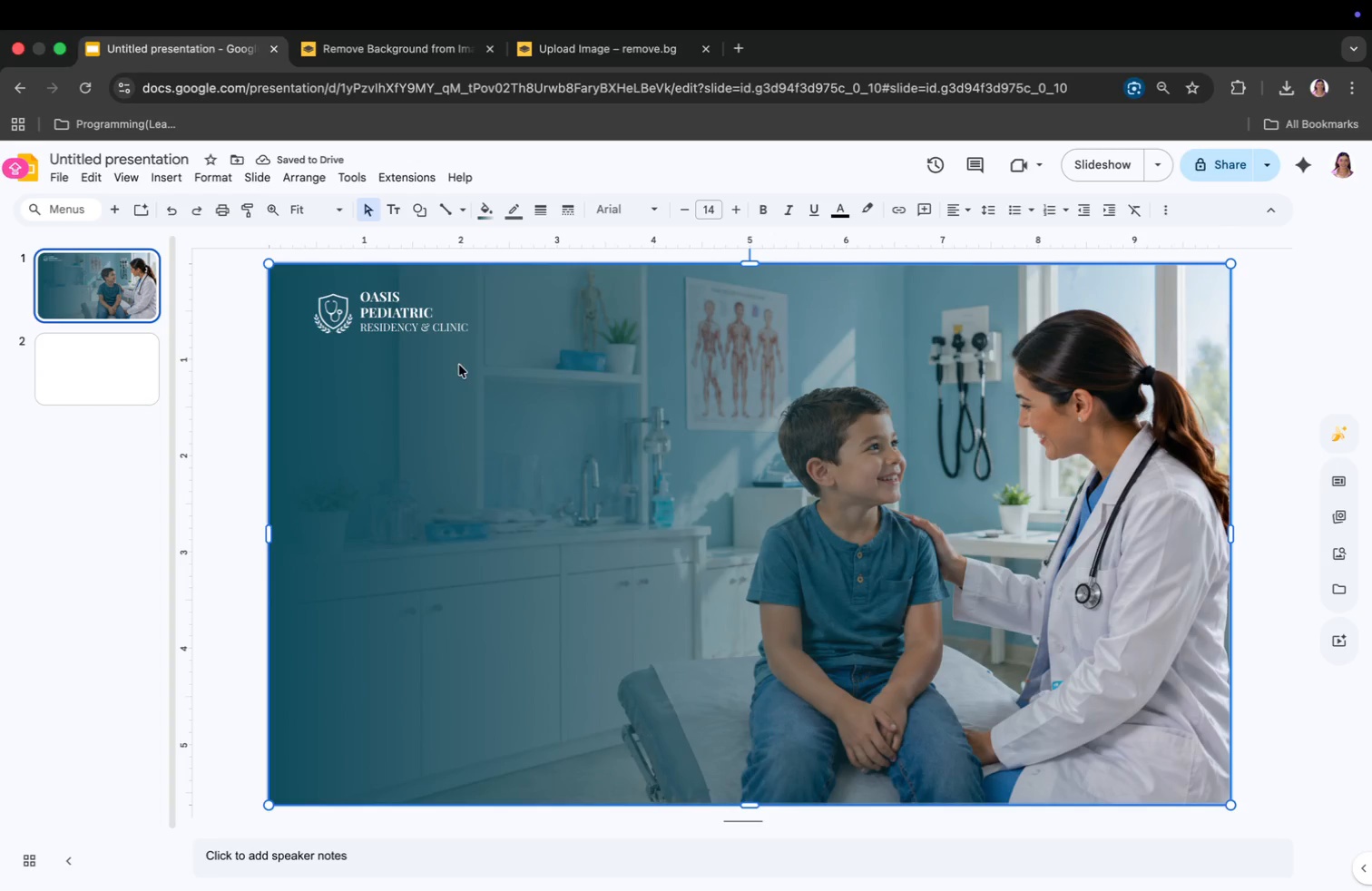 
left_click_drag(start_coordinate=[475, 449], to_coordinate=[475, 455])
 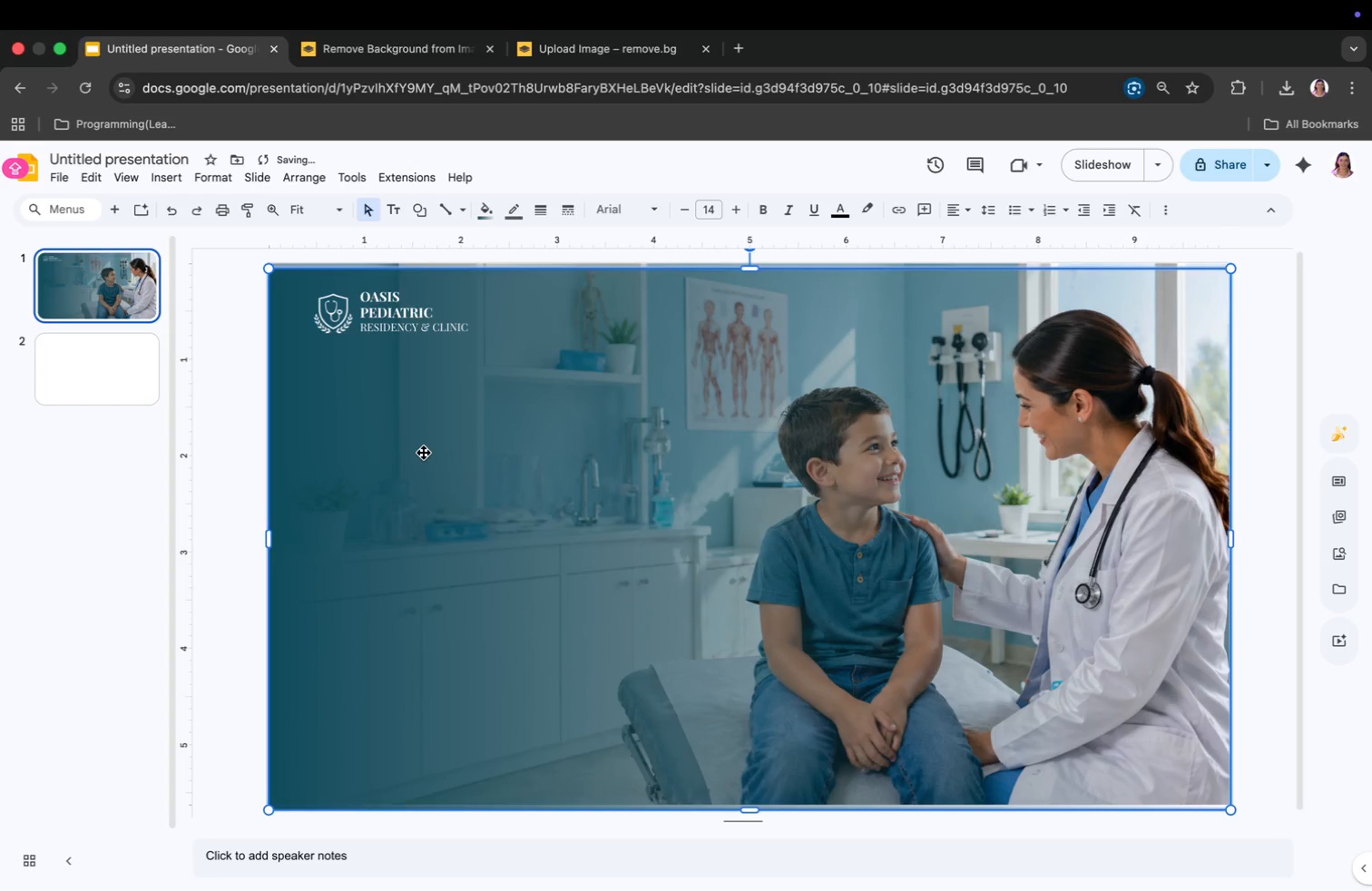 
left_click([428, 449])
 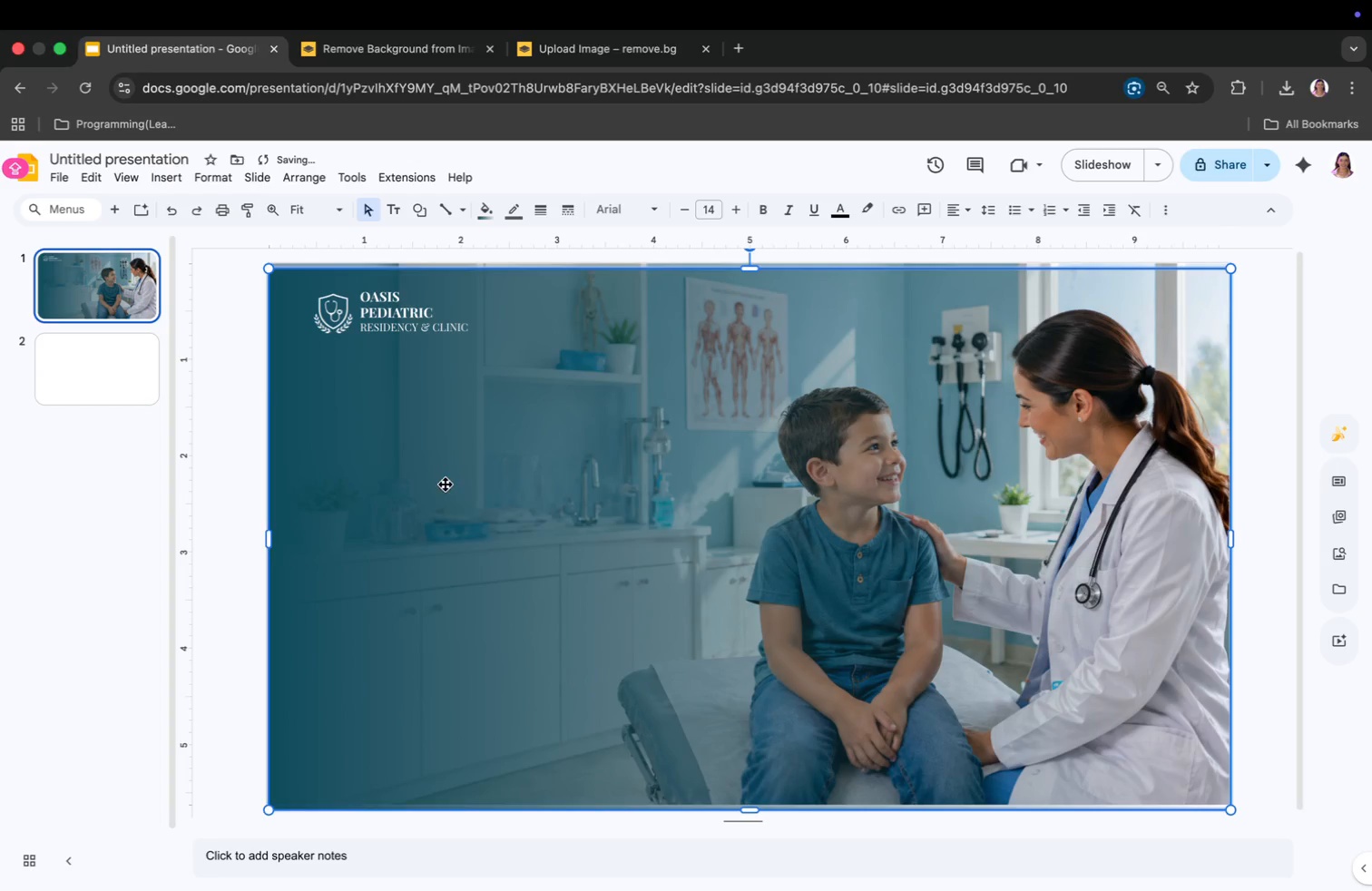 
key(Meta+CommandLeft)
 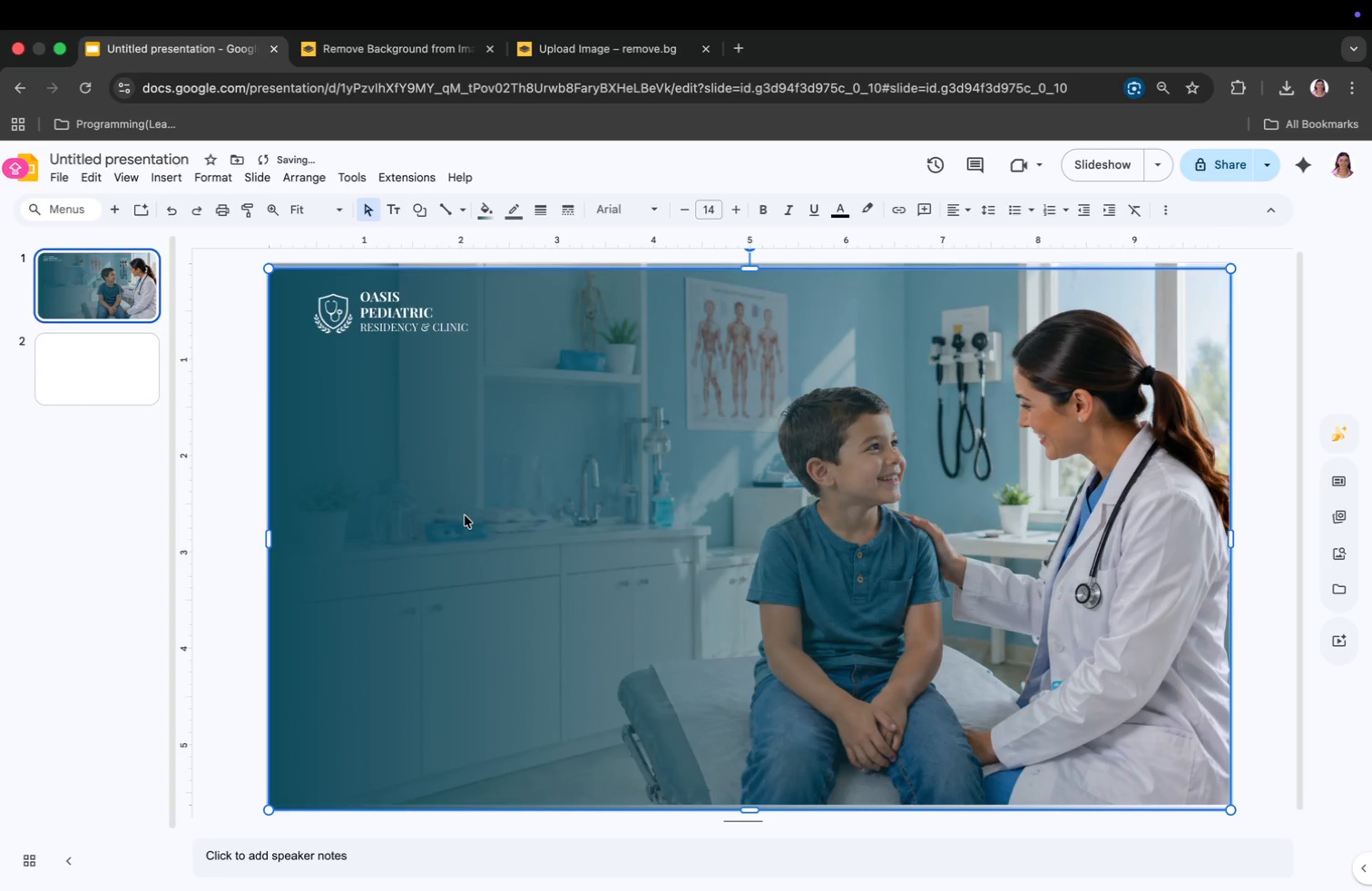 
key(Meta+Z)
 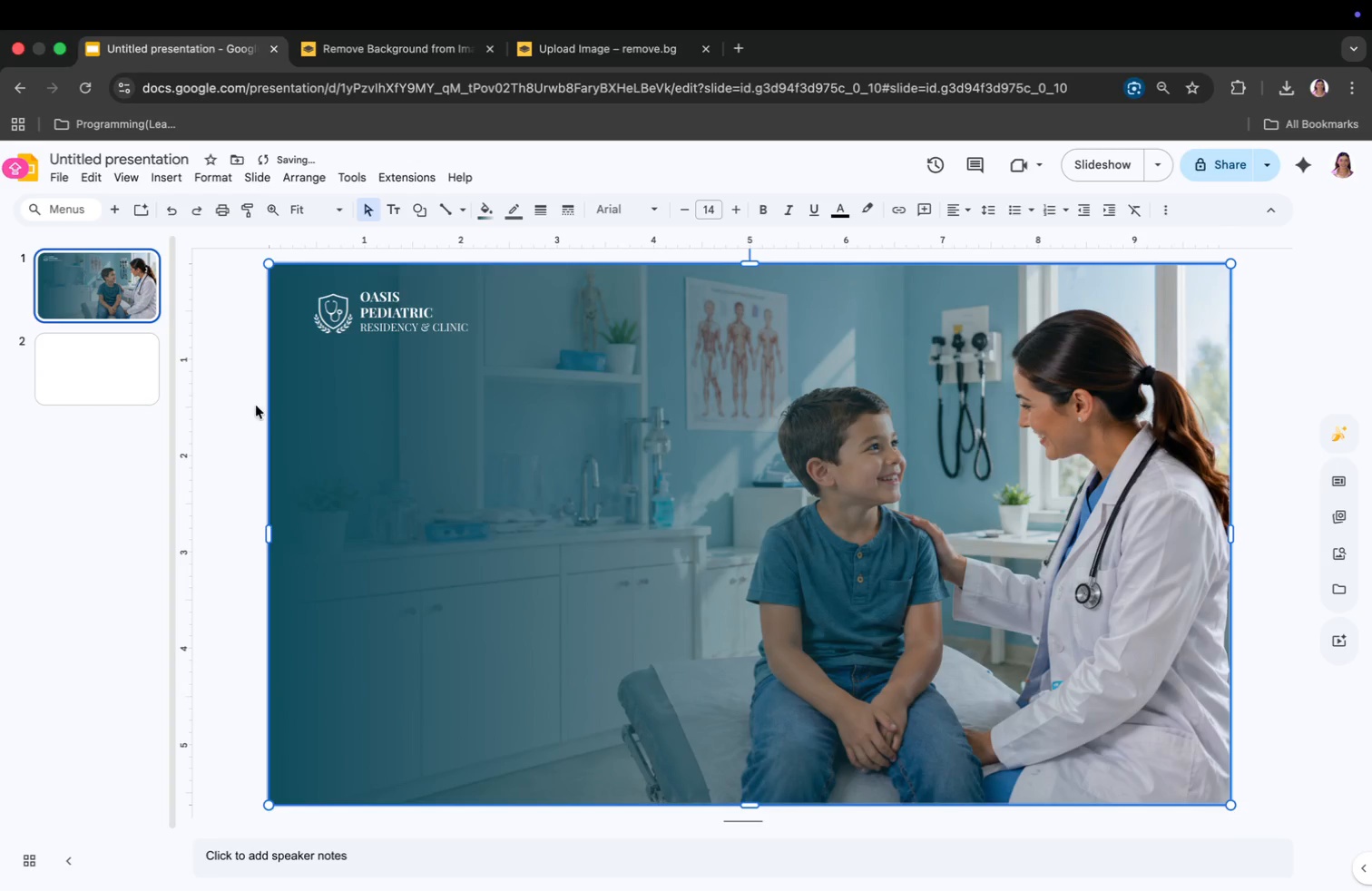 
left_click([202, 399])
 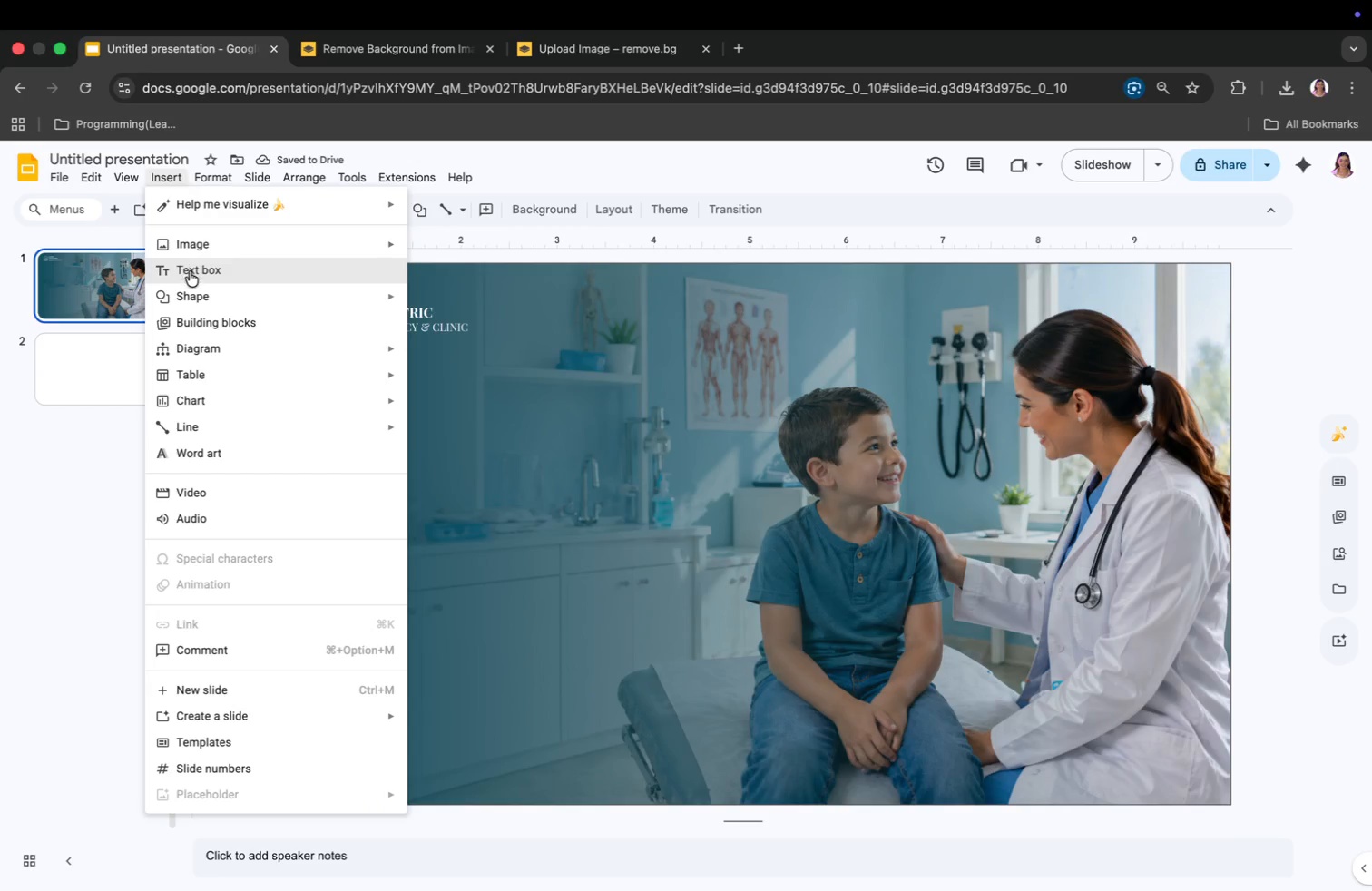 
left_click([196, 269])
 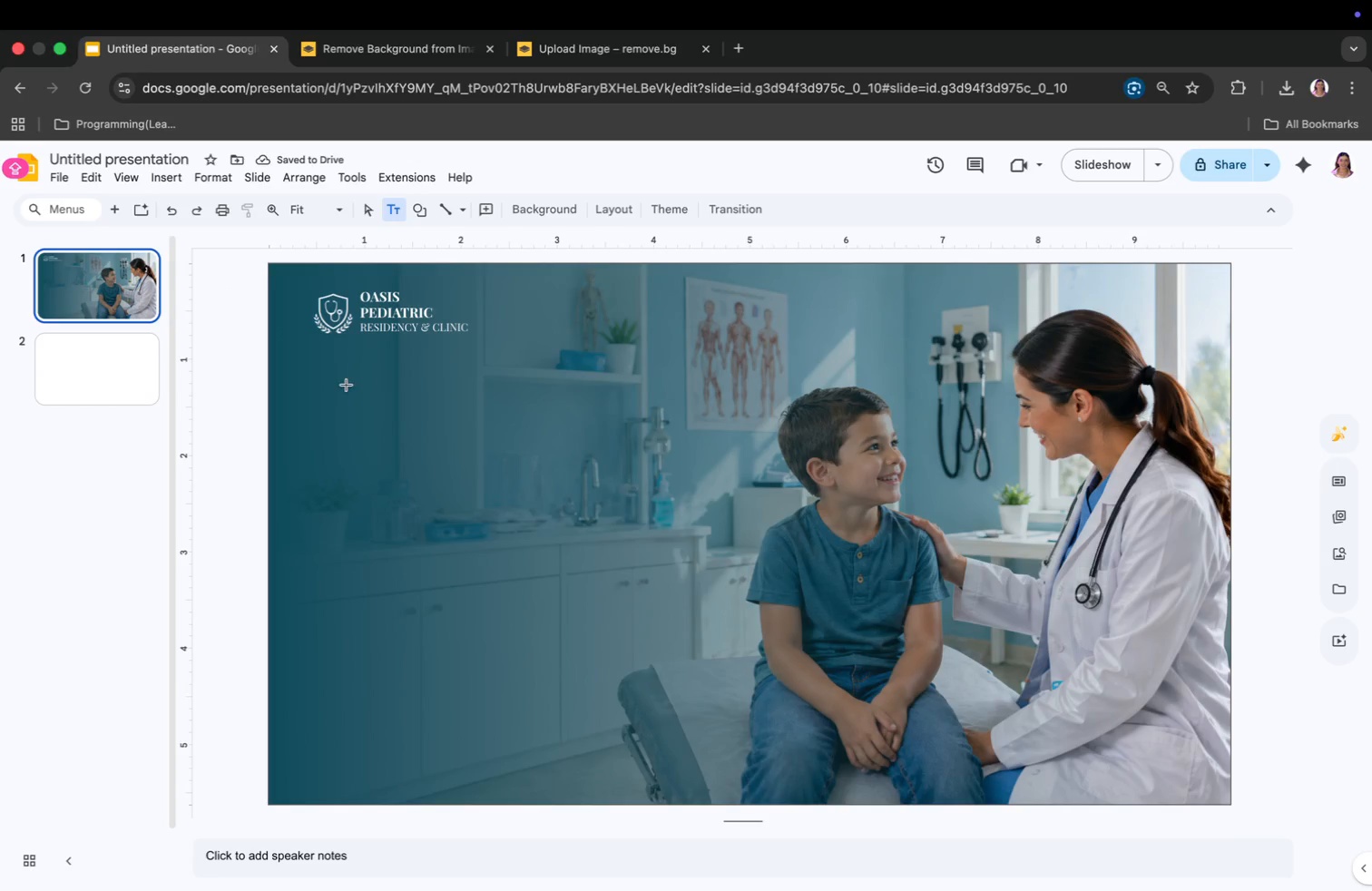 
left_click([388, 406])
 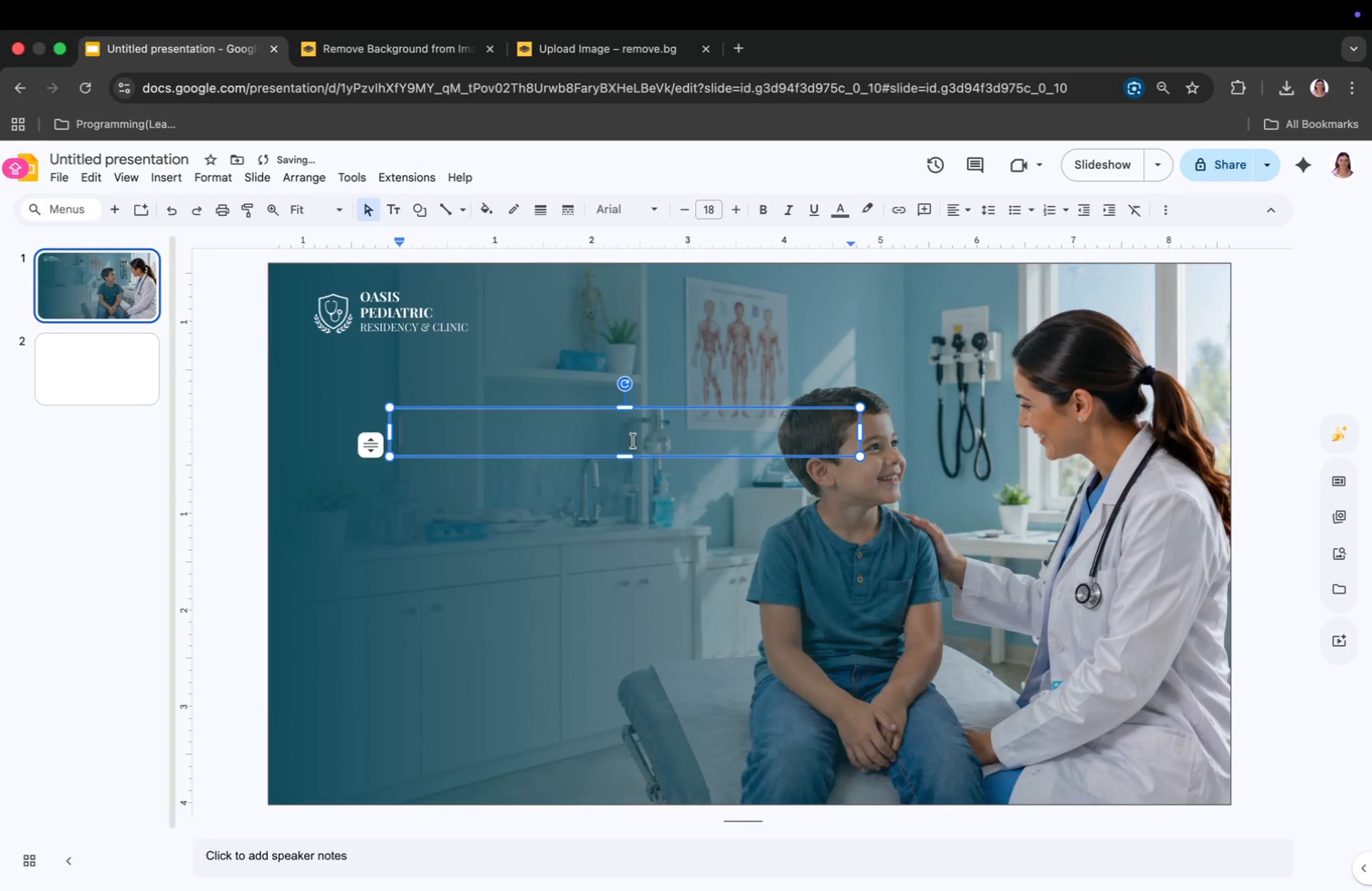 
left_click_drag(start_coordinate=[633, 446], to_coordinate=[579, 407])
 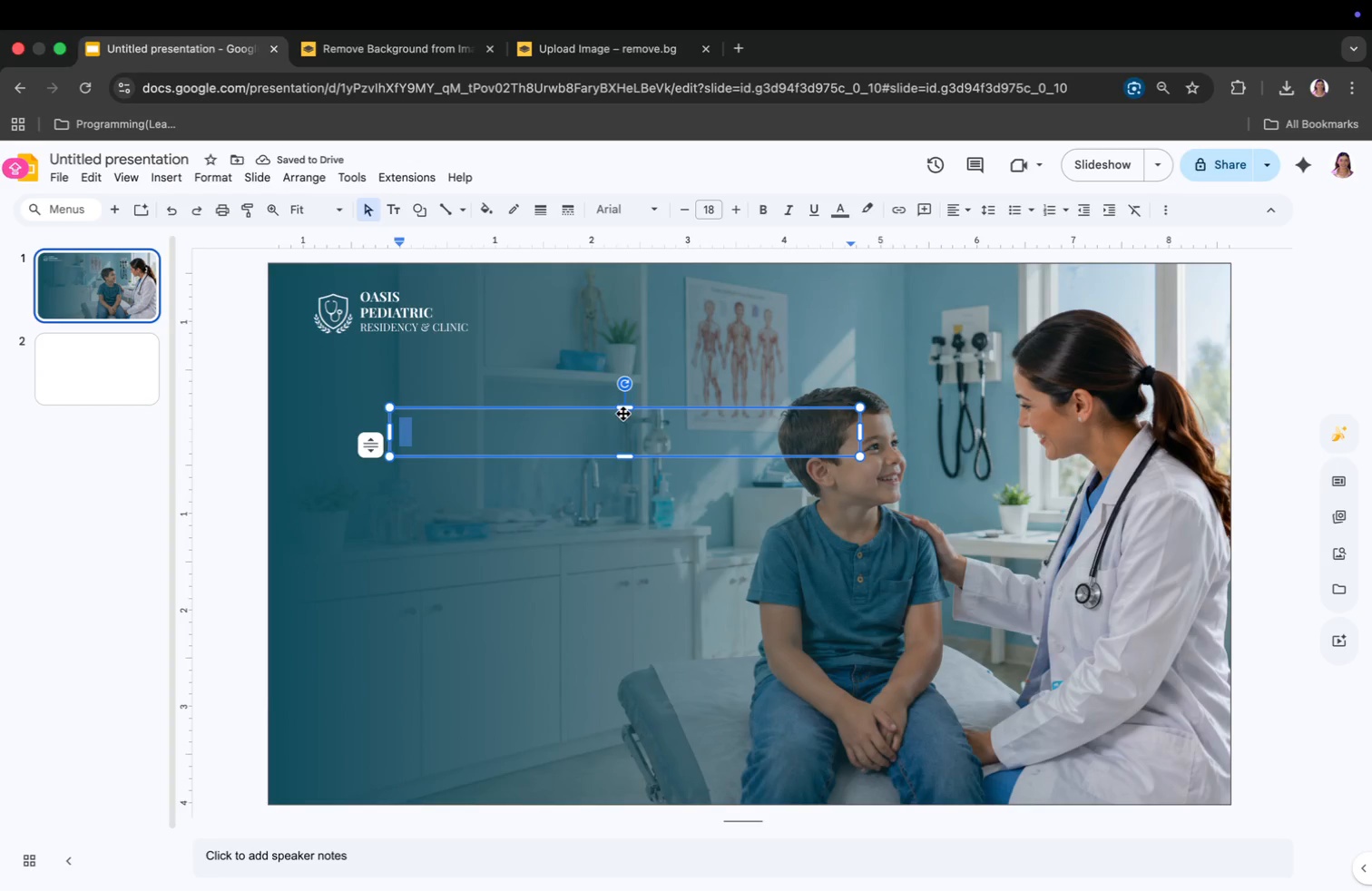 
left_click_drag(start_coordinate=[625, 413], to_coordinate=[562, 380])
 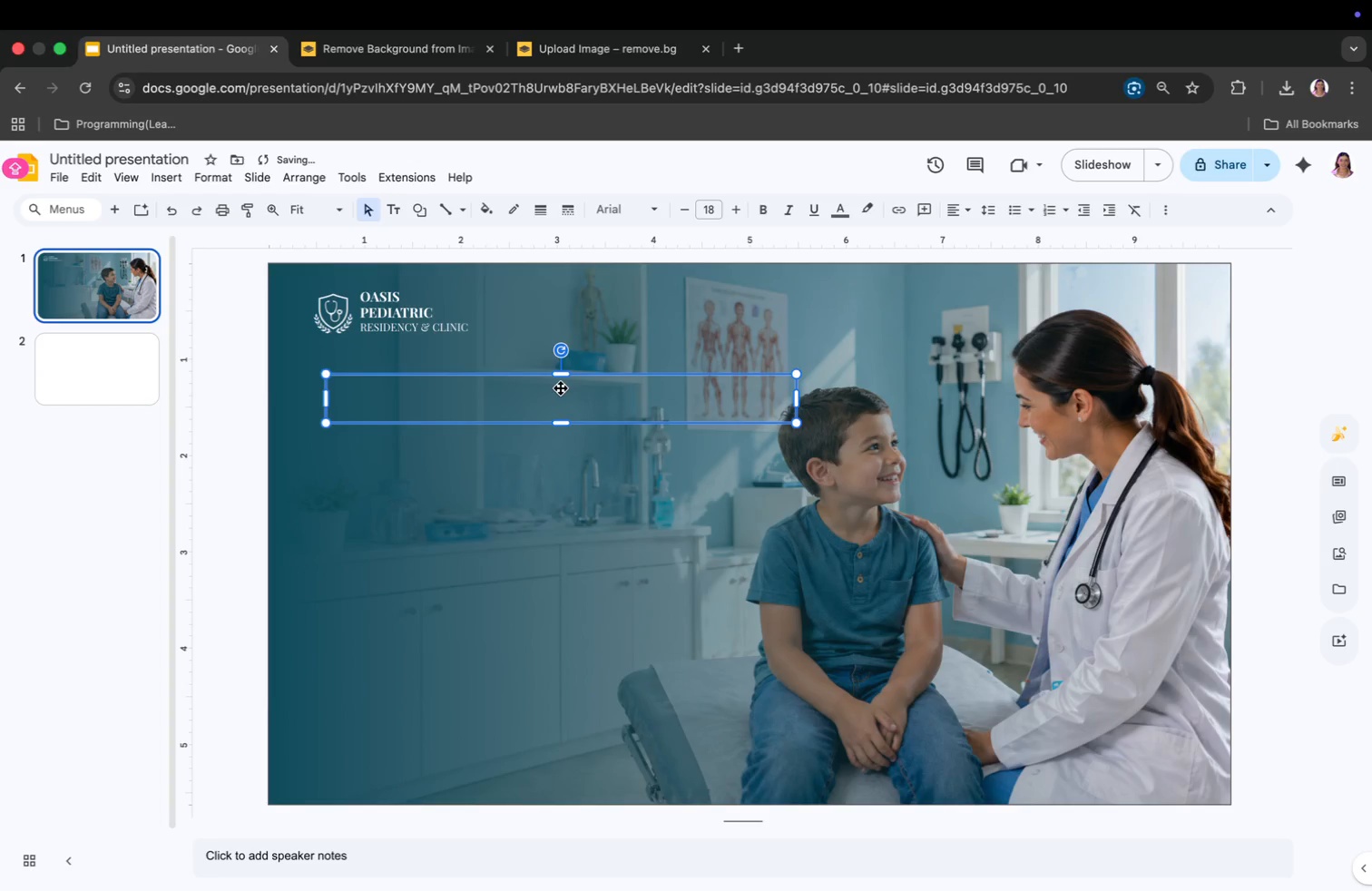 
left_click([561, 389])
 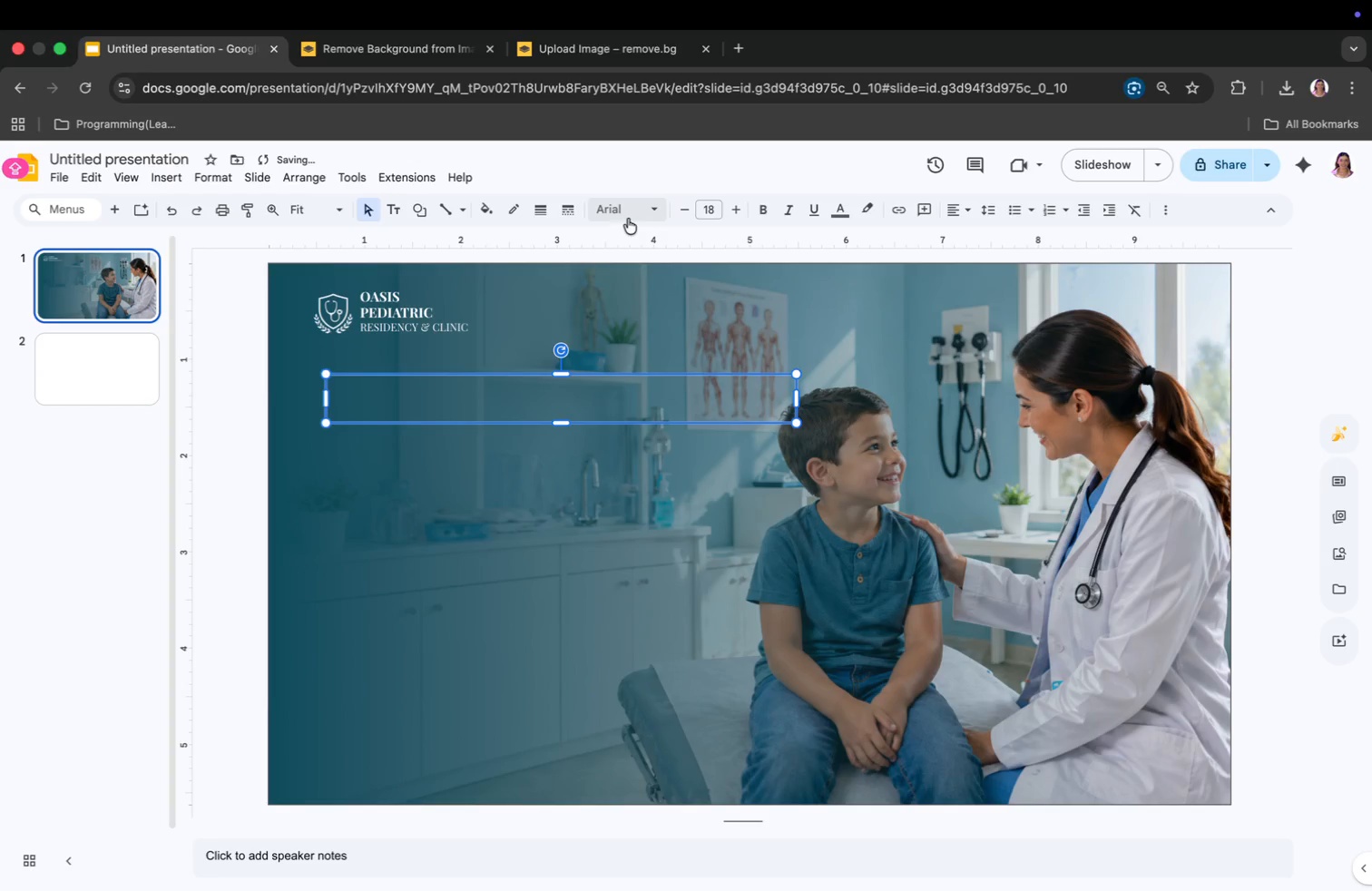 
left_click([627, 209])
 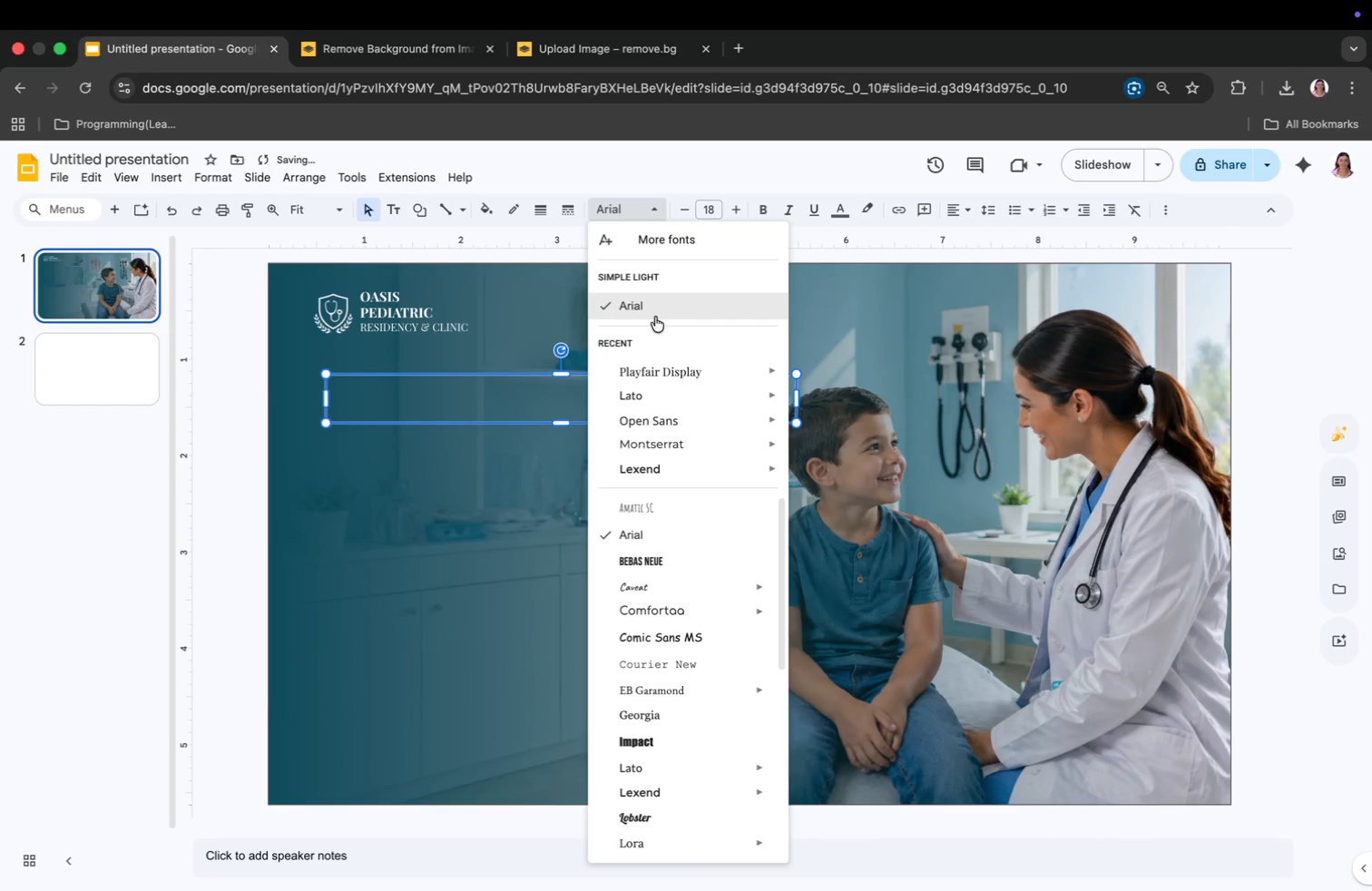 
mouse_move([635, 380])
 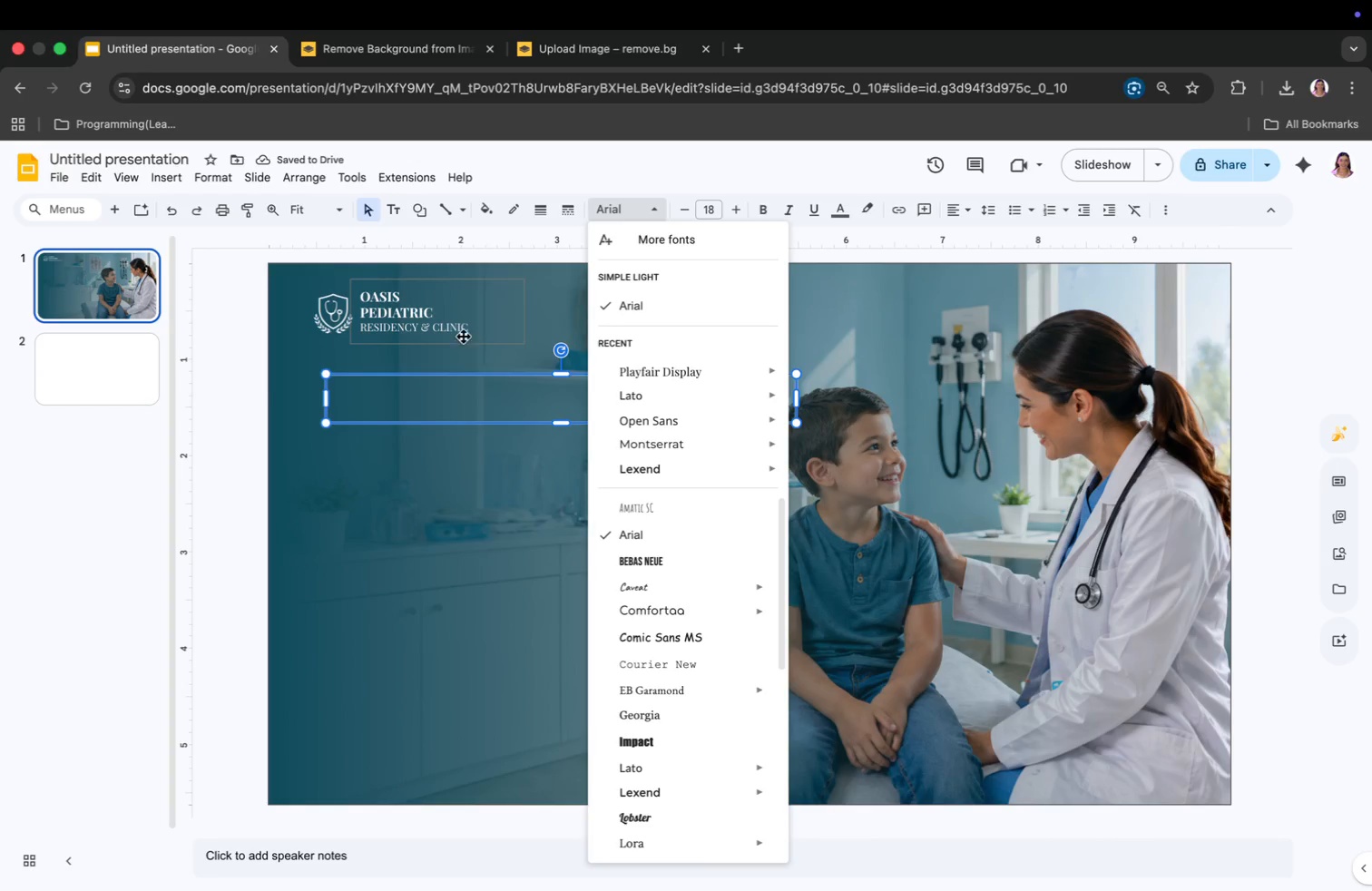 
left_click([453, 334])
 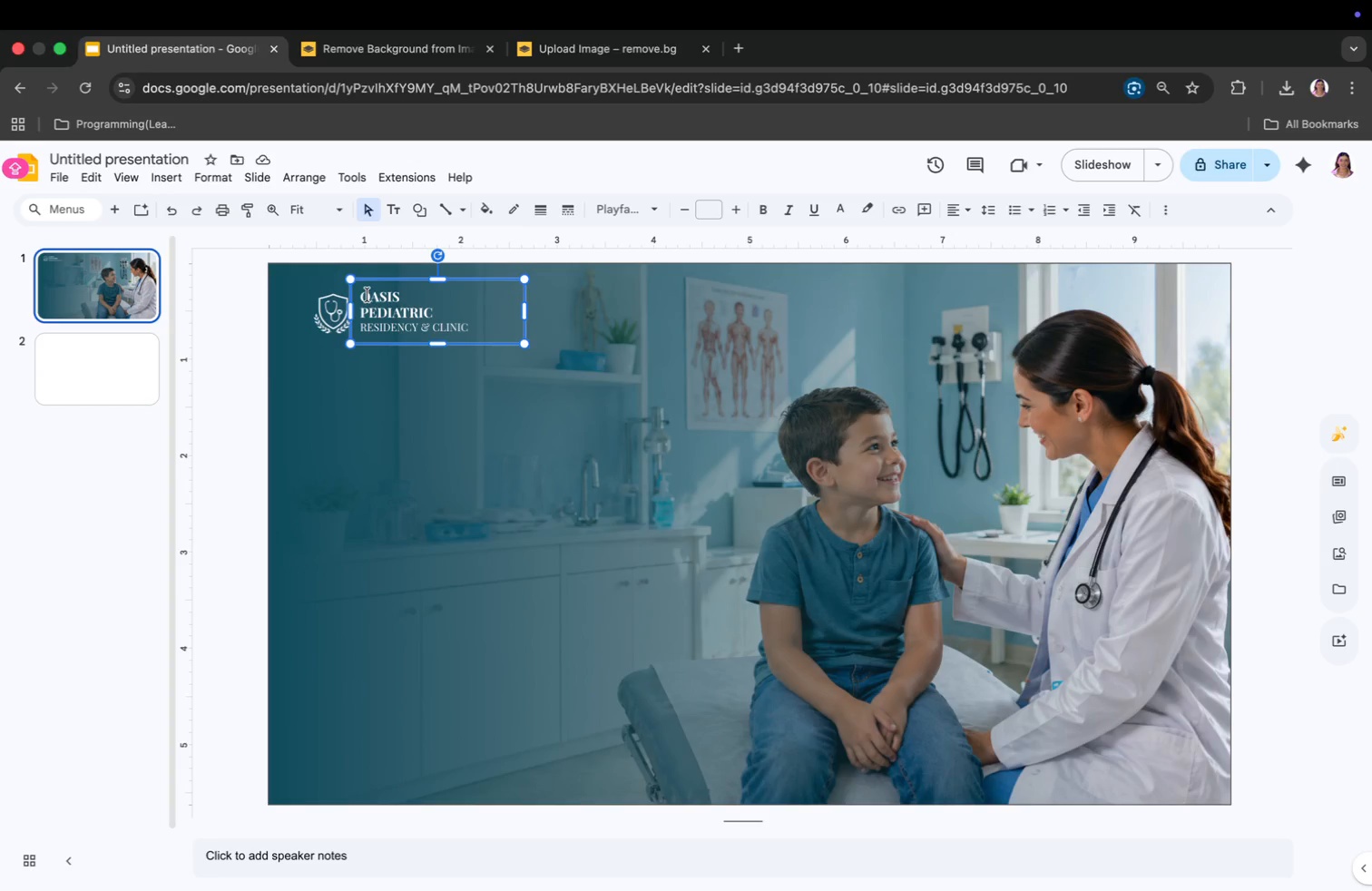 
left_click_drag(start_coordinate=[363, 297], to_coordinate=[476, 330])
 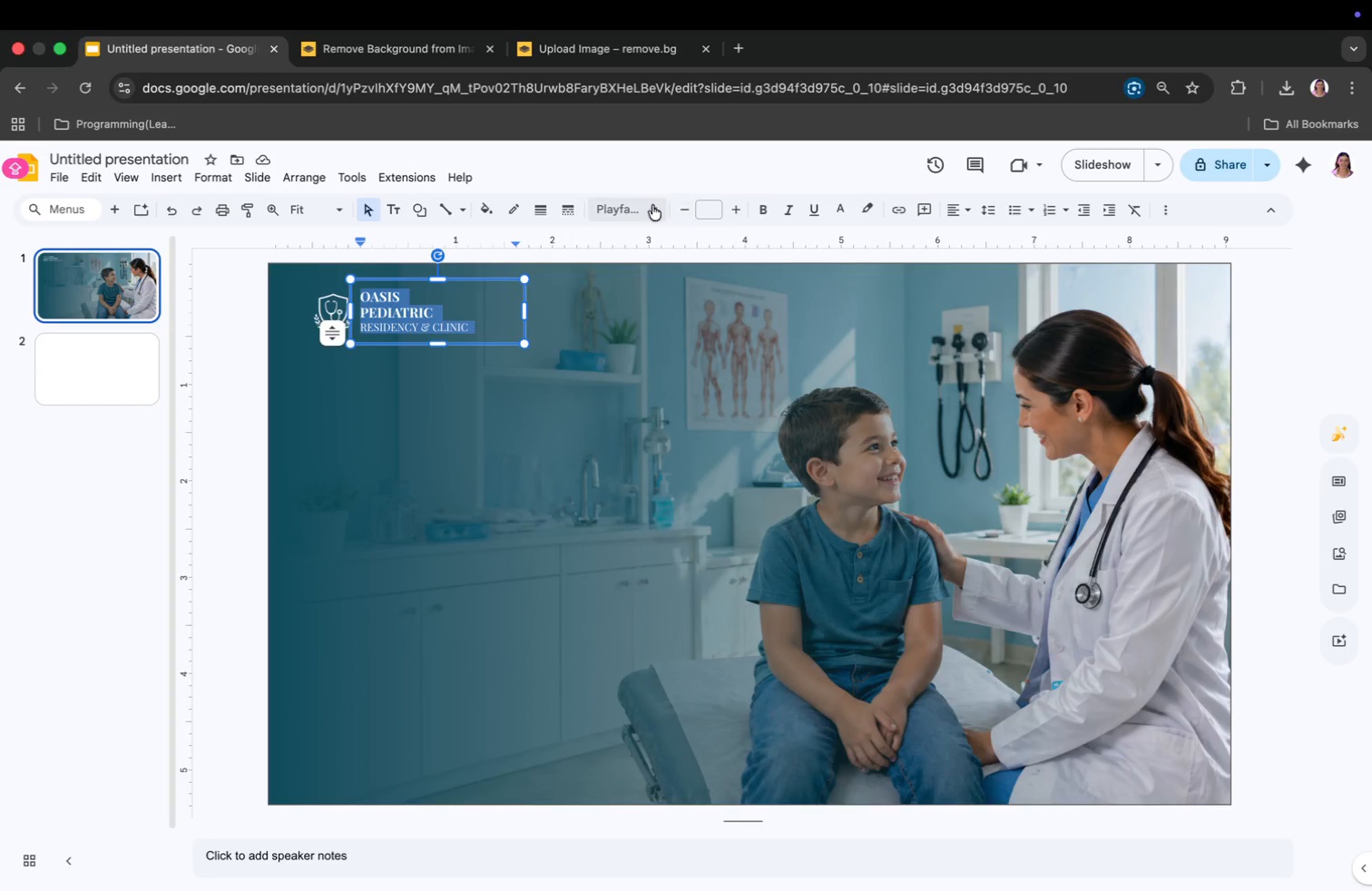 
left_click([634, 209])
 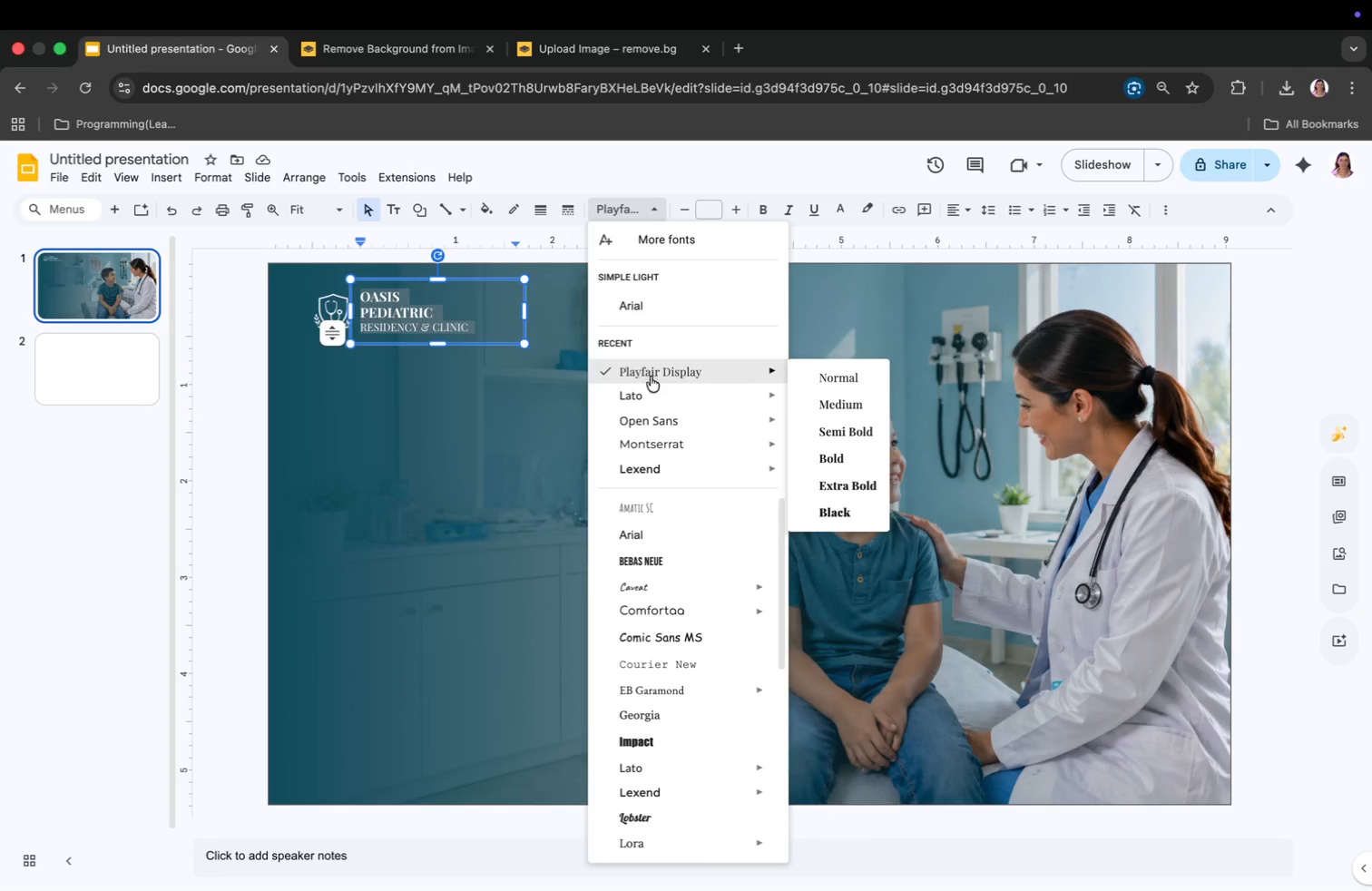 
left_click([651, 386])
 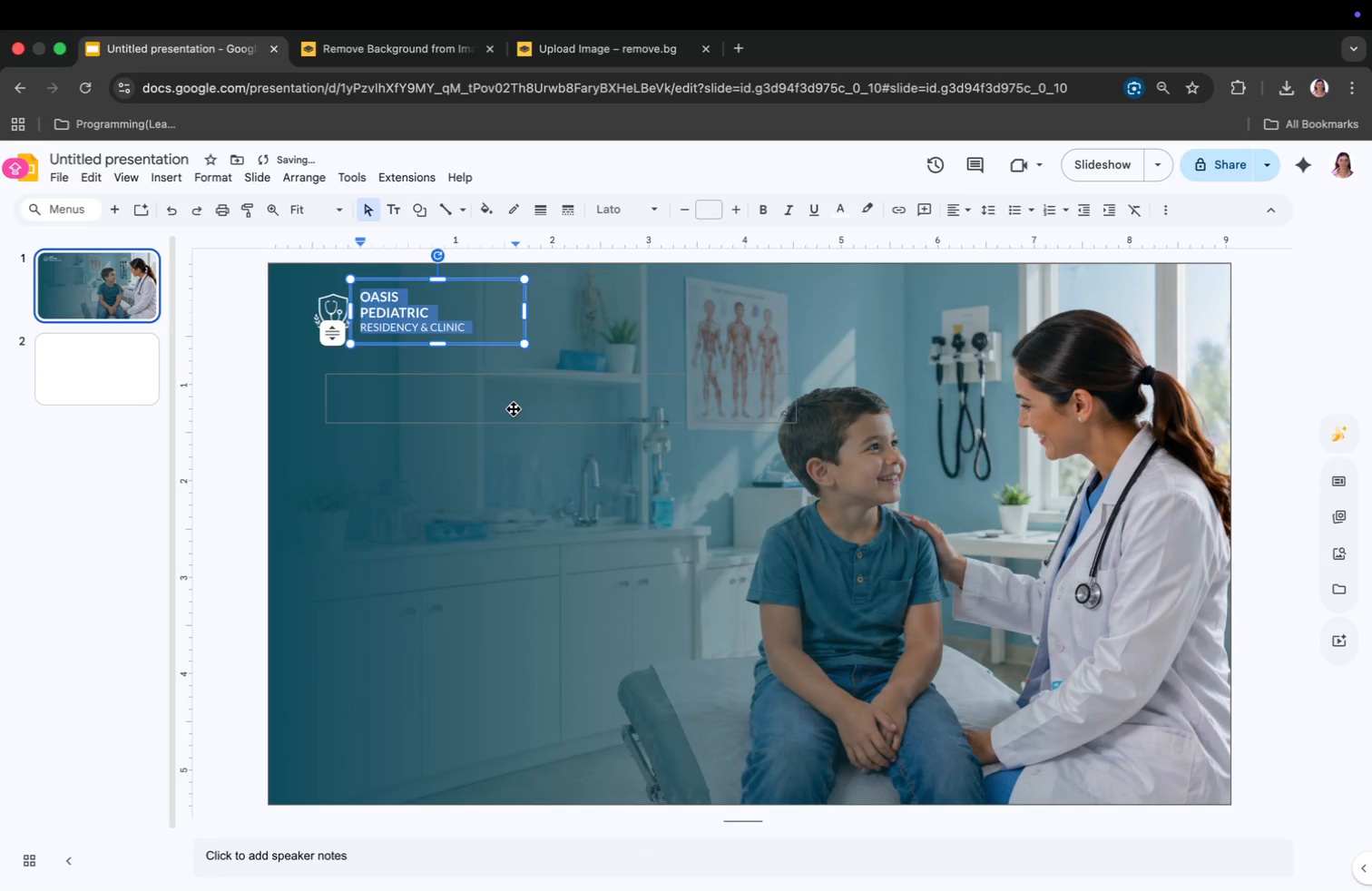 
left_click([514, 409])
 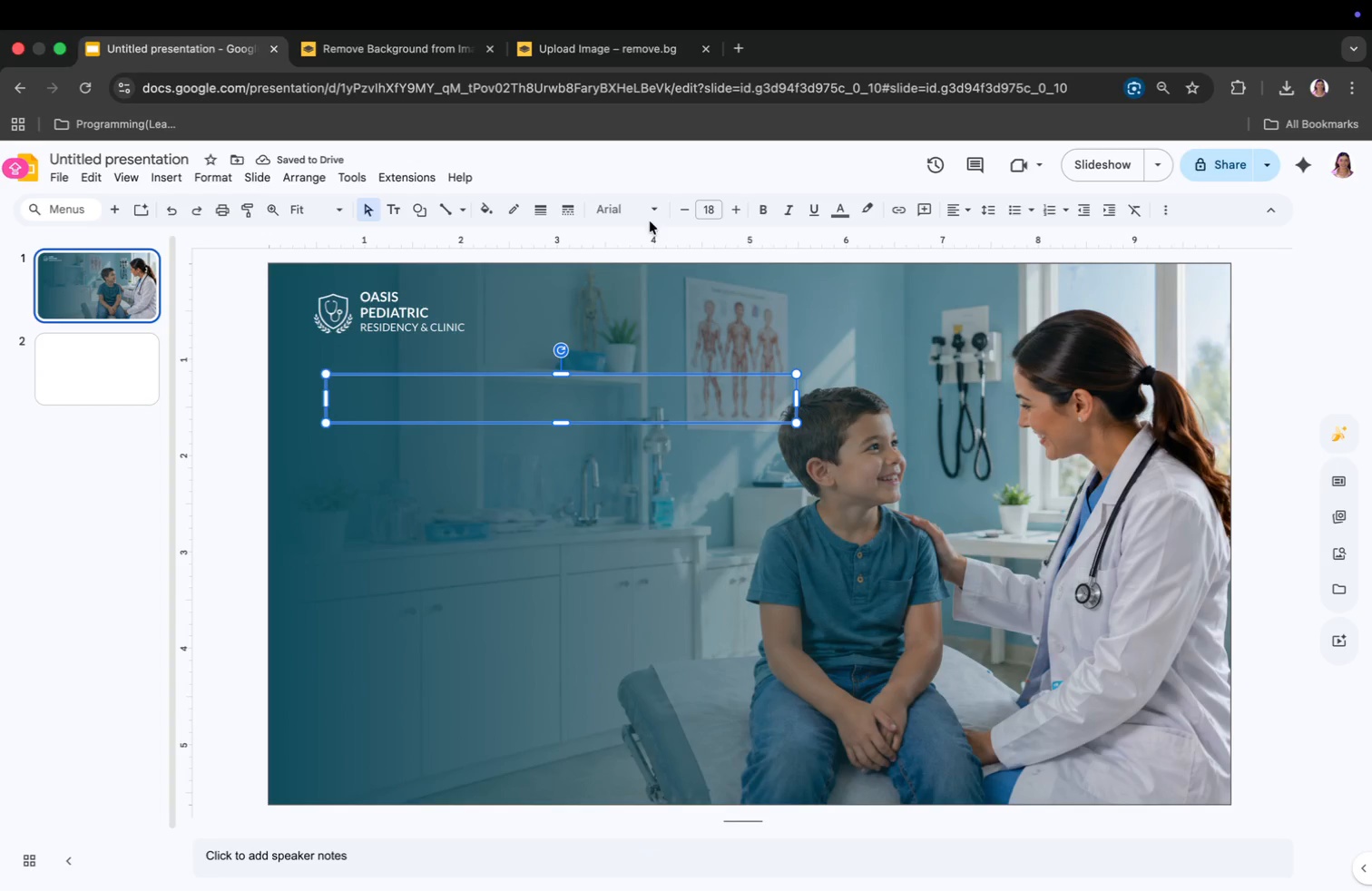 
left_click([634, 214])
 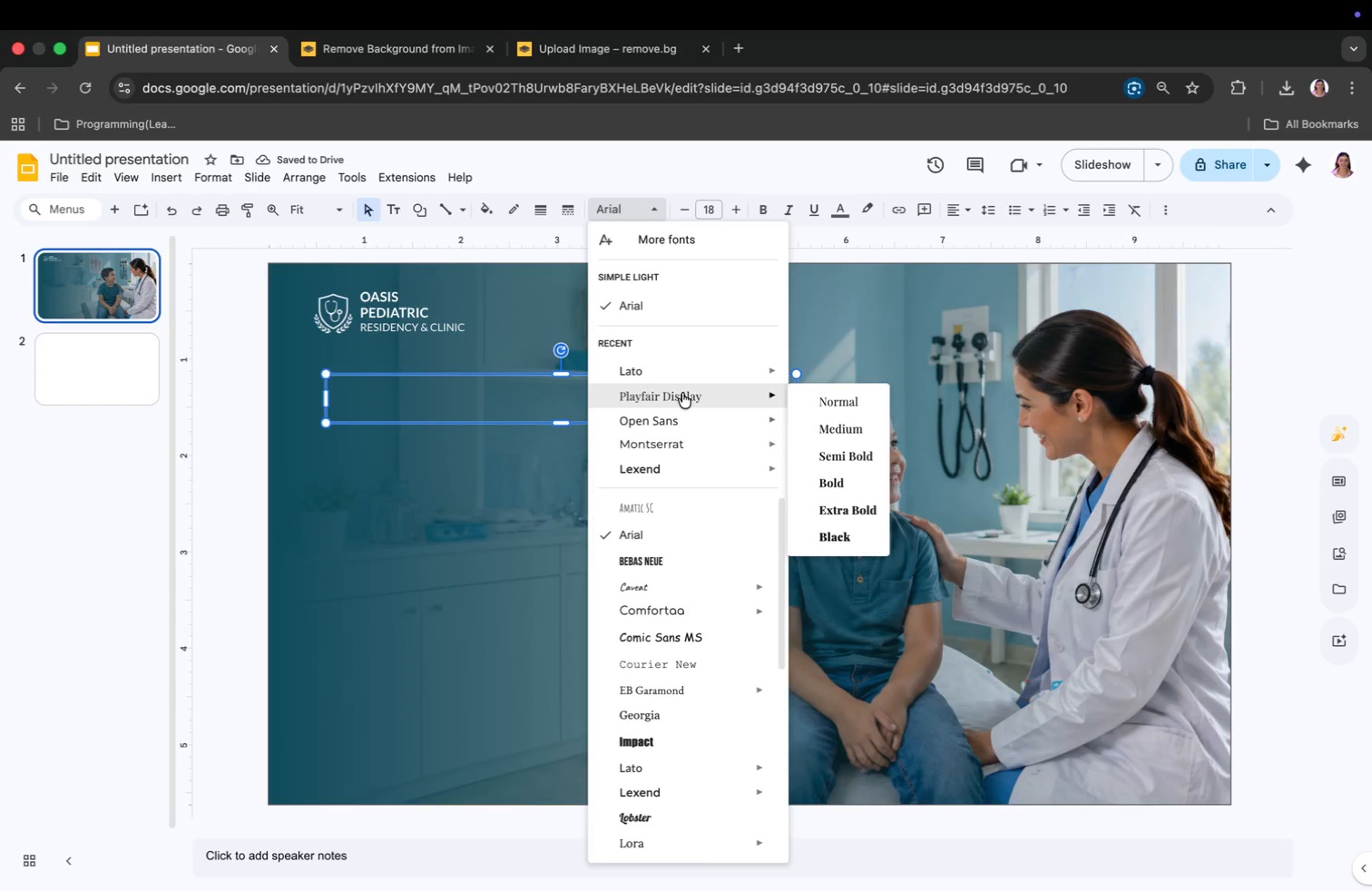 
left_click([682, 391])
 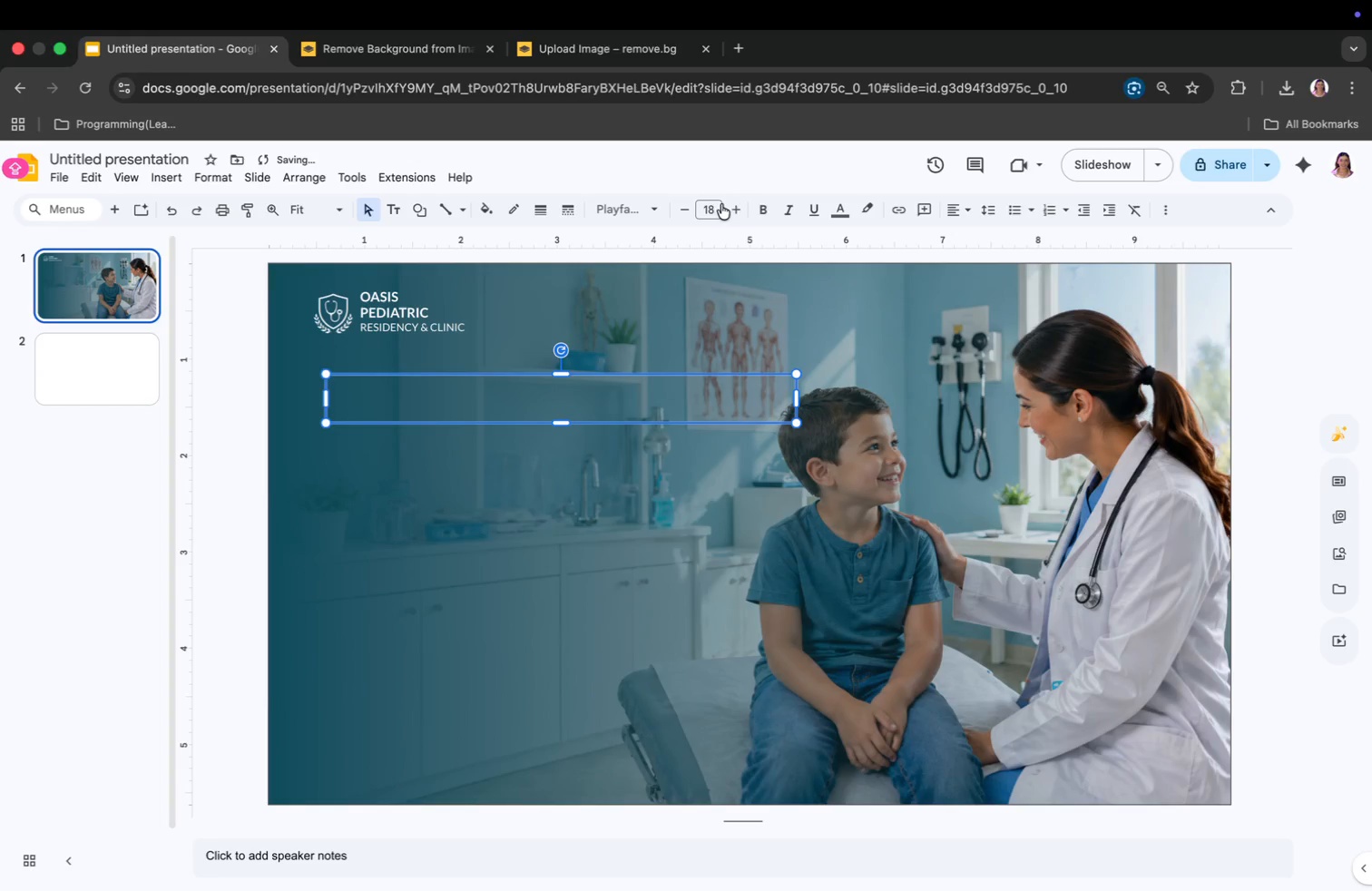 
left_click([716, 203])
 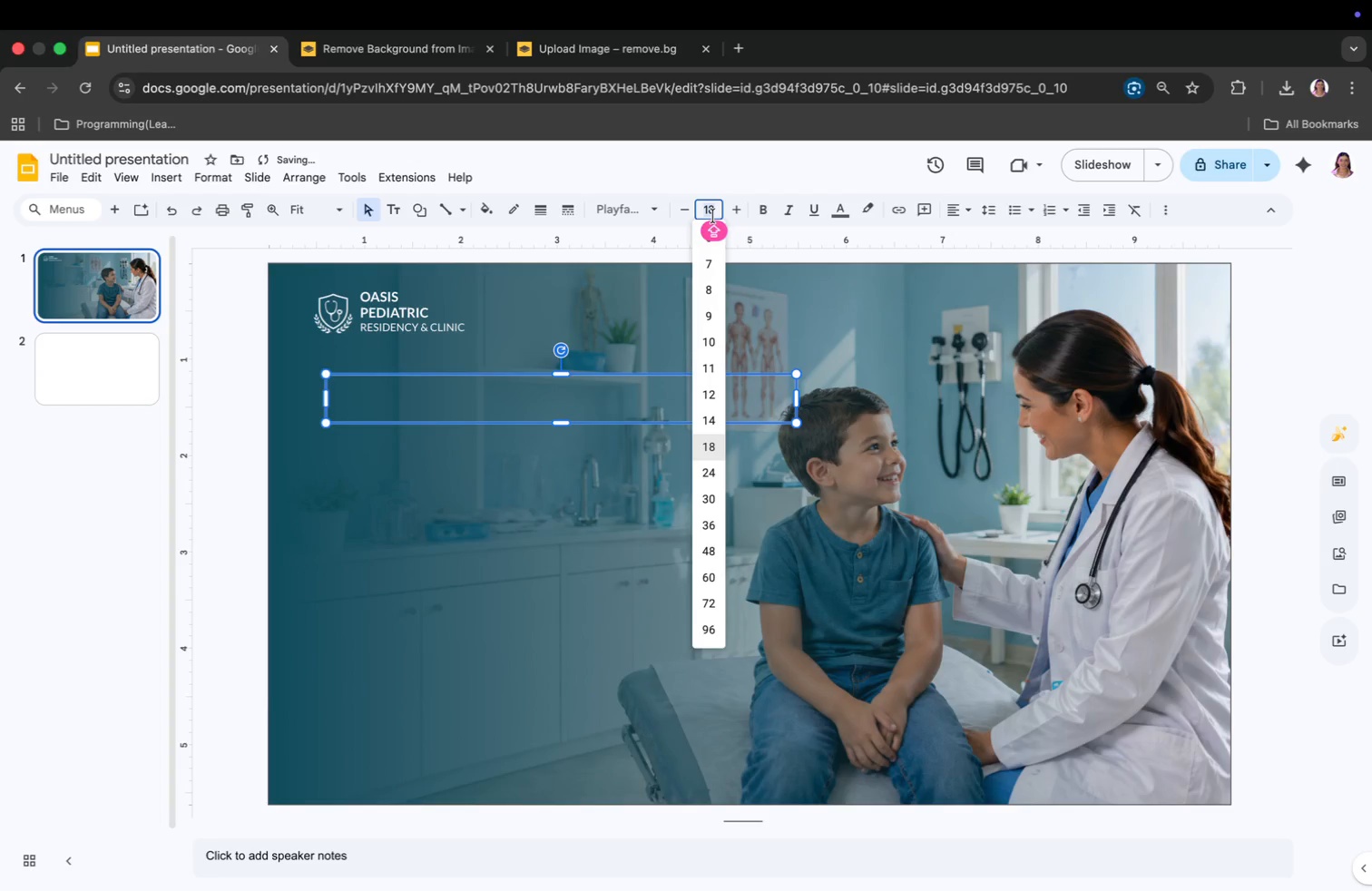 
hold_key(key=4, duration=0.71)
 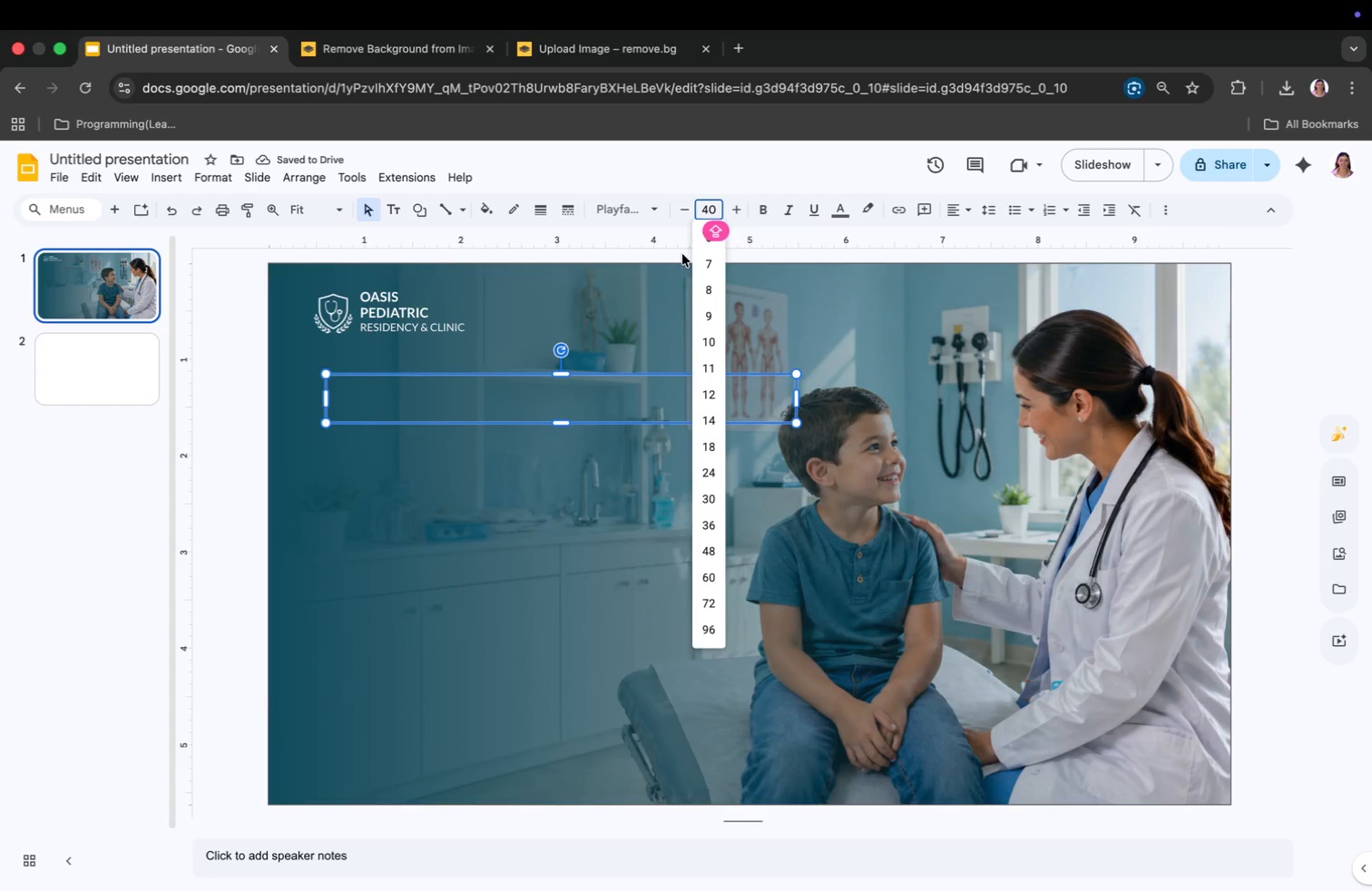 
key(0)
 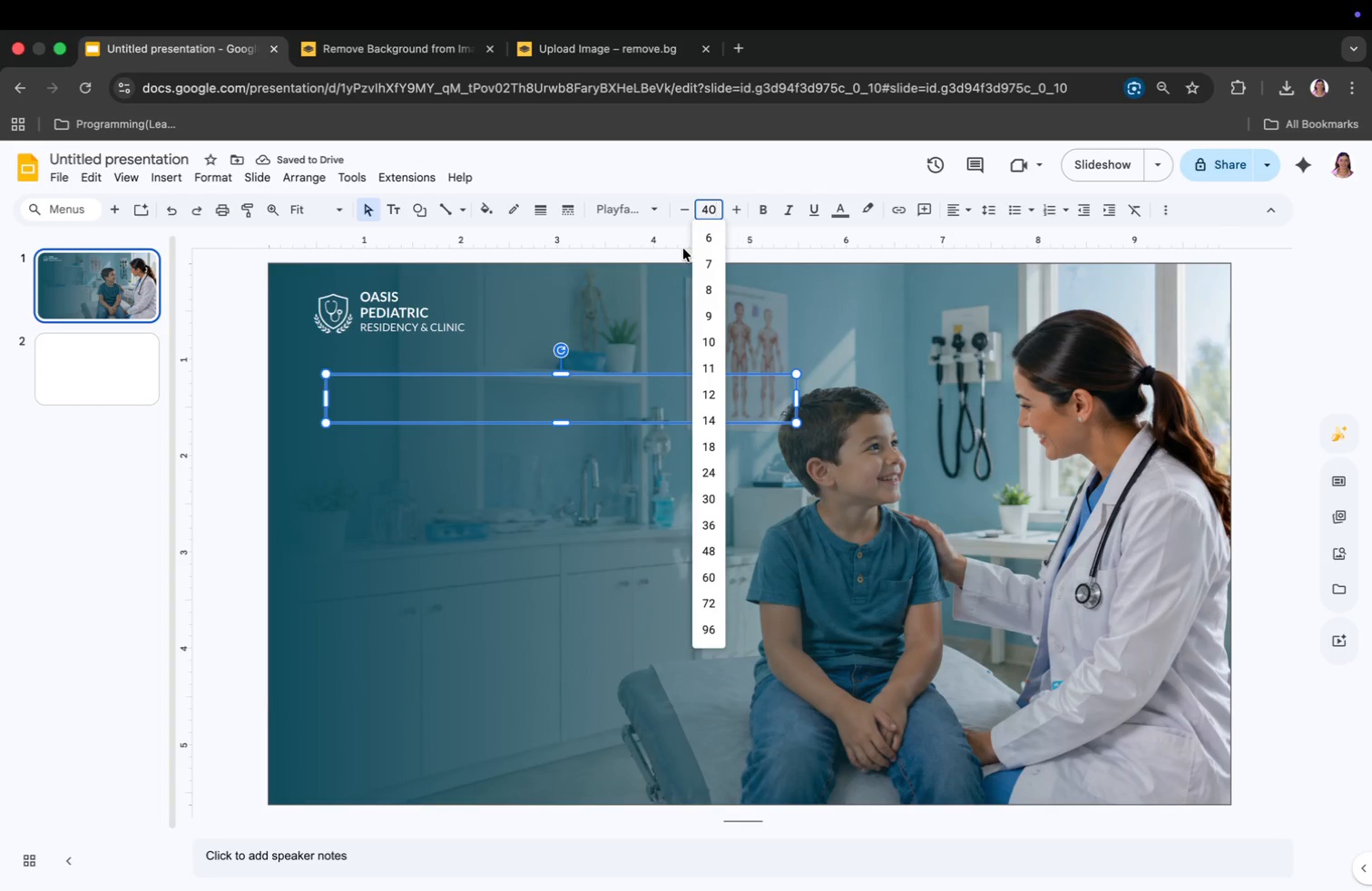 
key(Enter)
 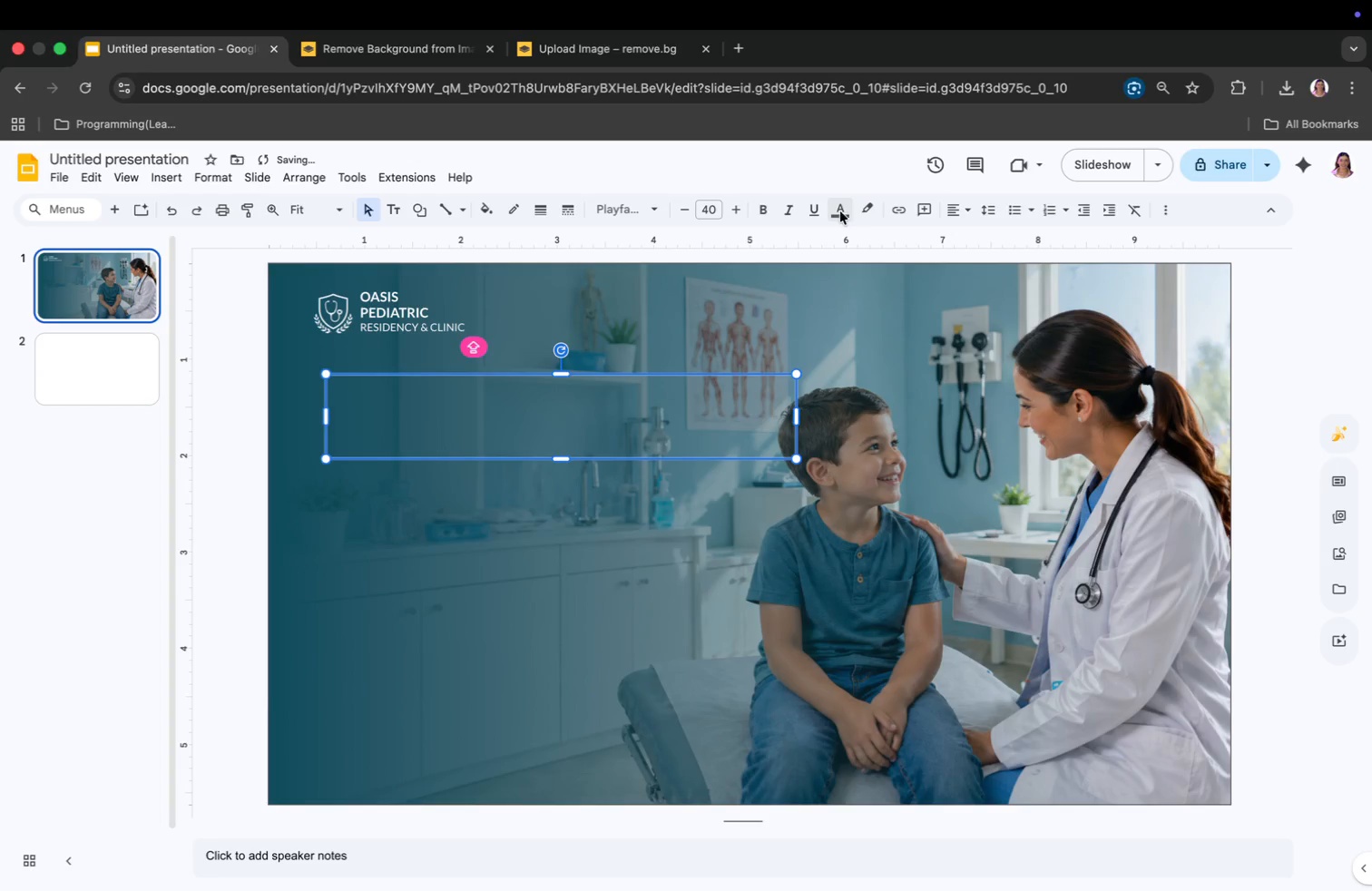 
left_click([836, 210])
 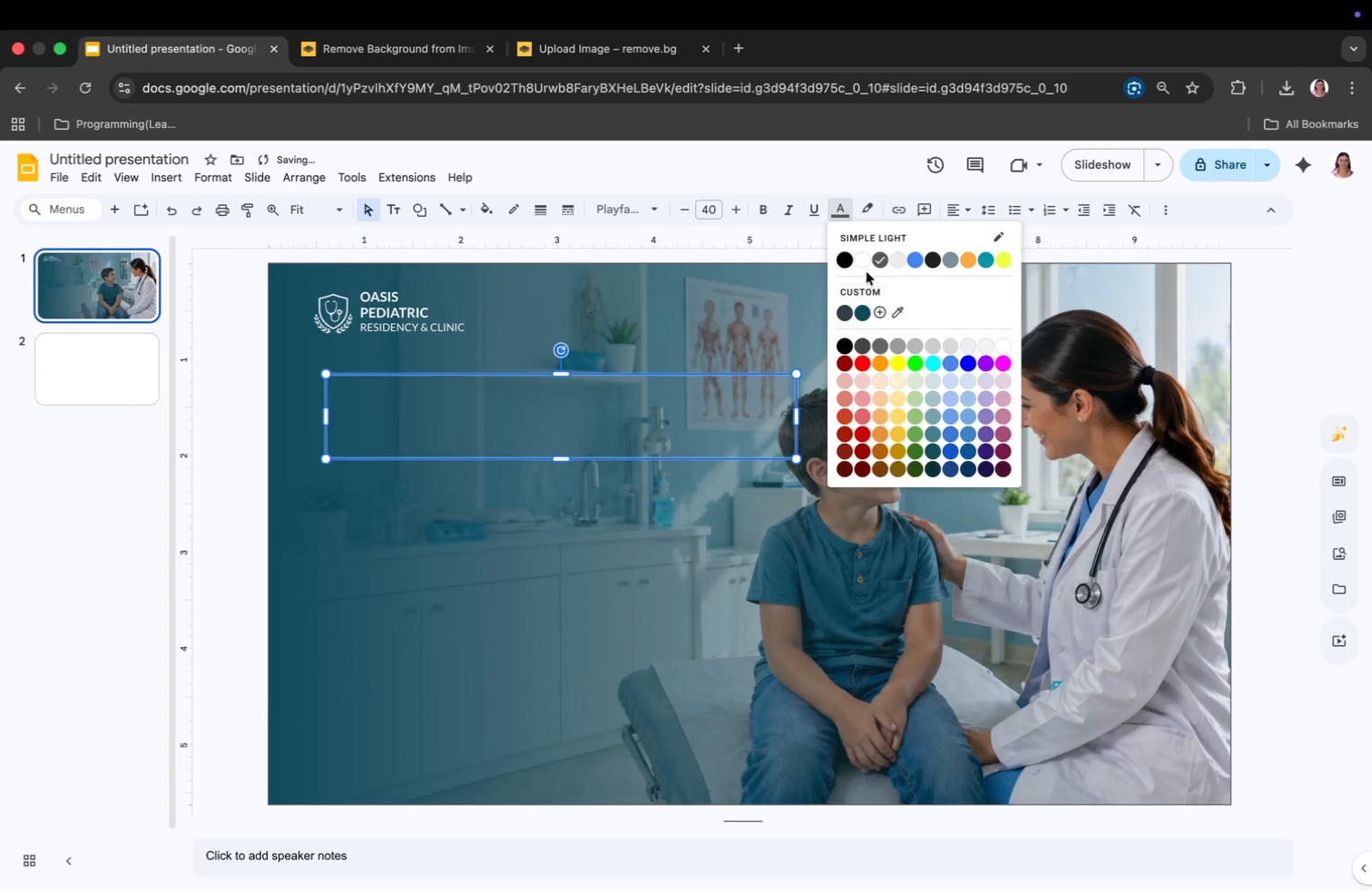 
left_click([863, 264])
 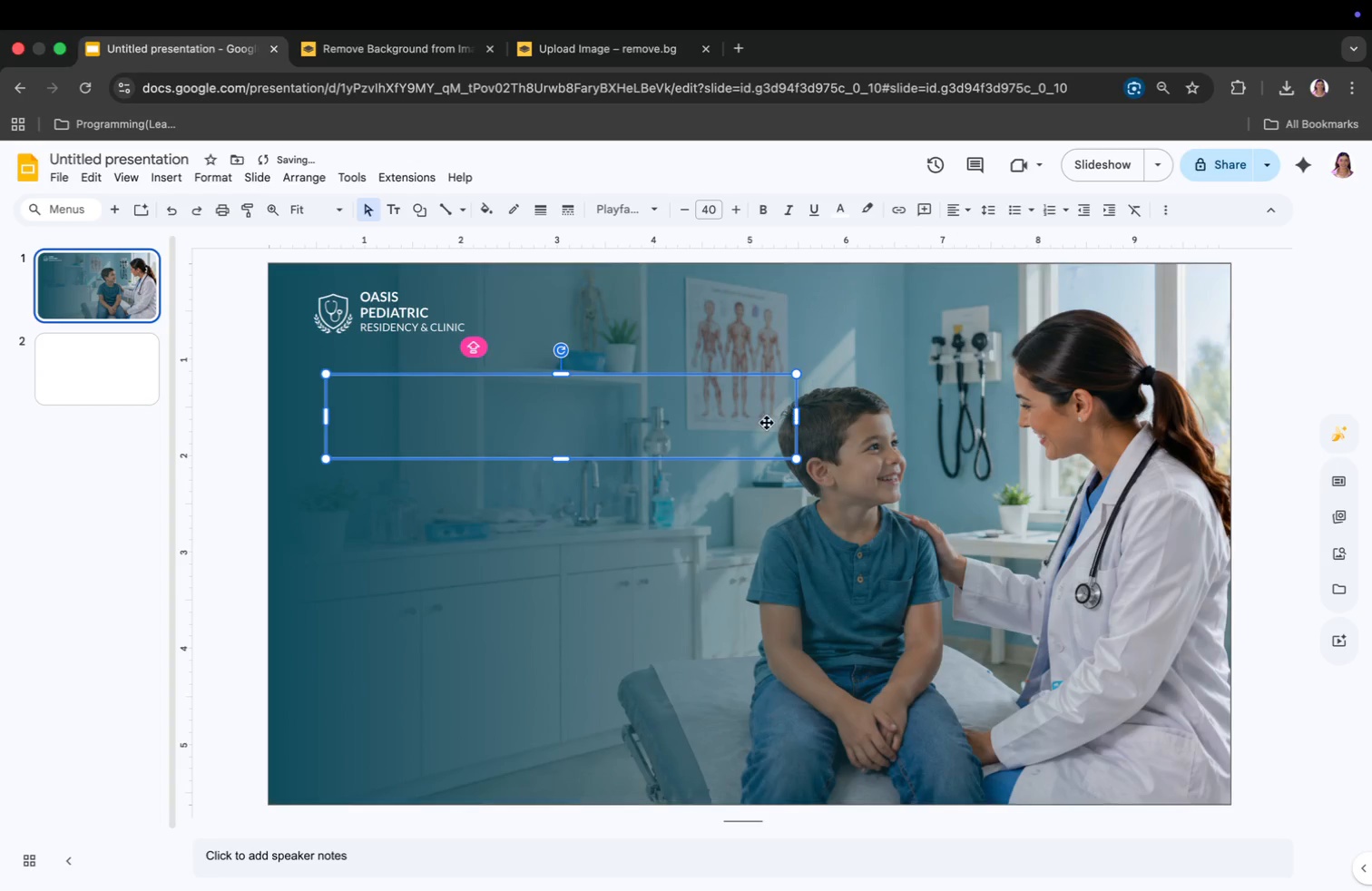 
triple_click([470, 435])
 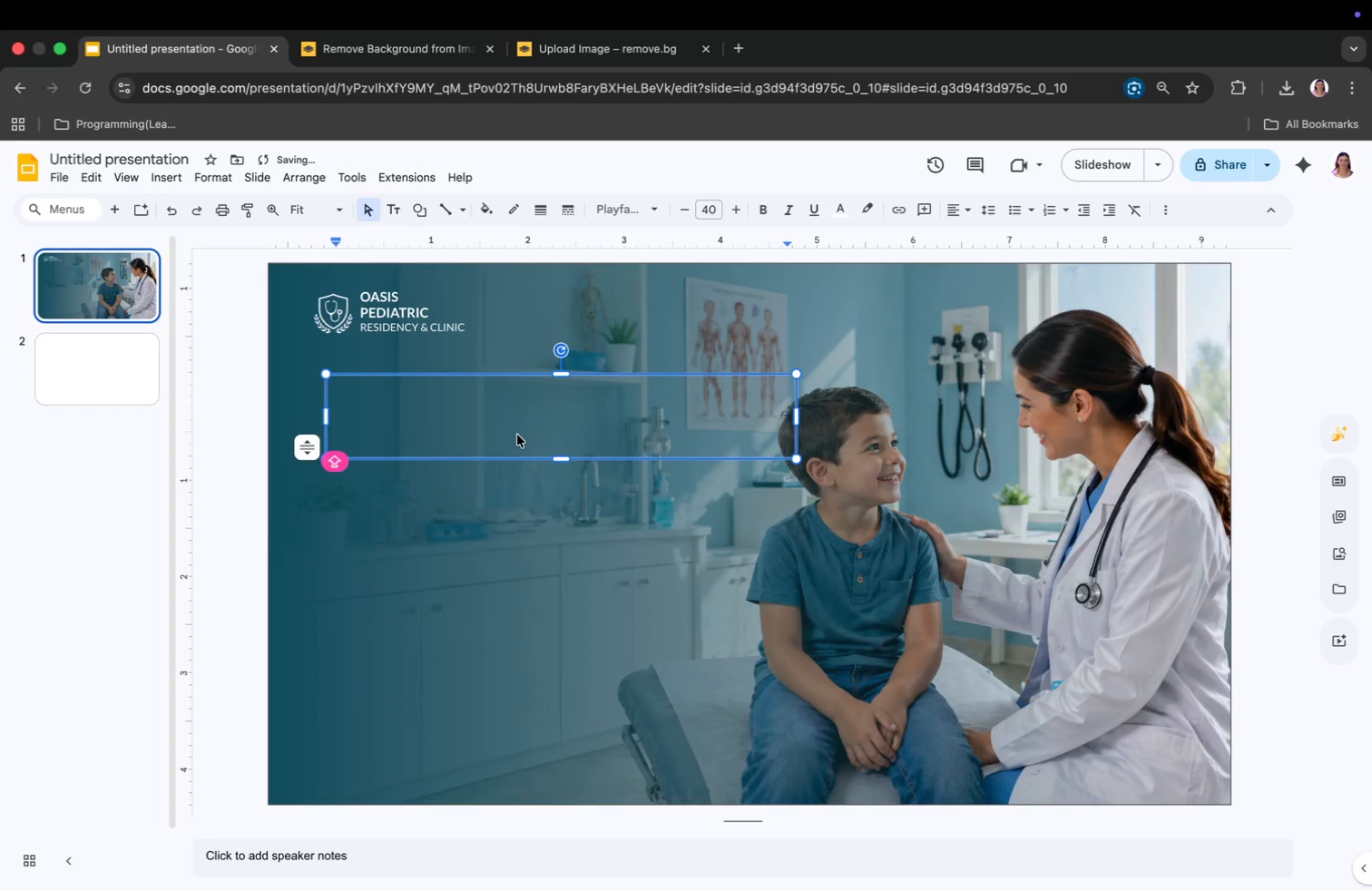 
type(q)
key(Backspace)
type(Quarterly)
 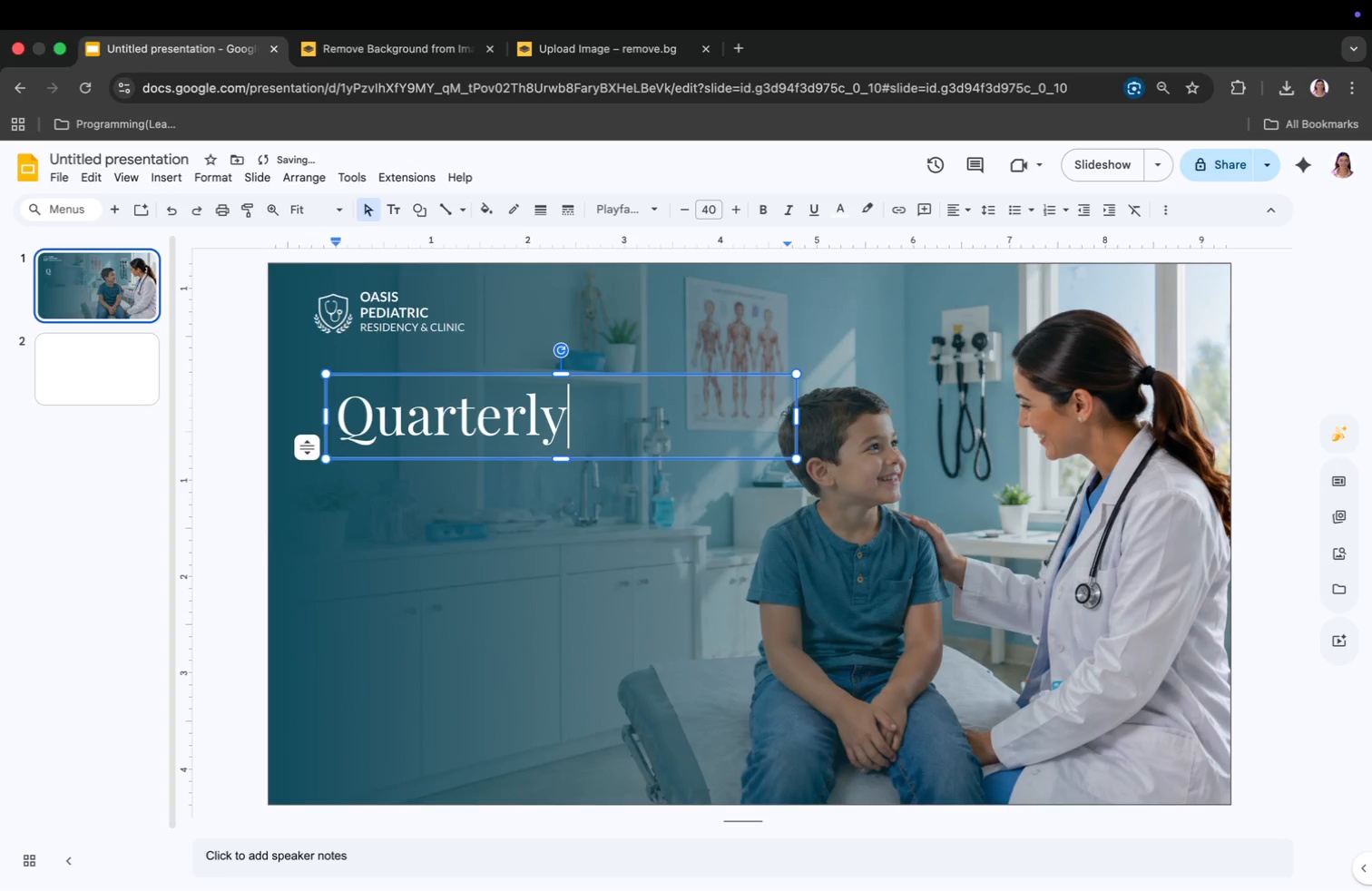 
key(Enter)
 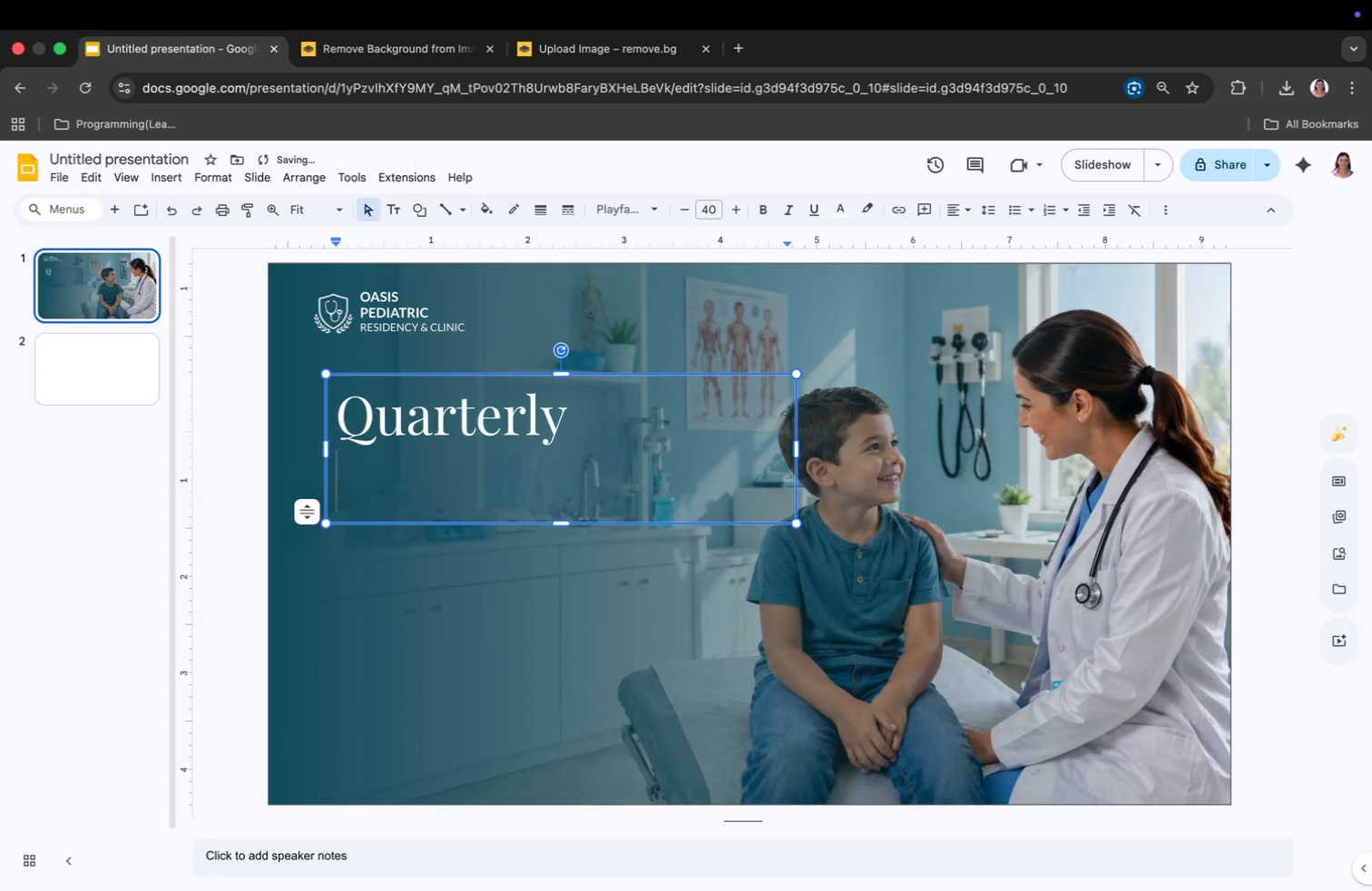 
type(c)
key(Backspace)
type(Clinical Excellence)
 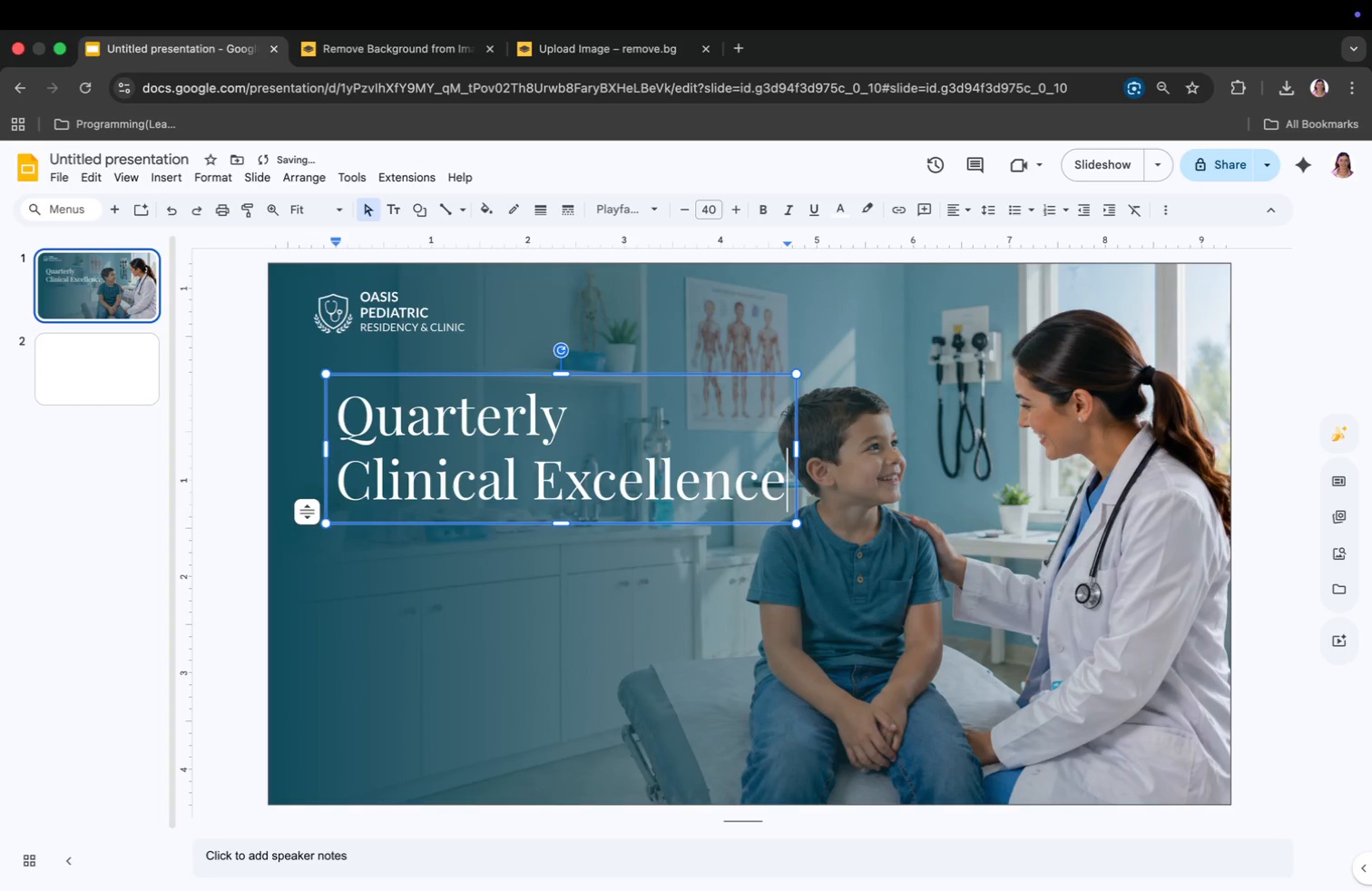 
key(Space)
 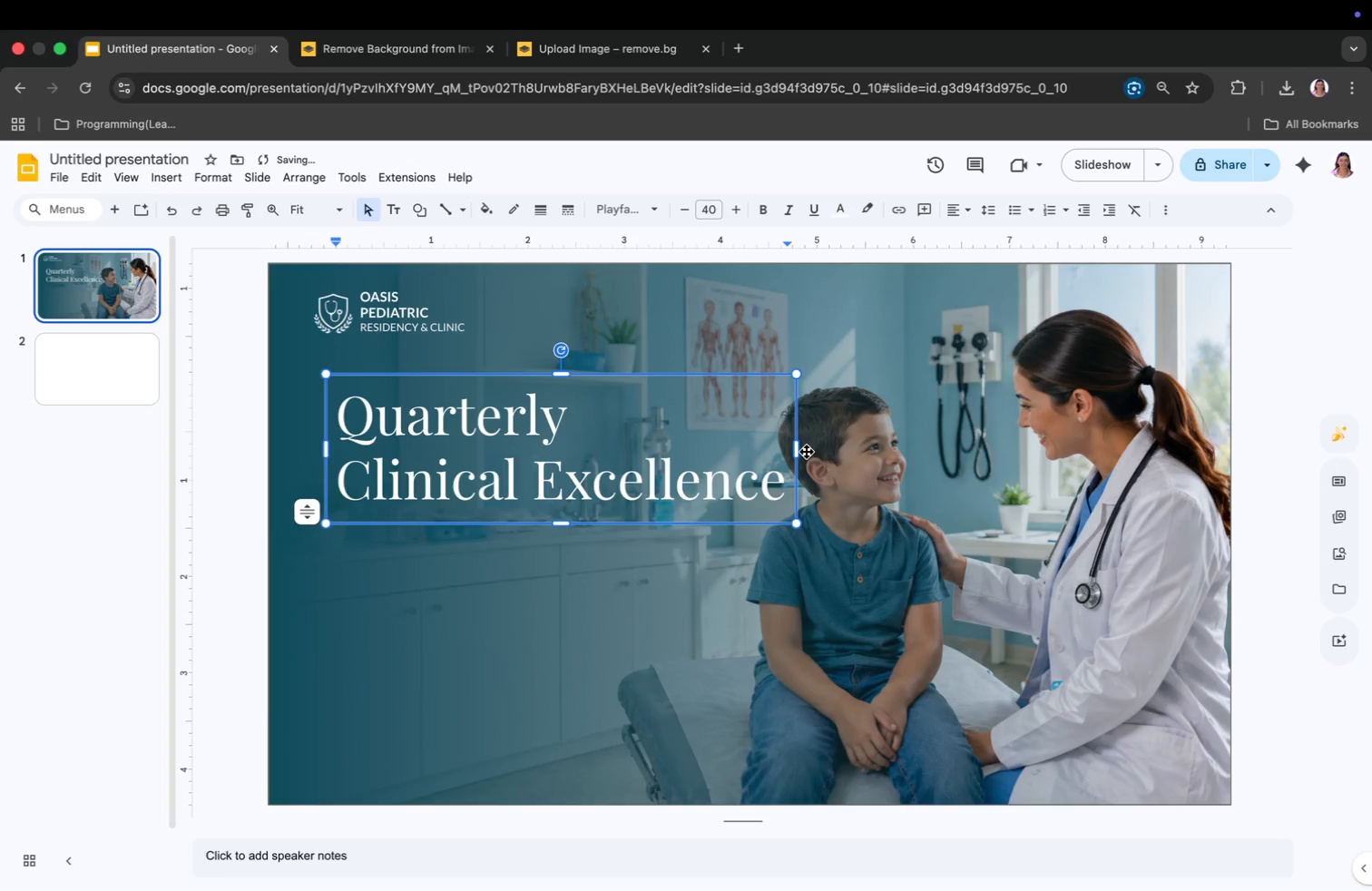 
left_click_drag(start_coordinate=[793, 452], to_coordinate=[913, 465])
 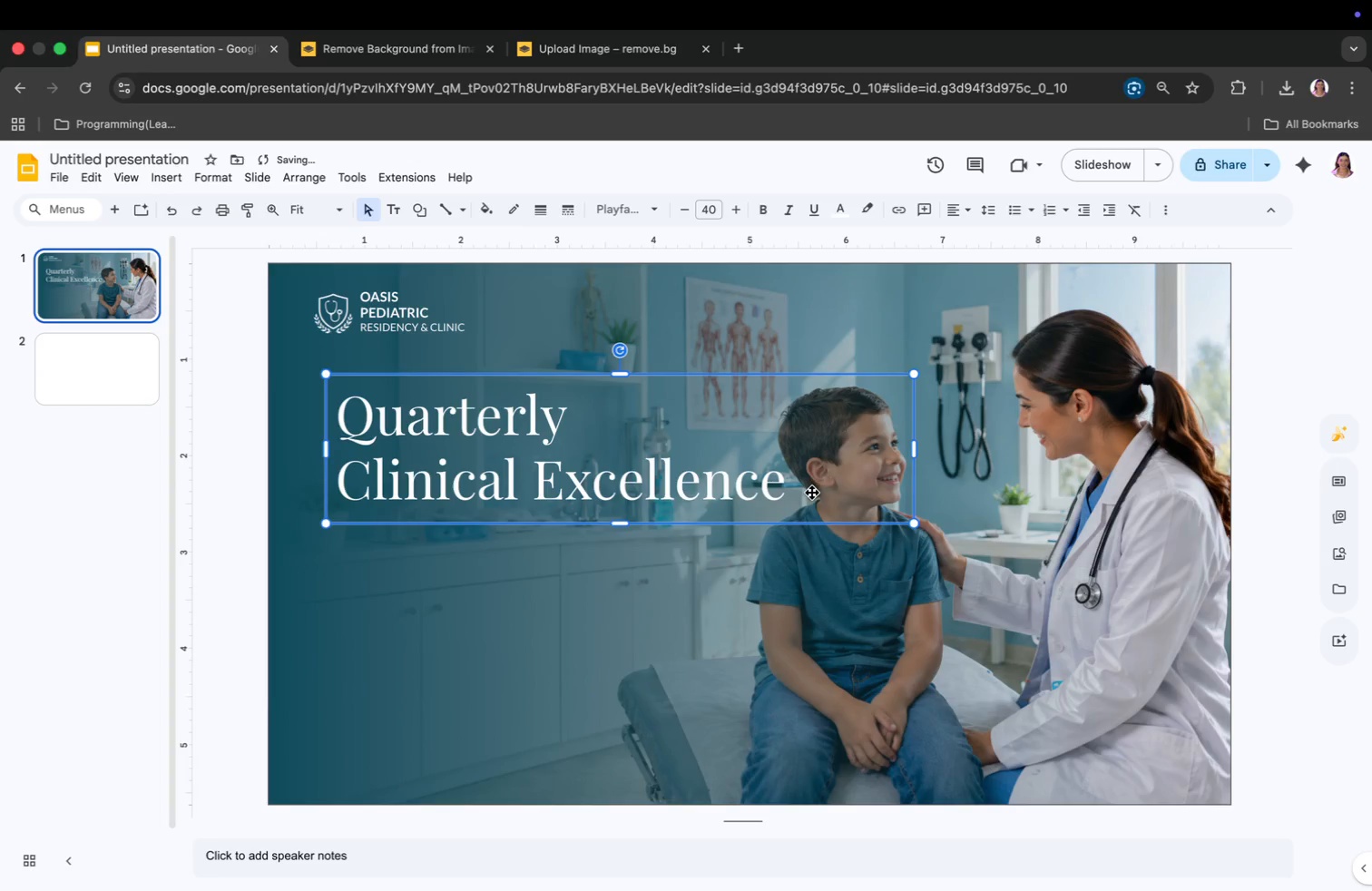 
double_click([812, 493])
 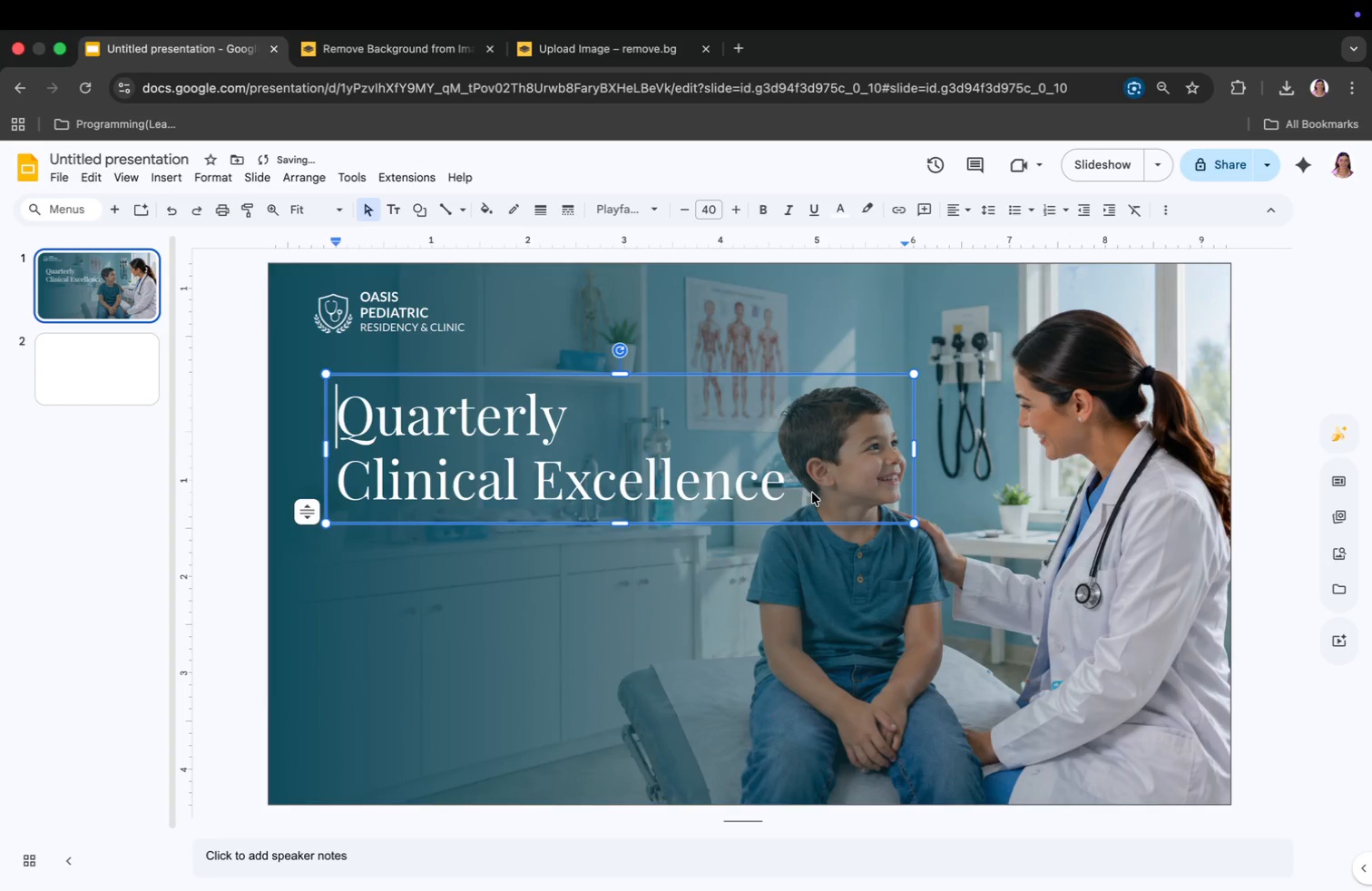 
left_click([812, 492])
 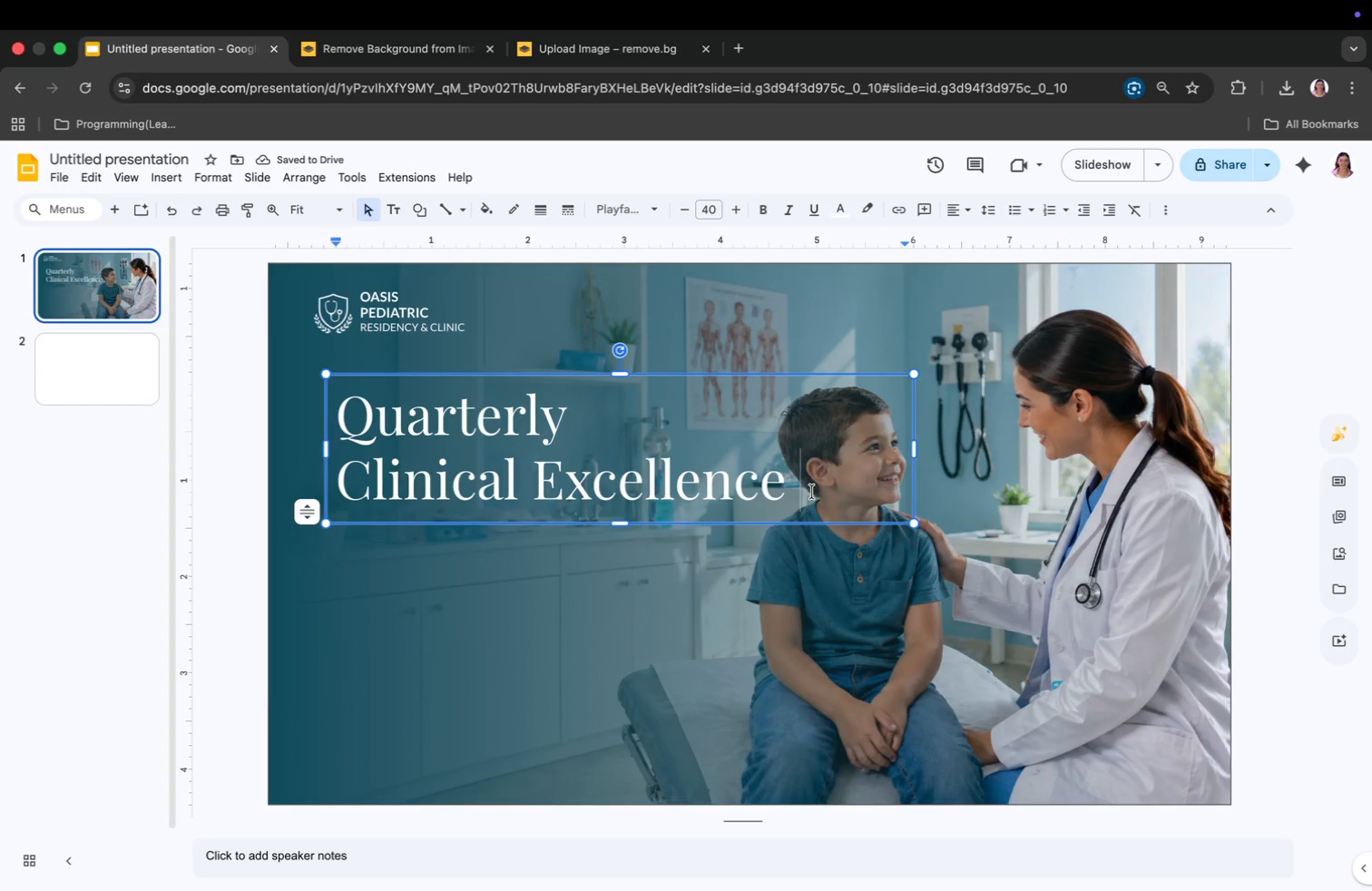 
key(Shift+7)
 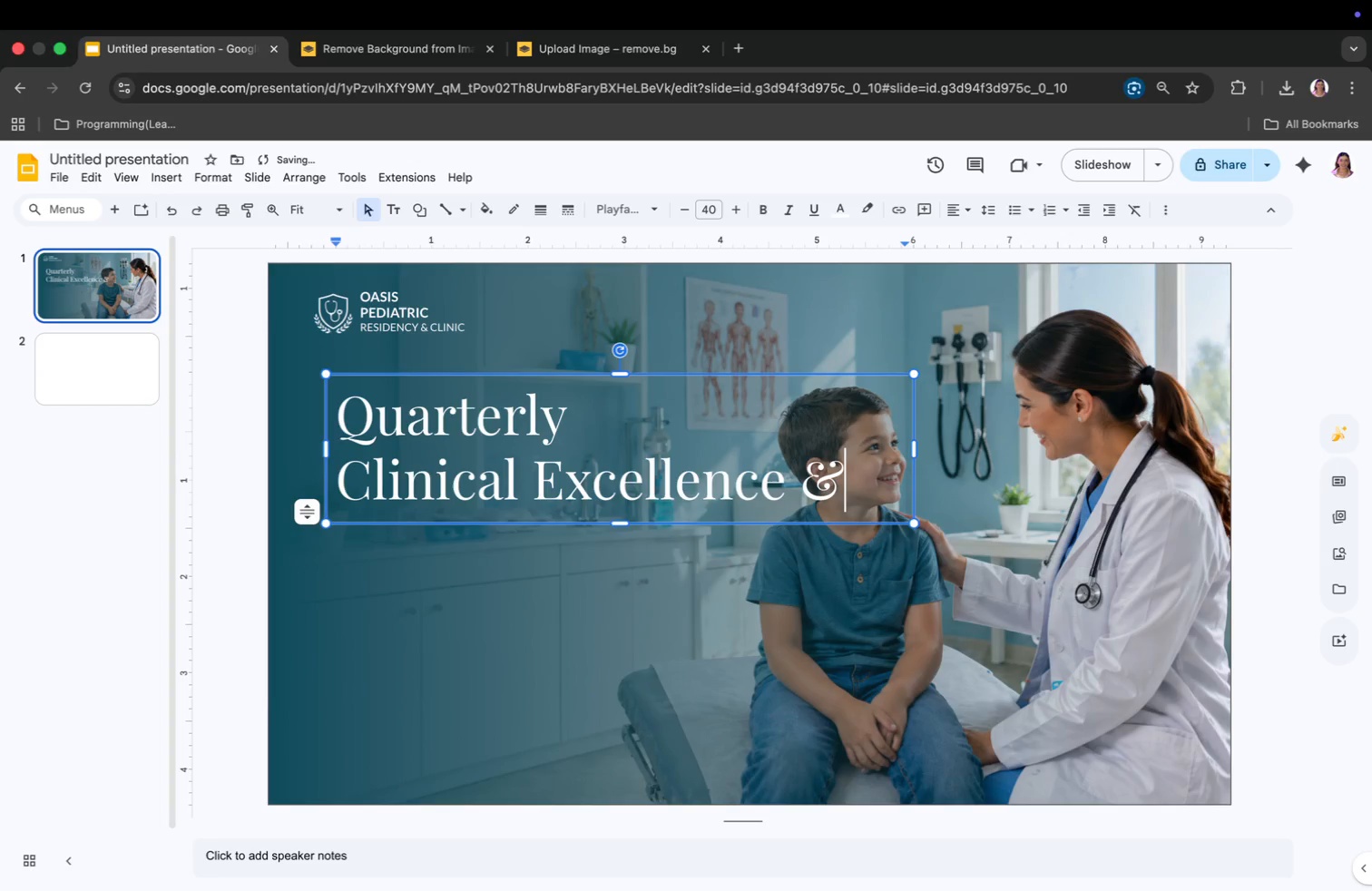 
key(Backspace)
 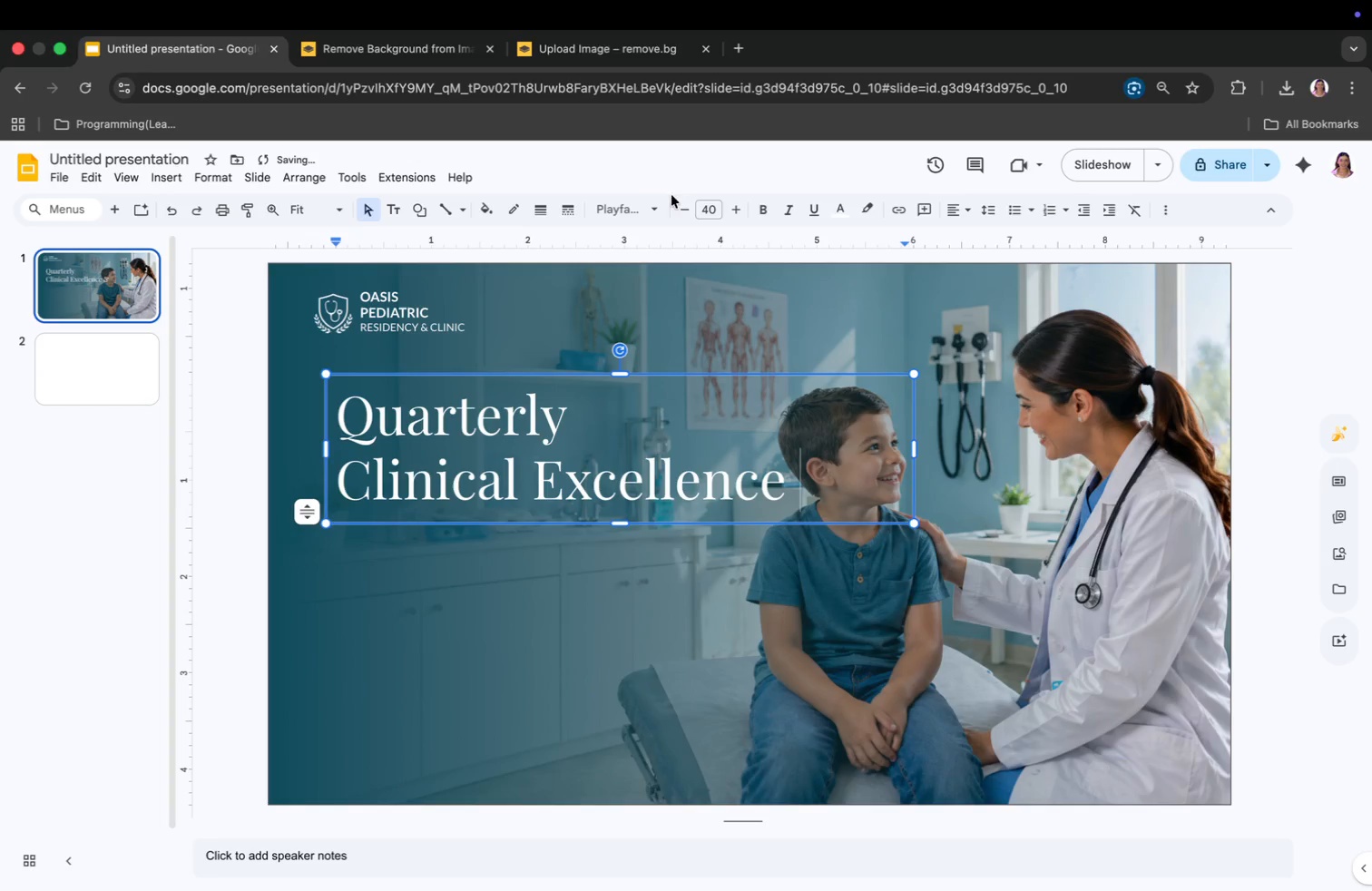 
left_click([619, 214])
 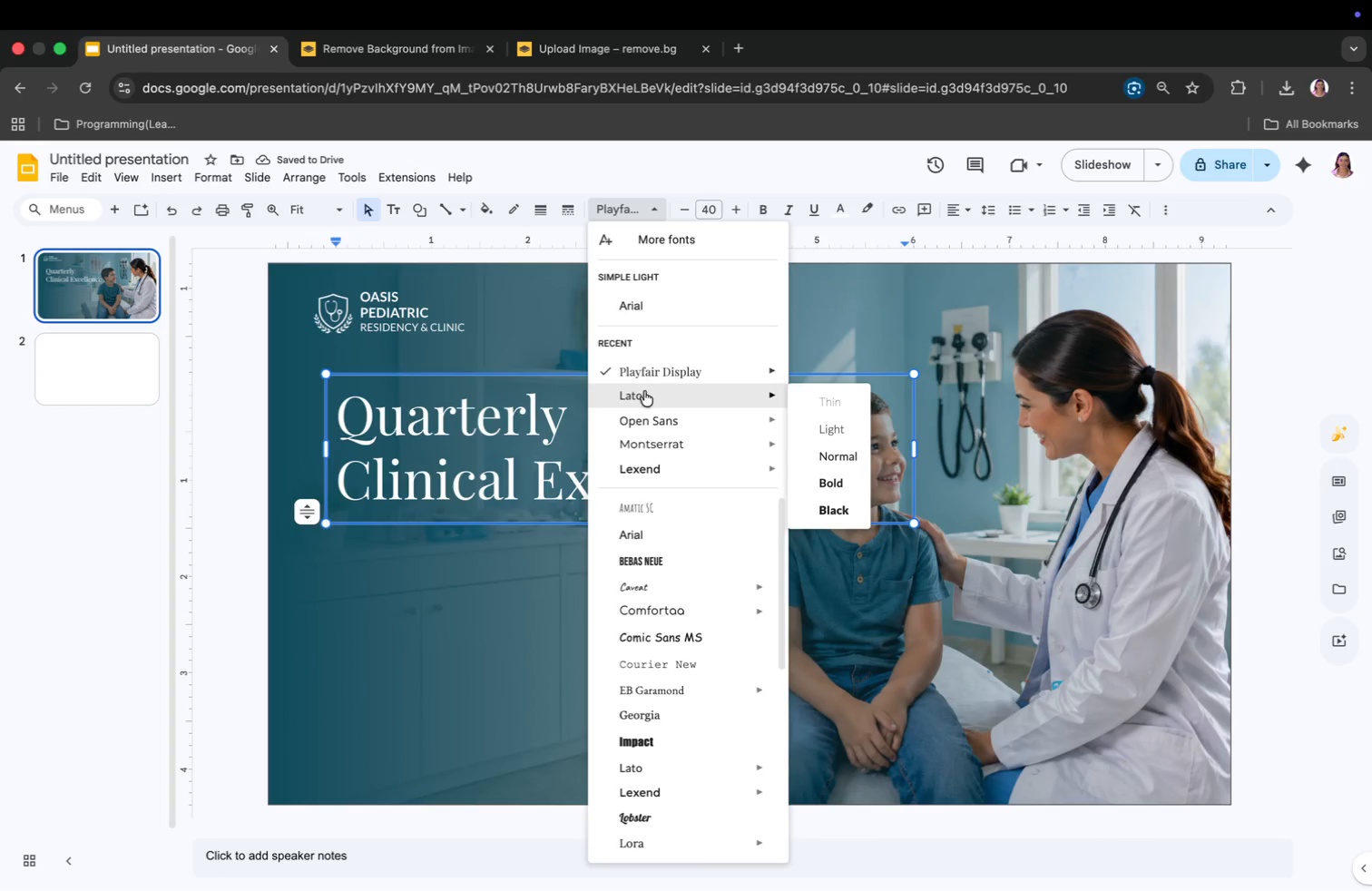 
left_click([644, 399])
 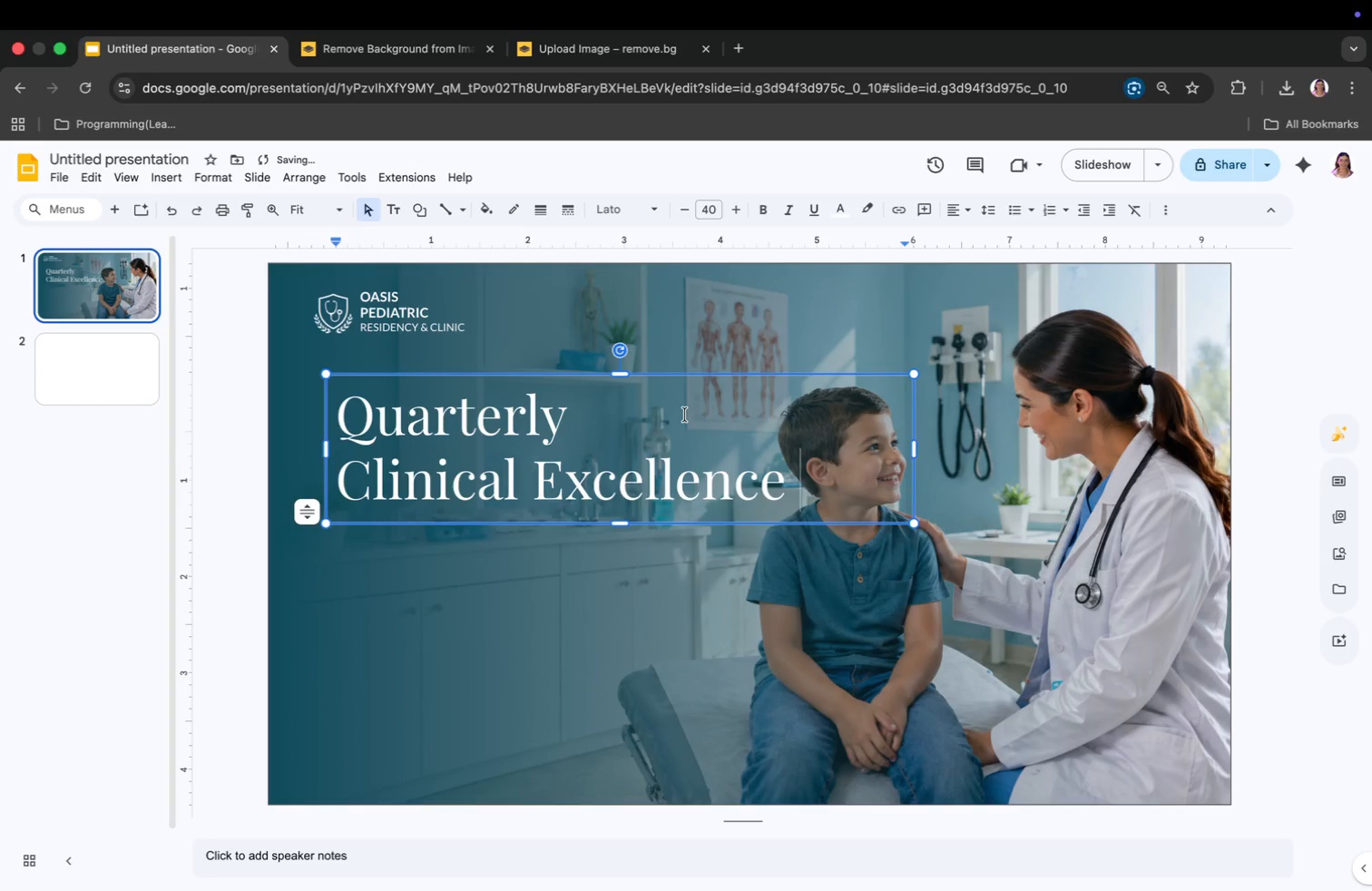 
key(Shift+7)
 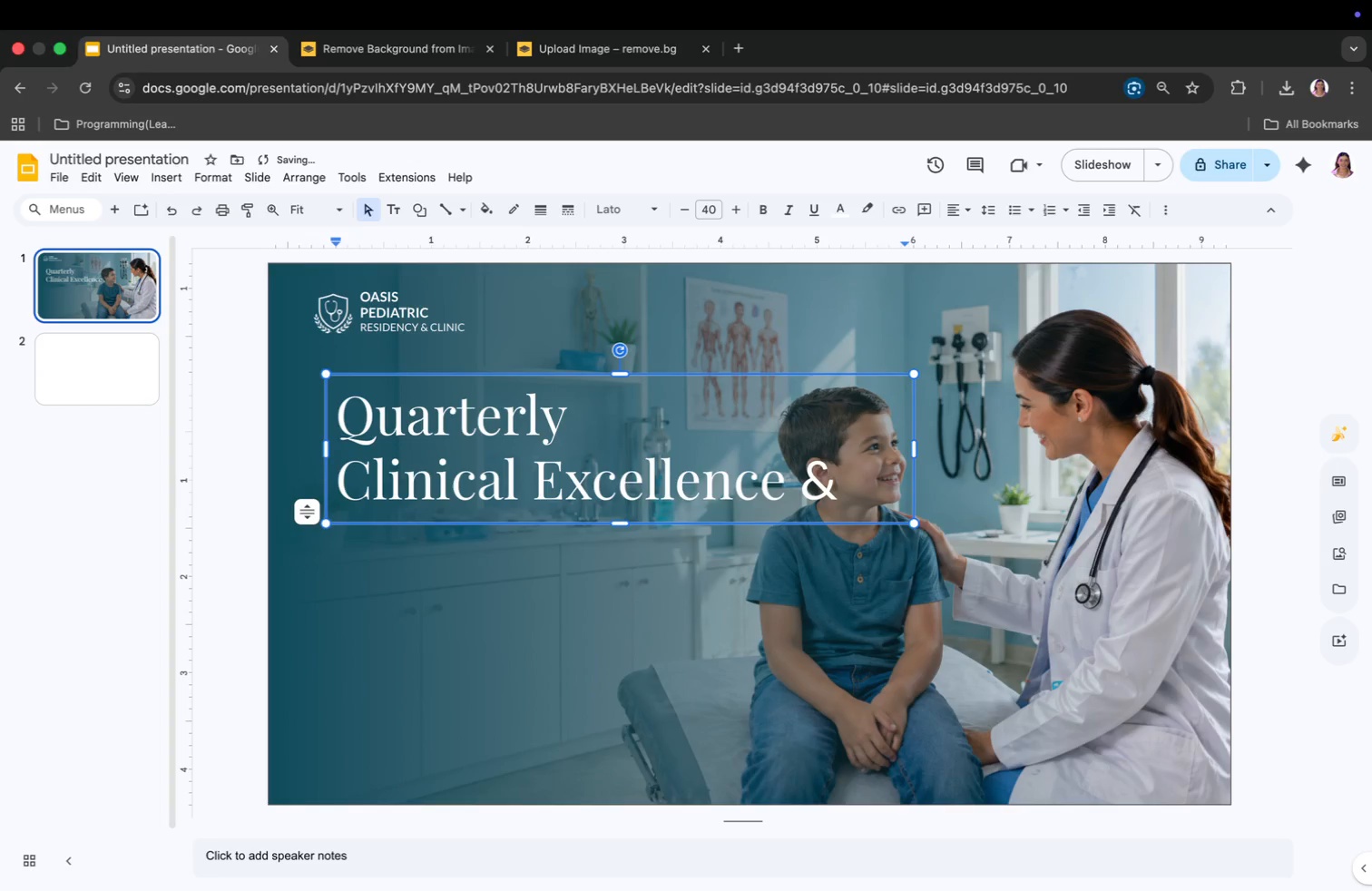 
key(Enter)
 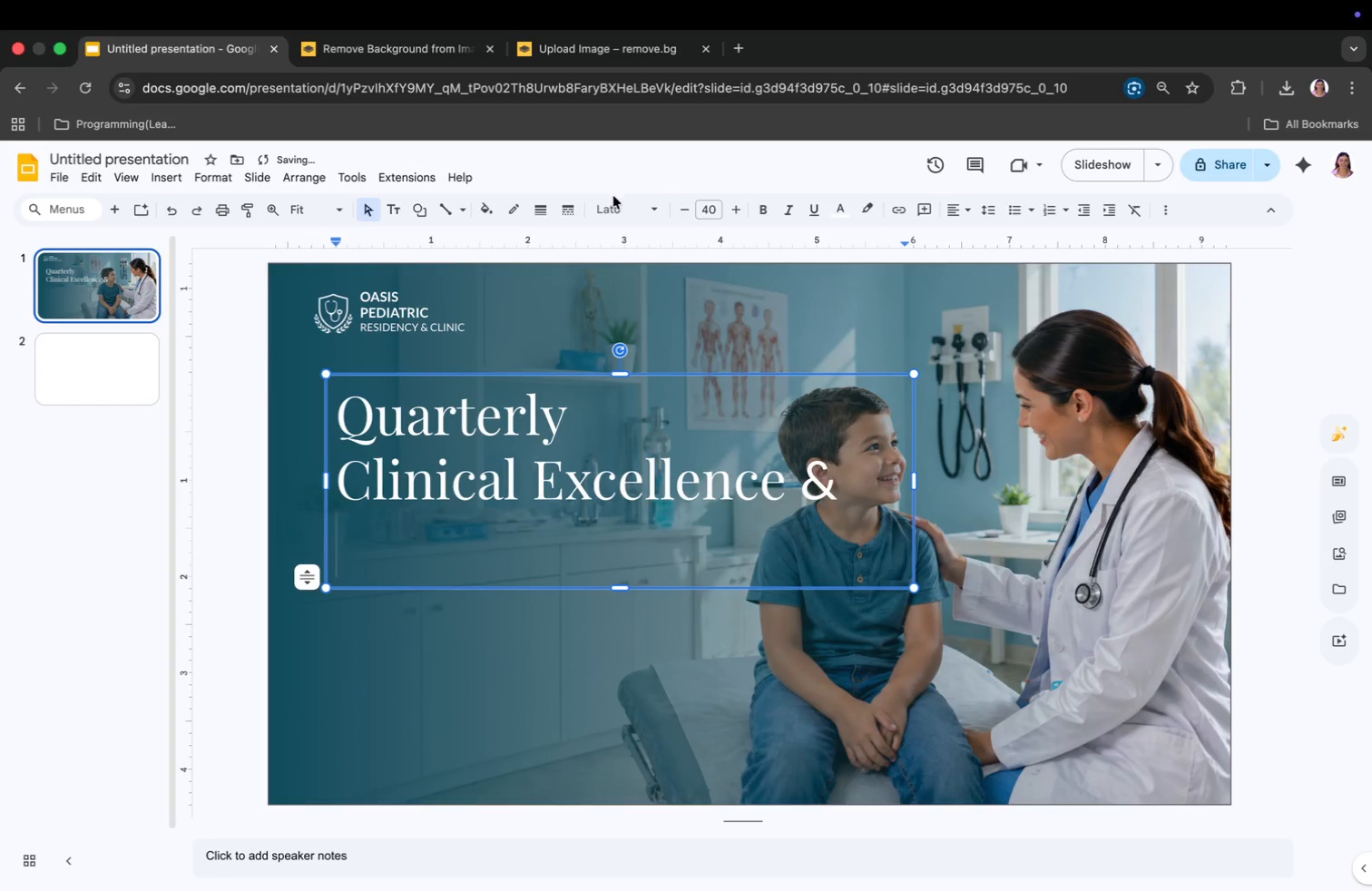 
double_click([613, 204])
 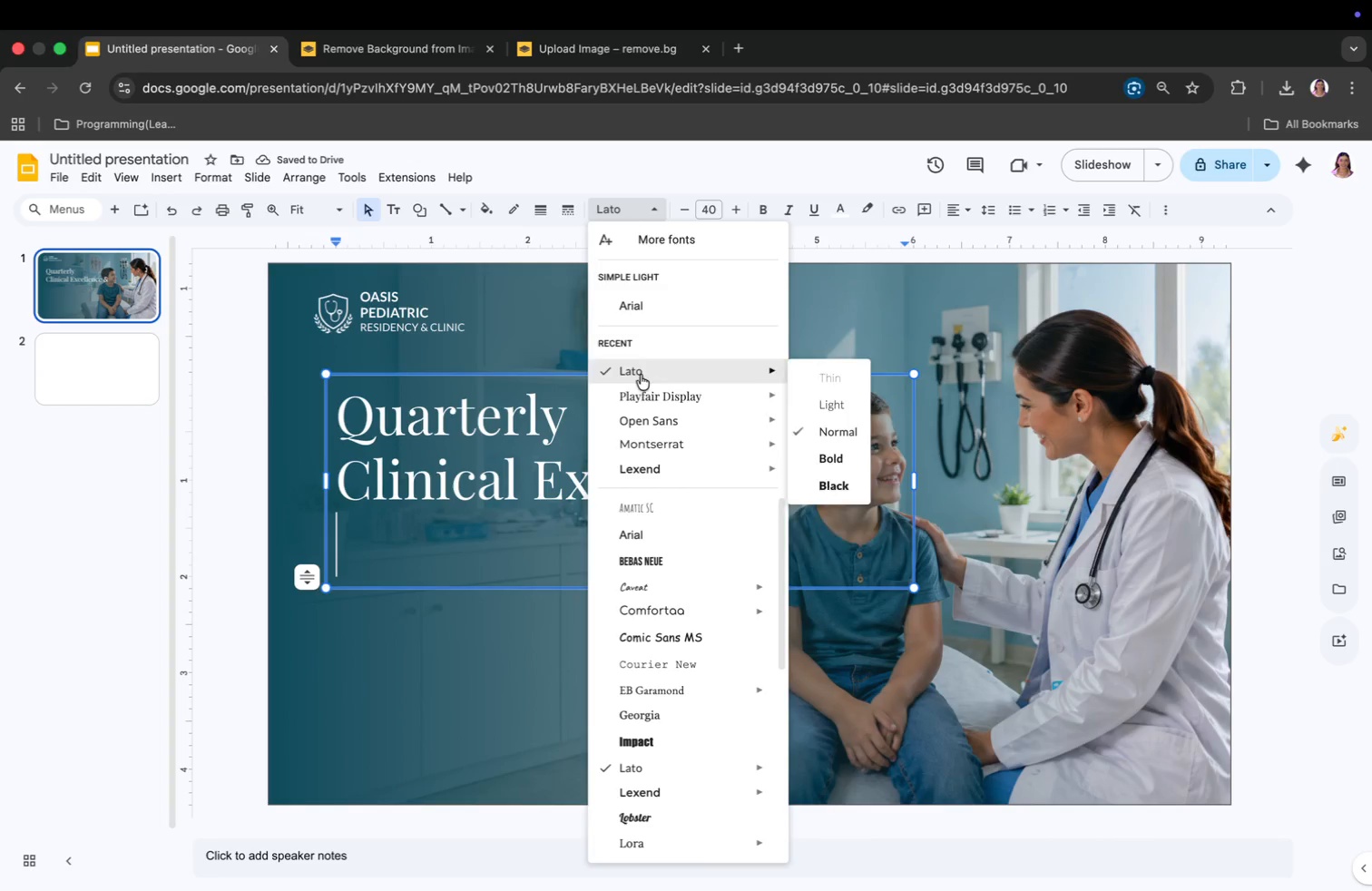 
left_click([642, 395])
 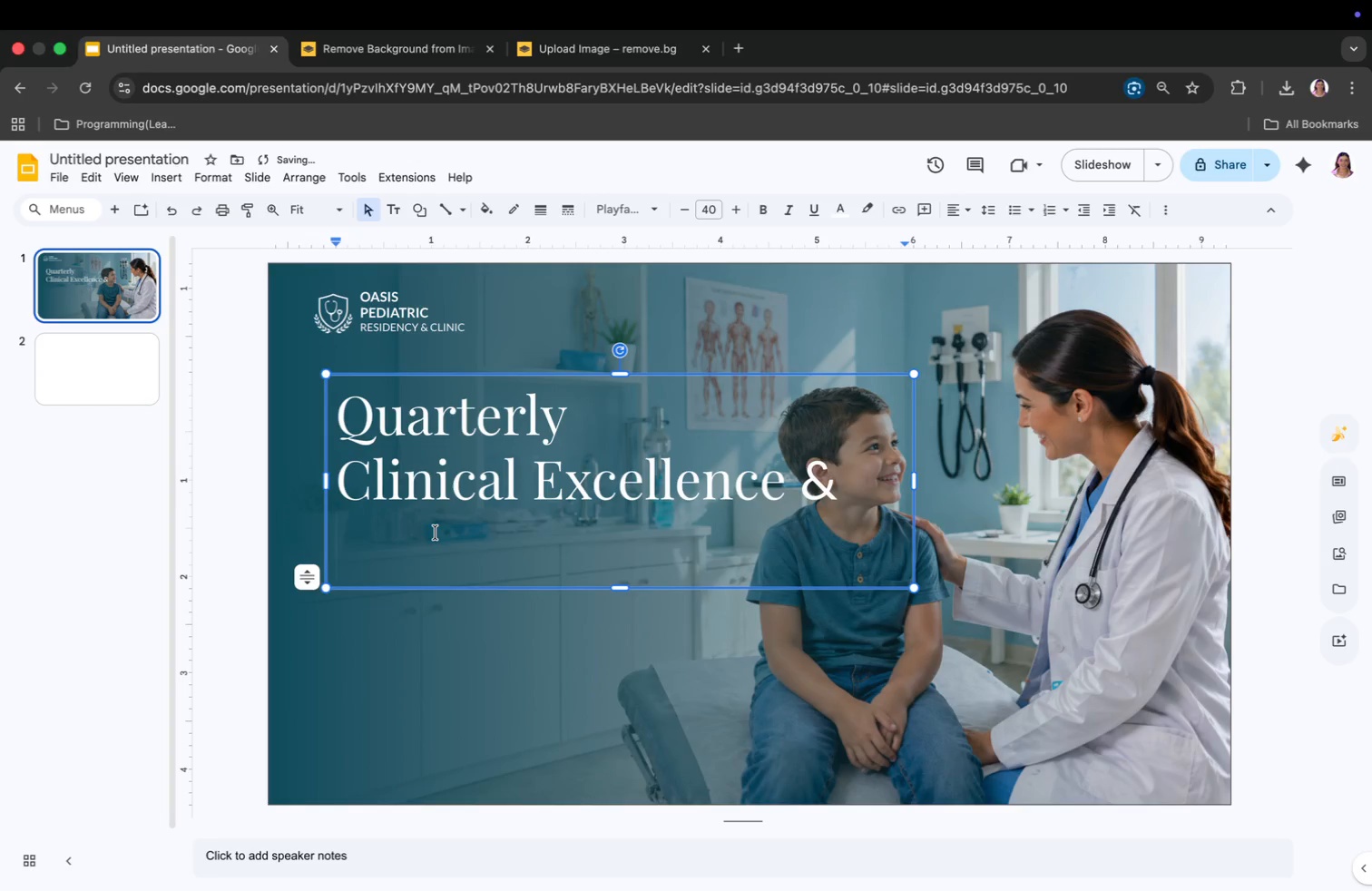 
type(Residency Reviw)
key(Backspace)
type(ew)
 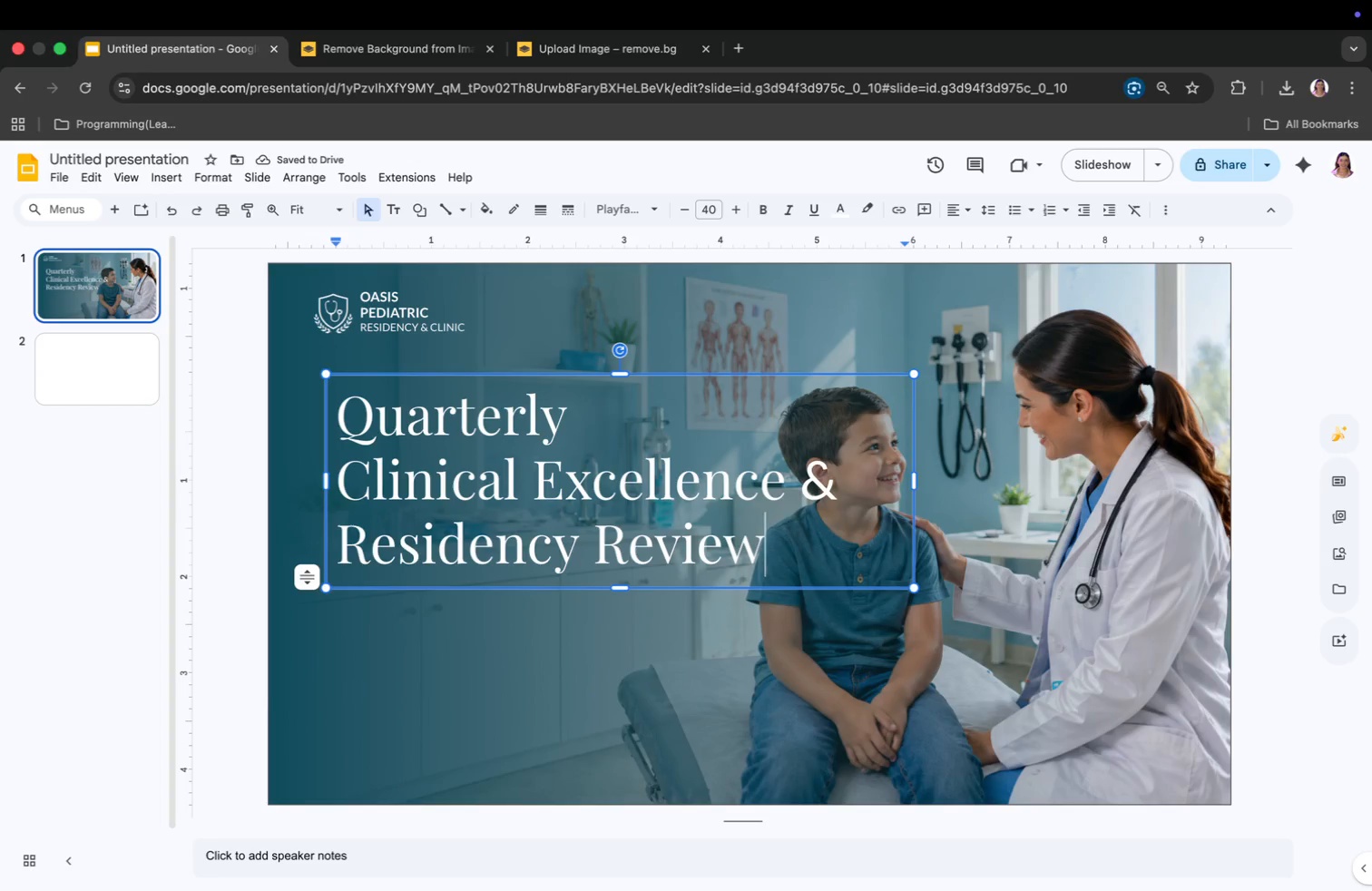 
left_click([347, 644])
 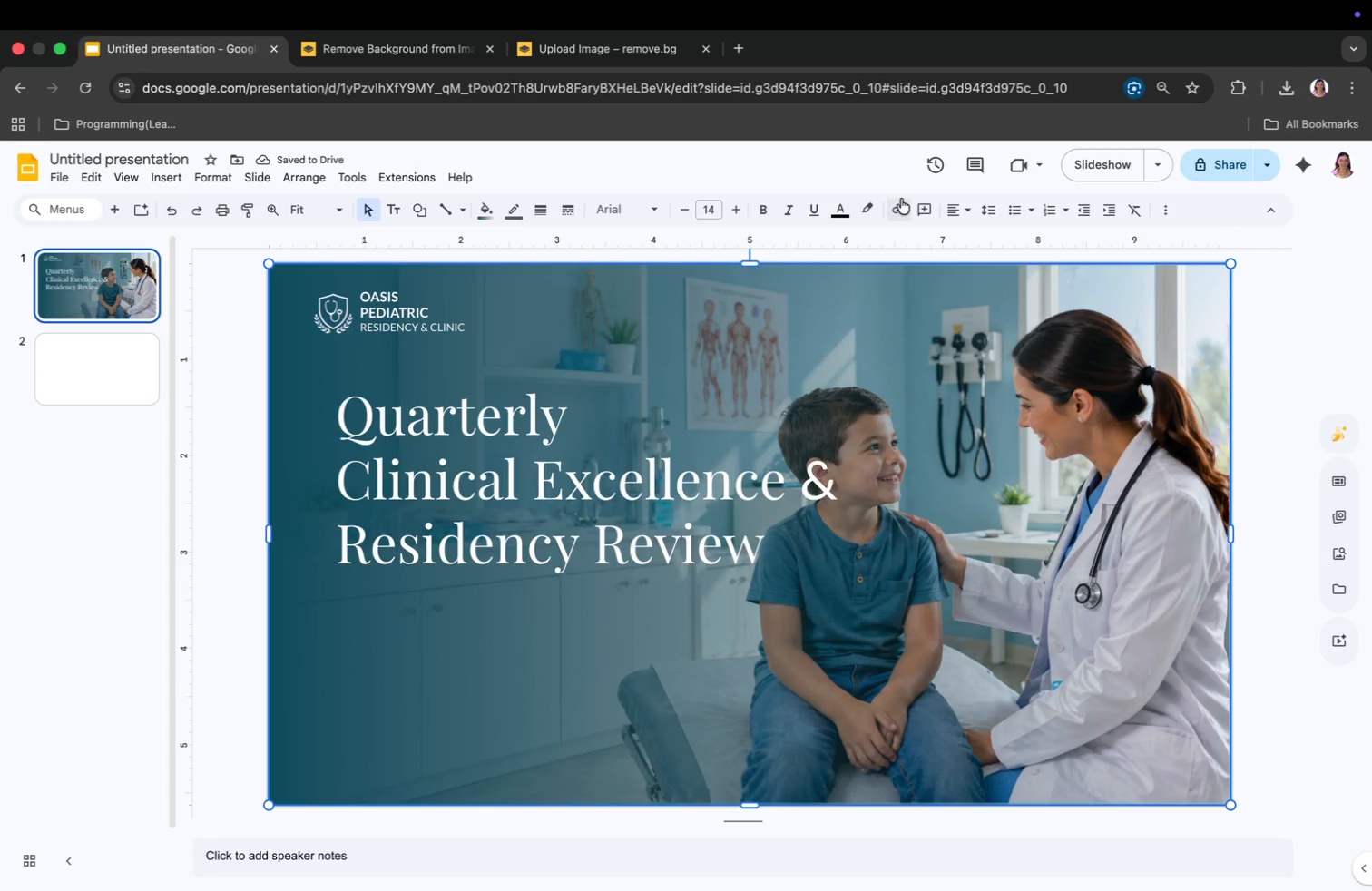 
left_click([838, 212])
 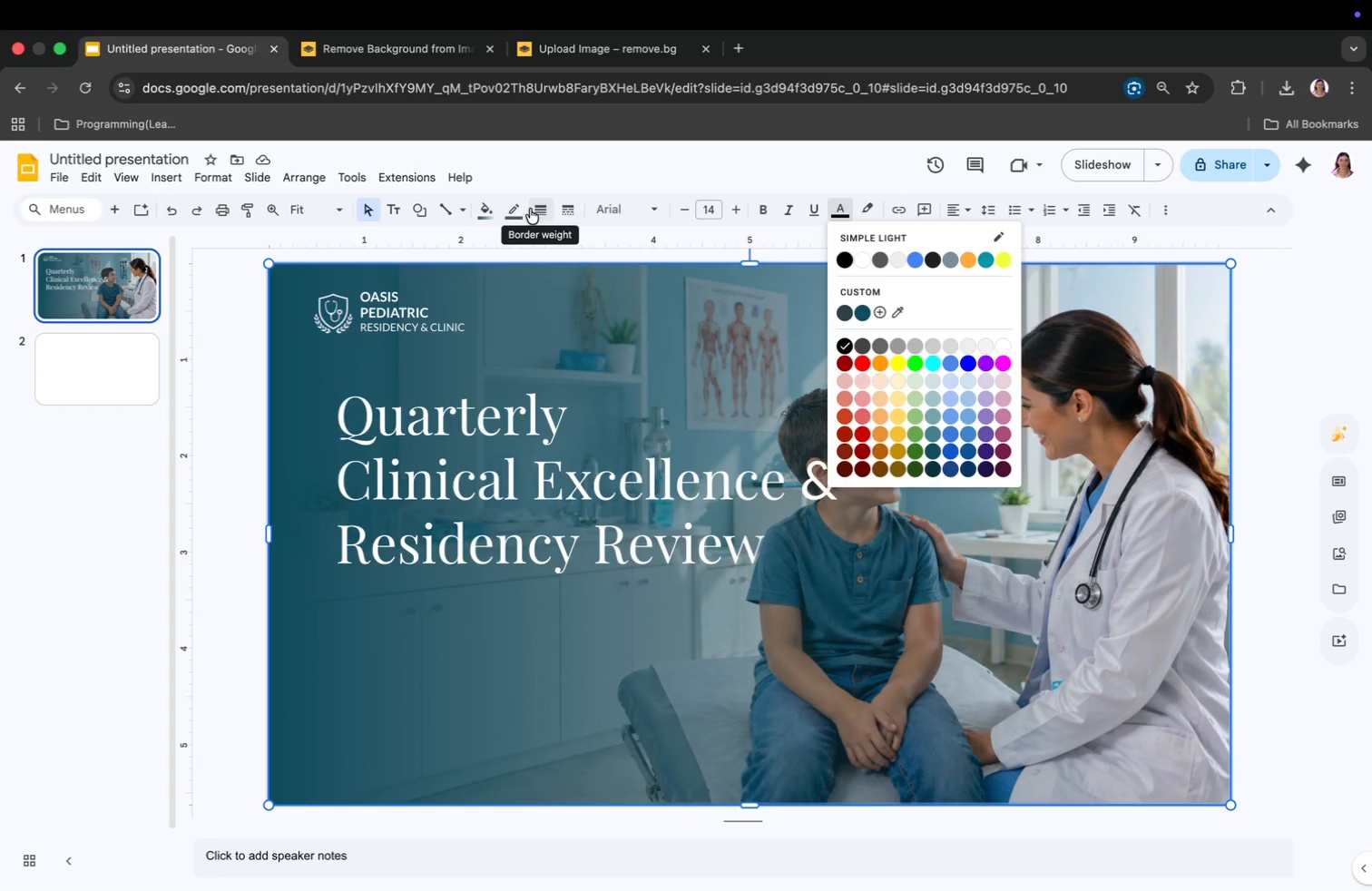 
left_click([448, 211])
 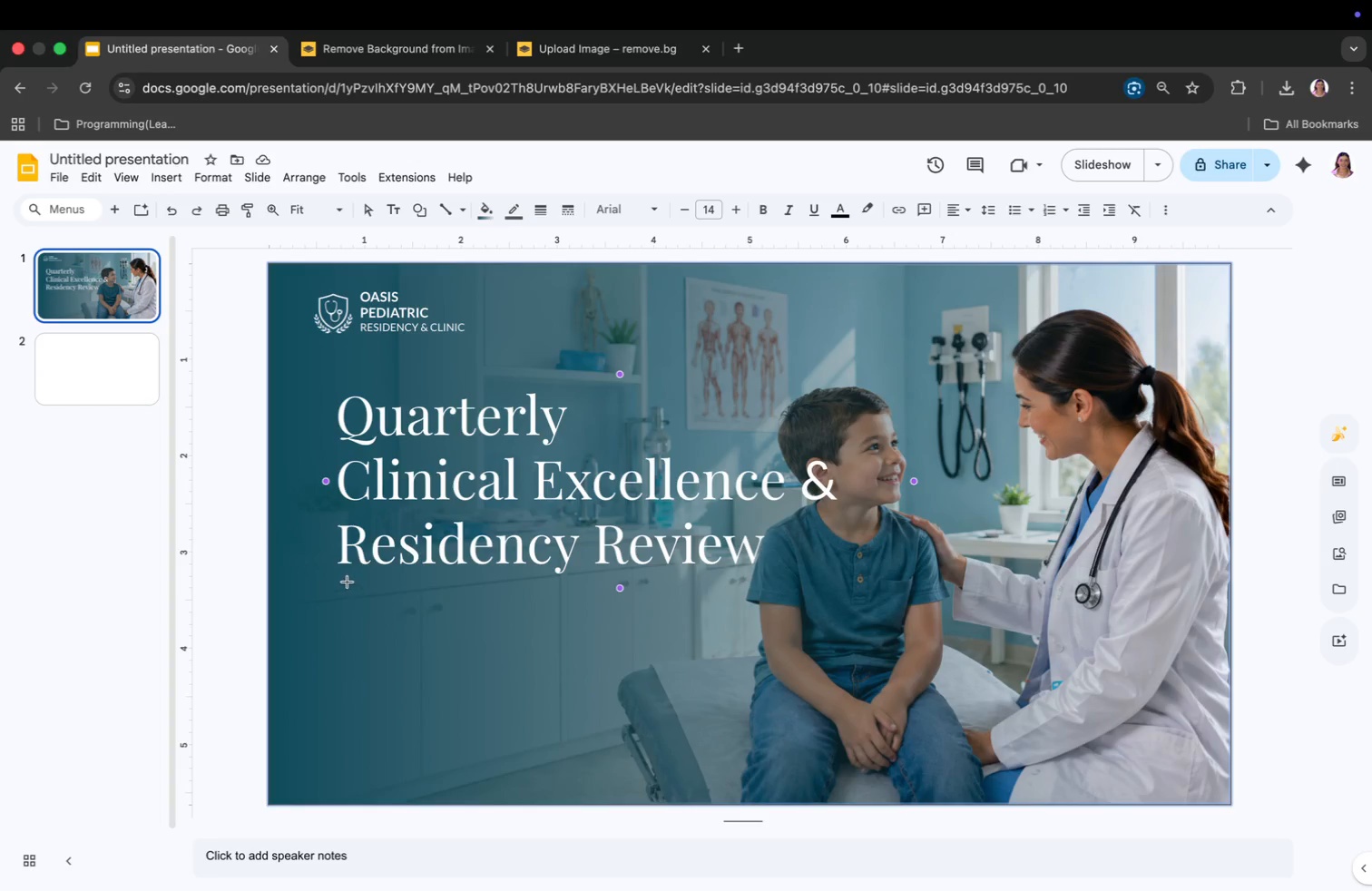 
left_click([341, 580])
 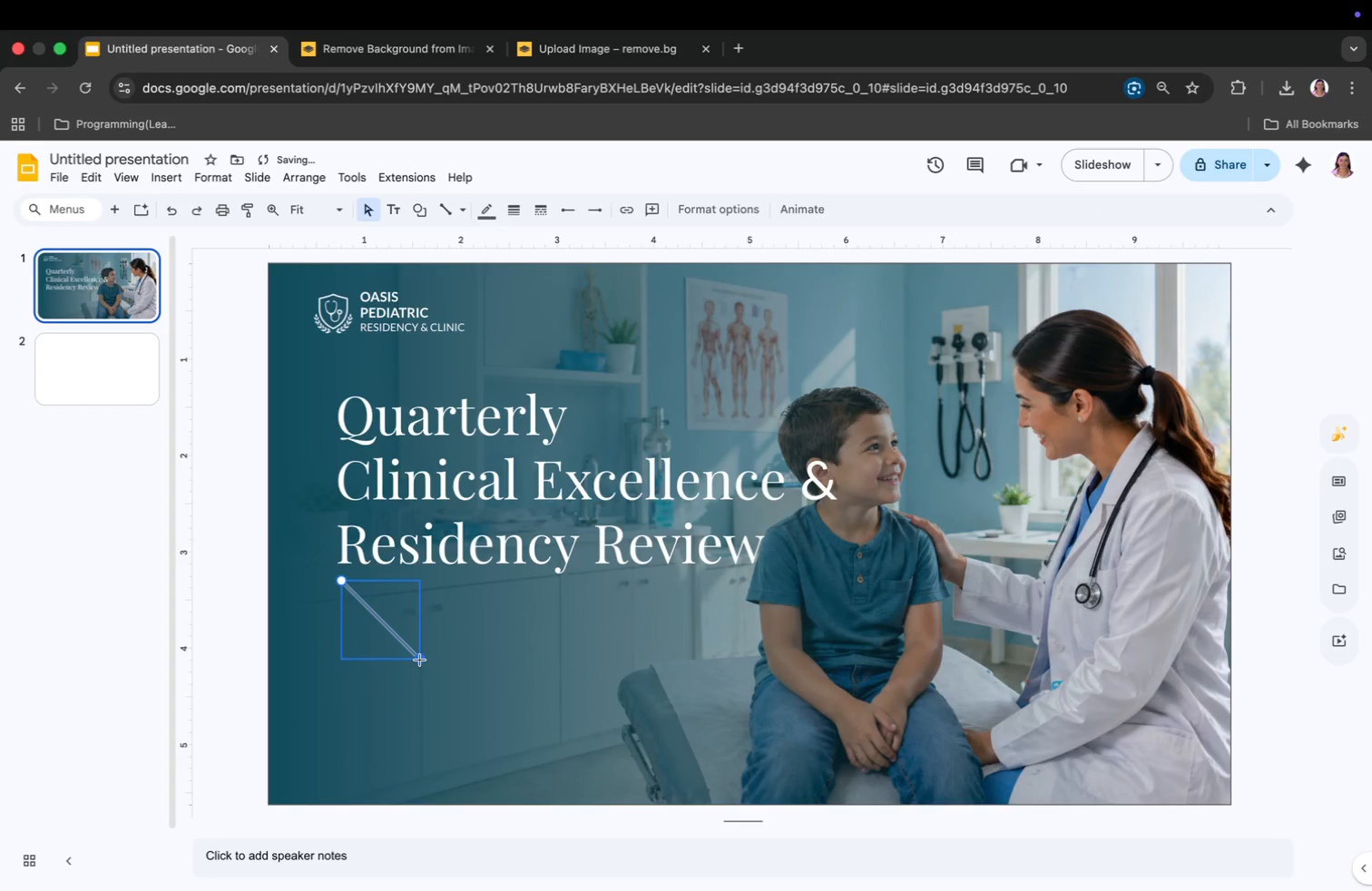 
left_click_drag(start_coordinate=[419, 660], to_coordinate=[424, 580])
 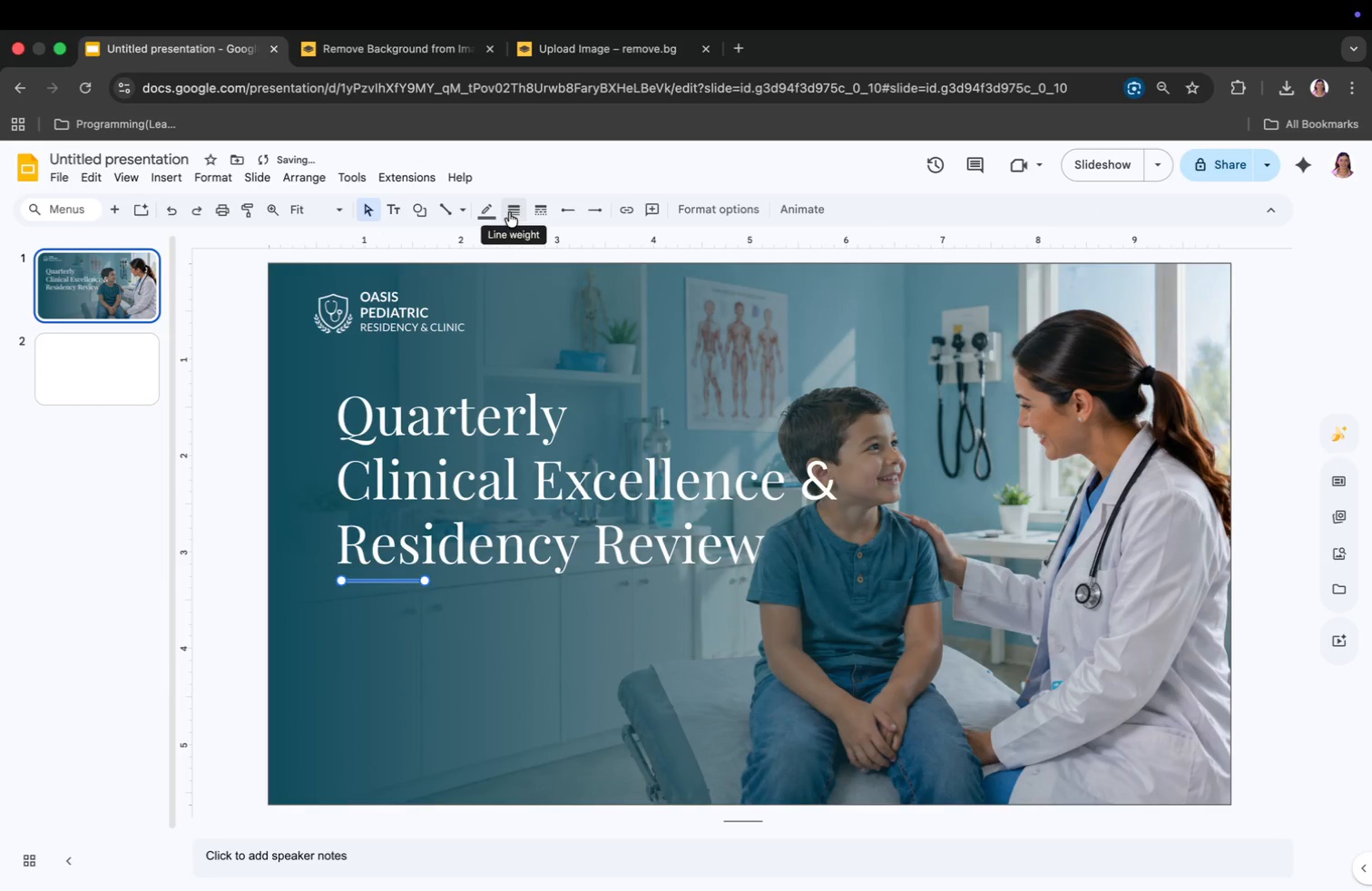 
left_click_drag(start_coordinate=[492, 211], to_coordinate=[491, 219])
 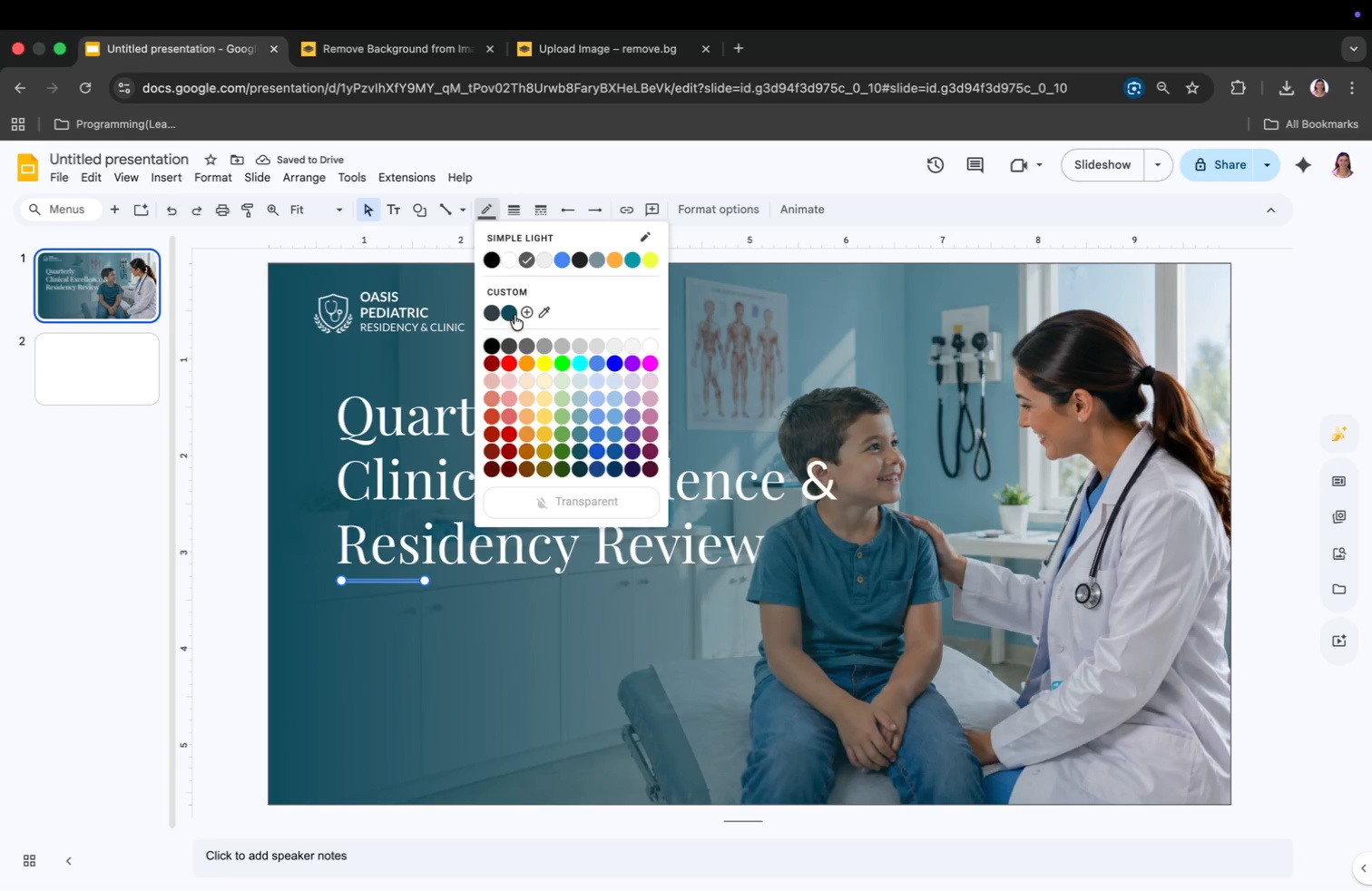 
left_click([508, 310])
 